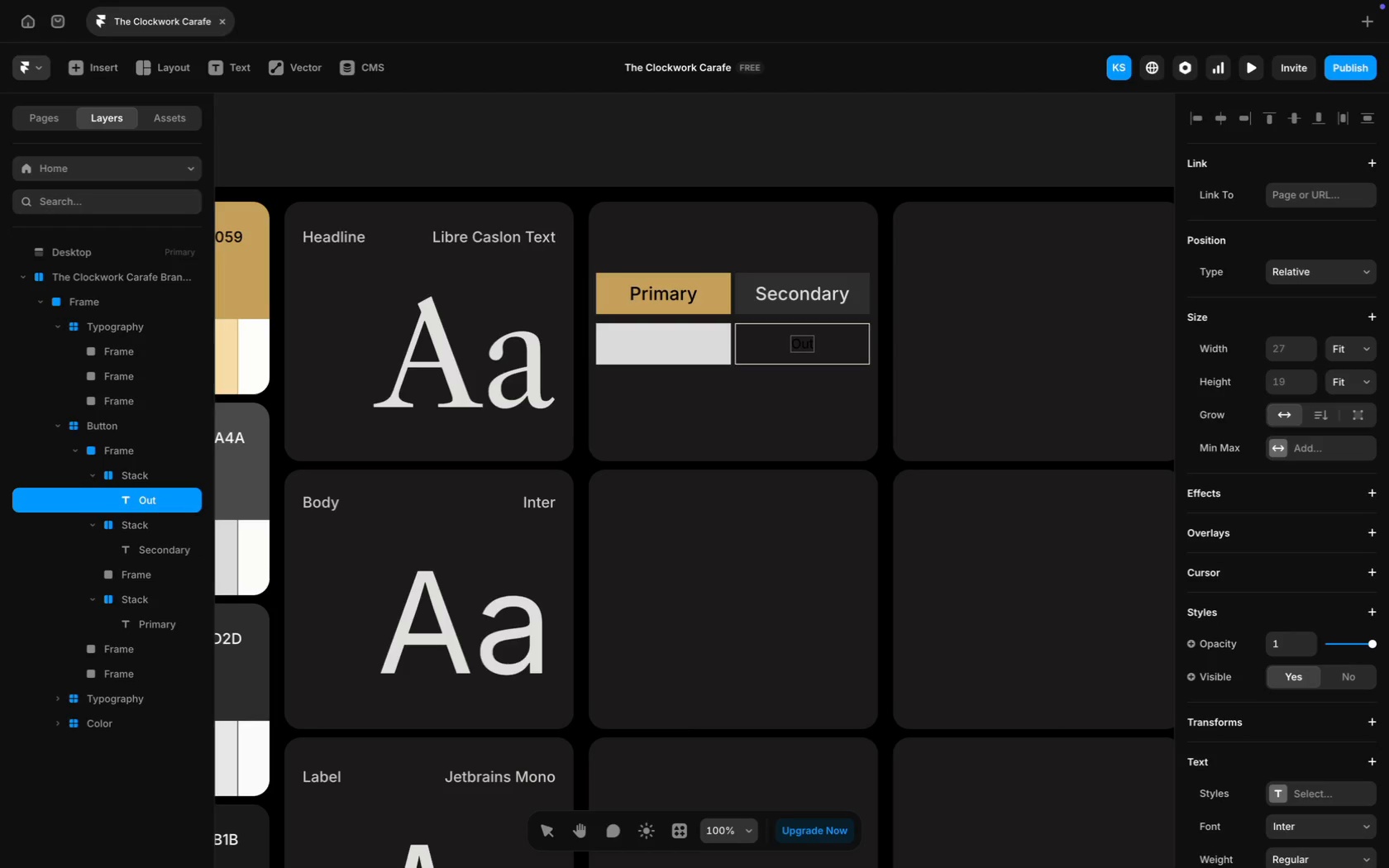 
type(L)
key(Backspace)
type(lined)
 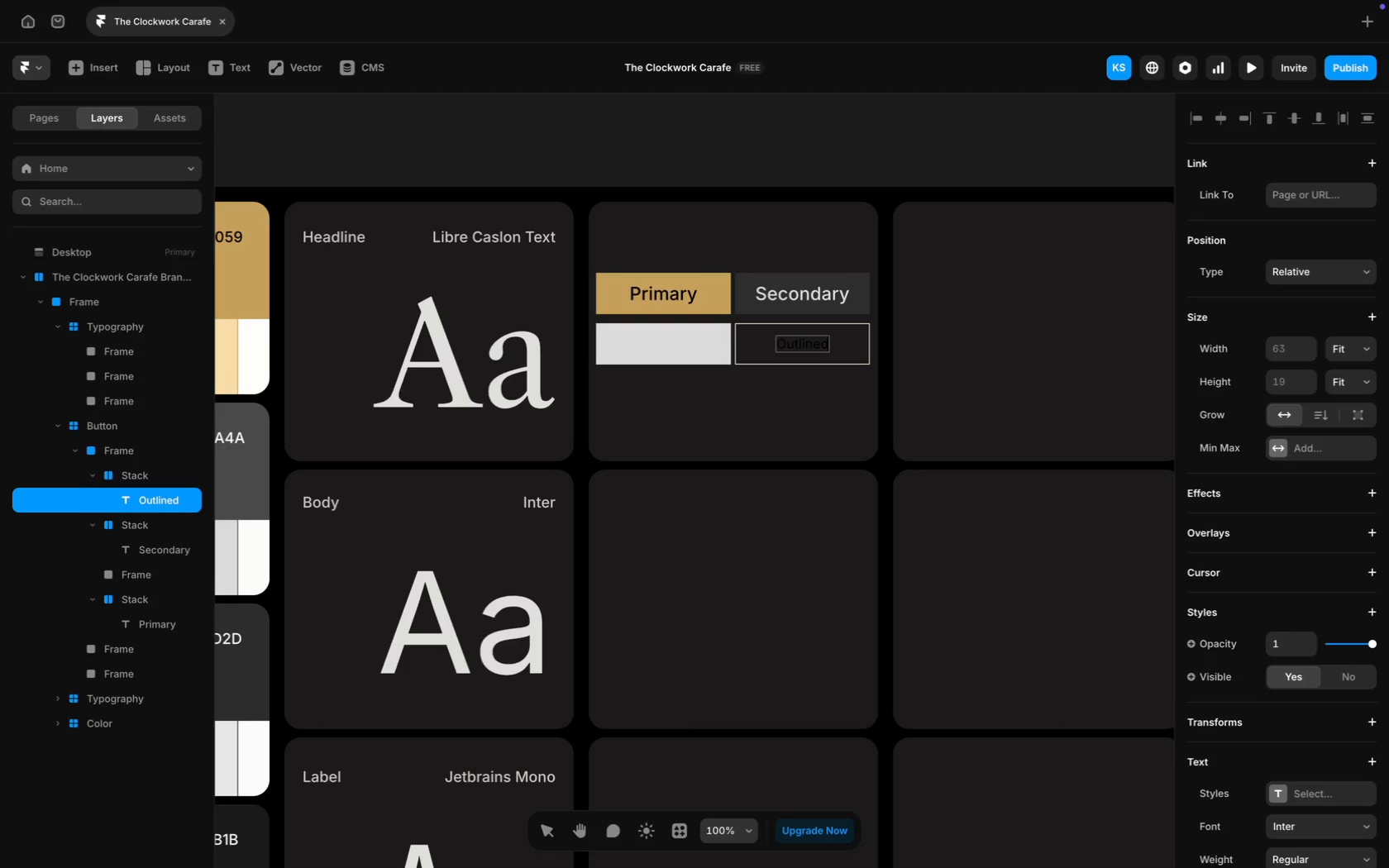 
key(Meta+A)
 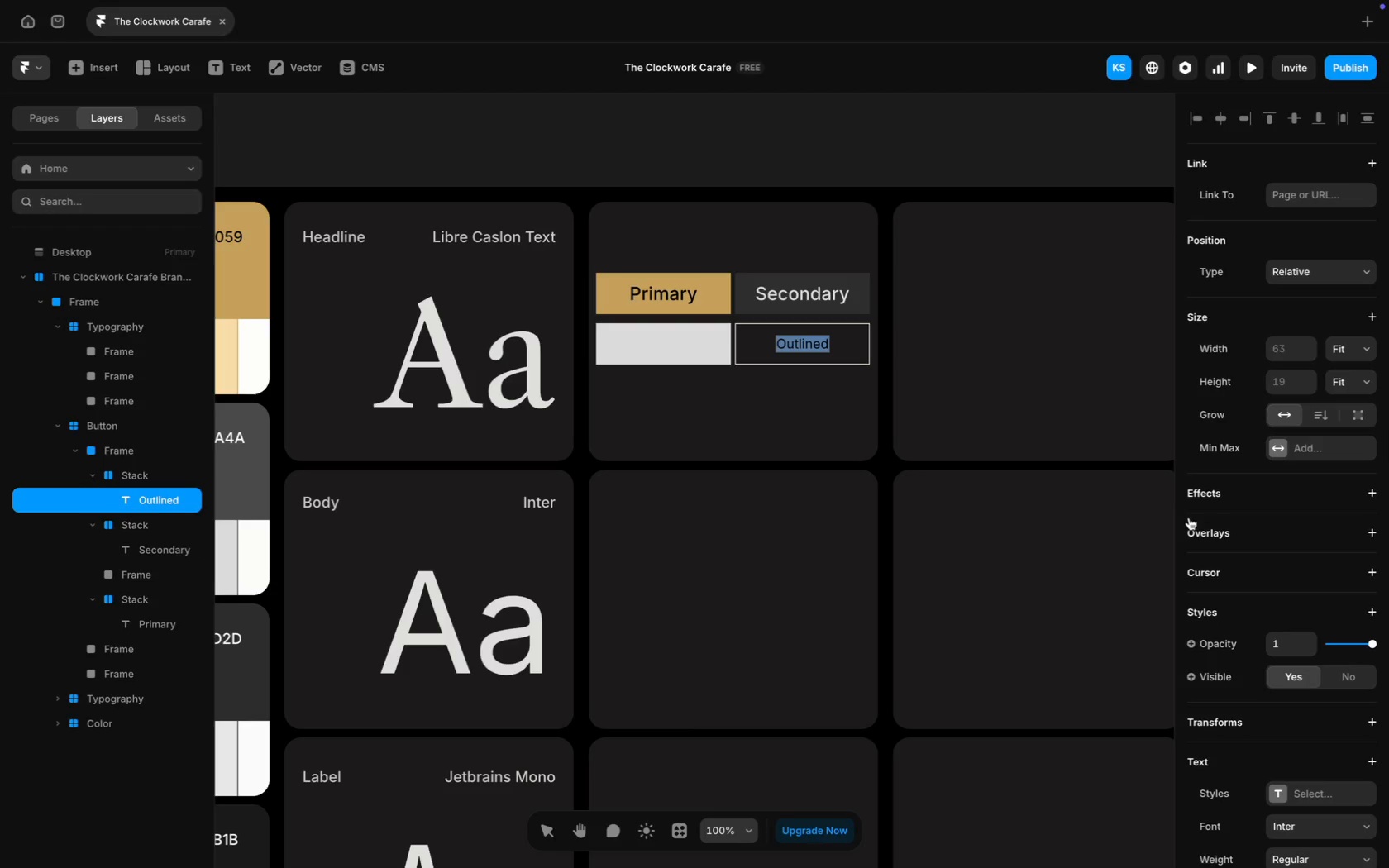 
scroll: coordinate [1274, 646], scroll_direction: down, amount: 41.0
 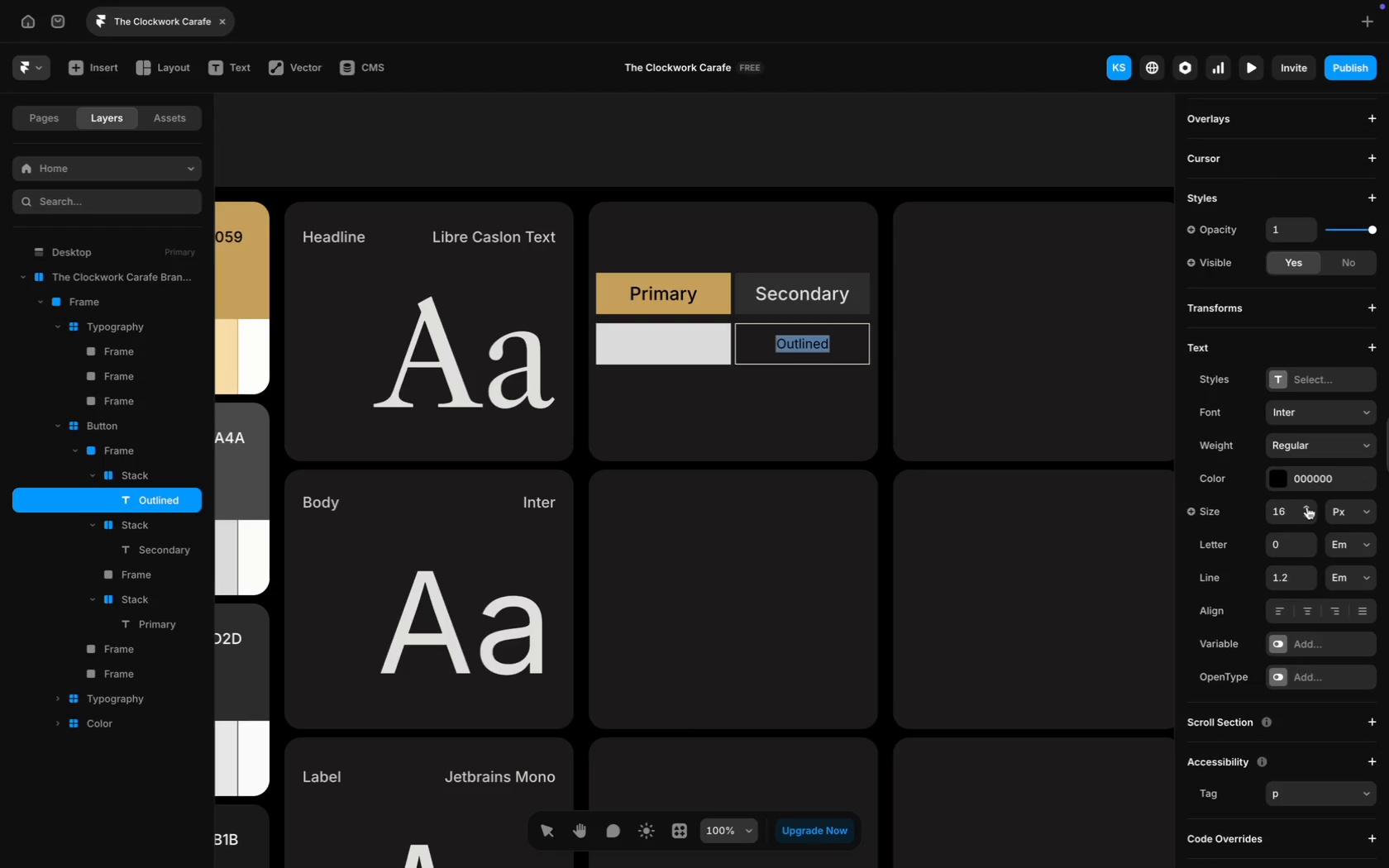 
double_click([1307, 507])
 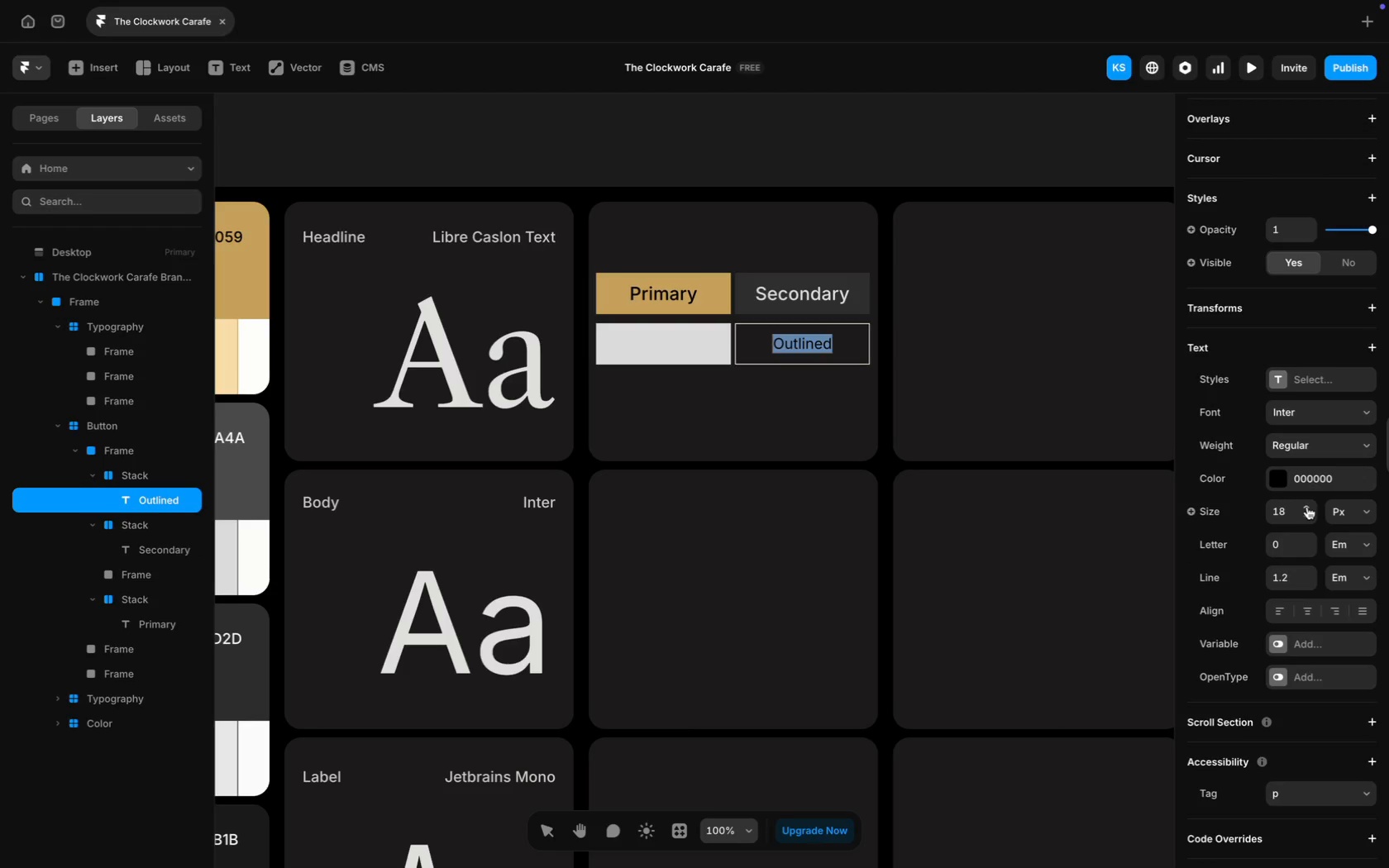 
left_click([1307, 507])
 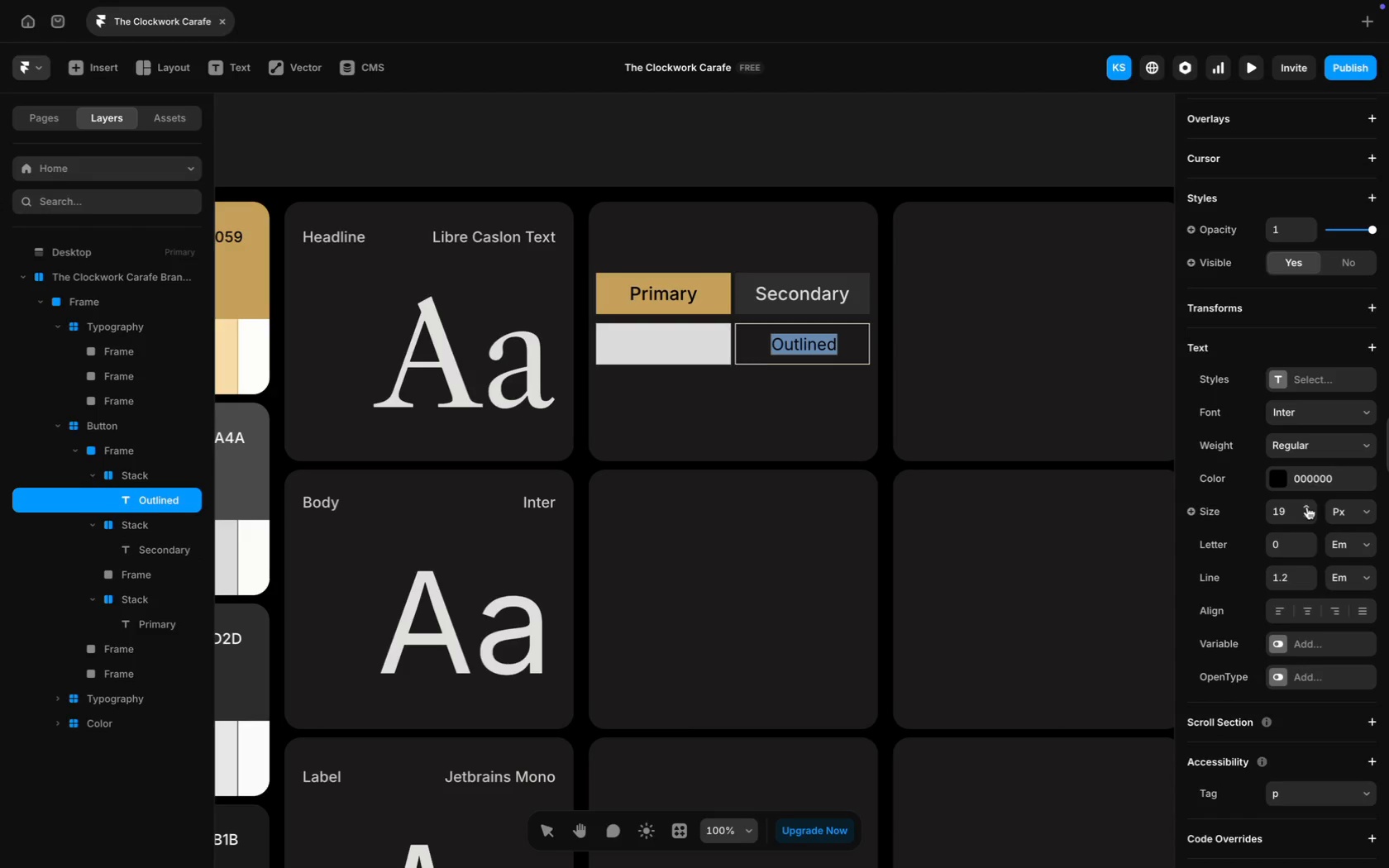 
double_click([1307, 507])
 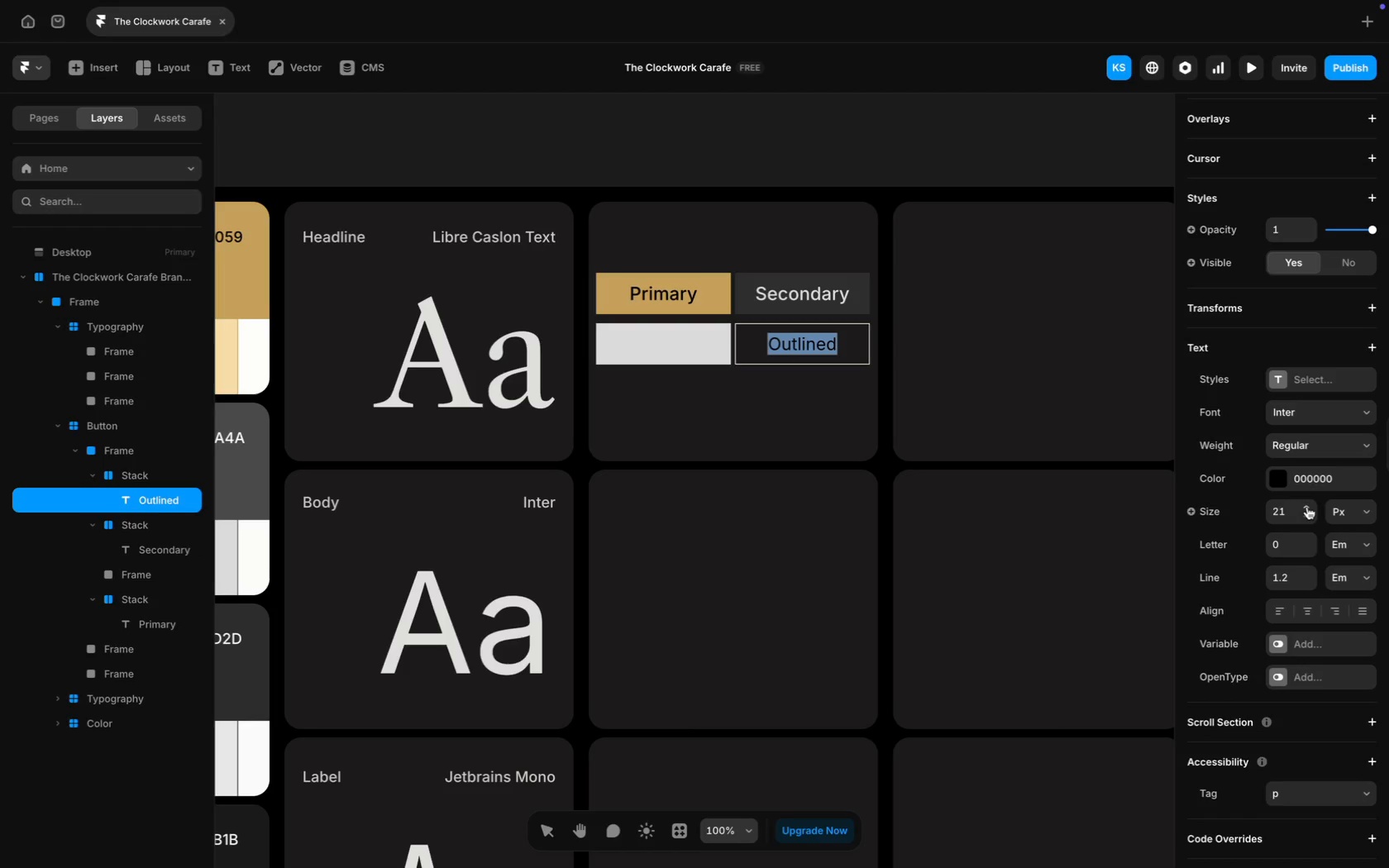 
triple_click([1307, 507])
 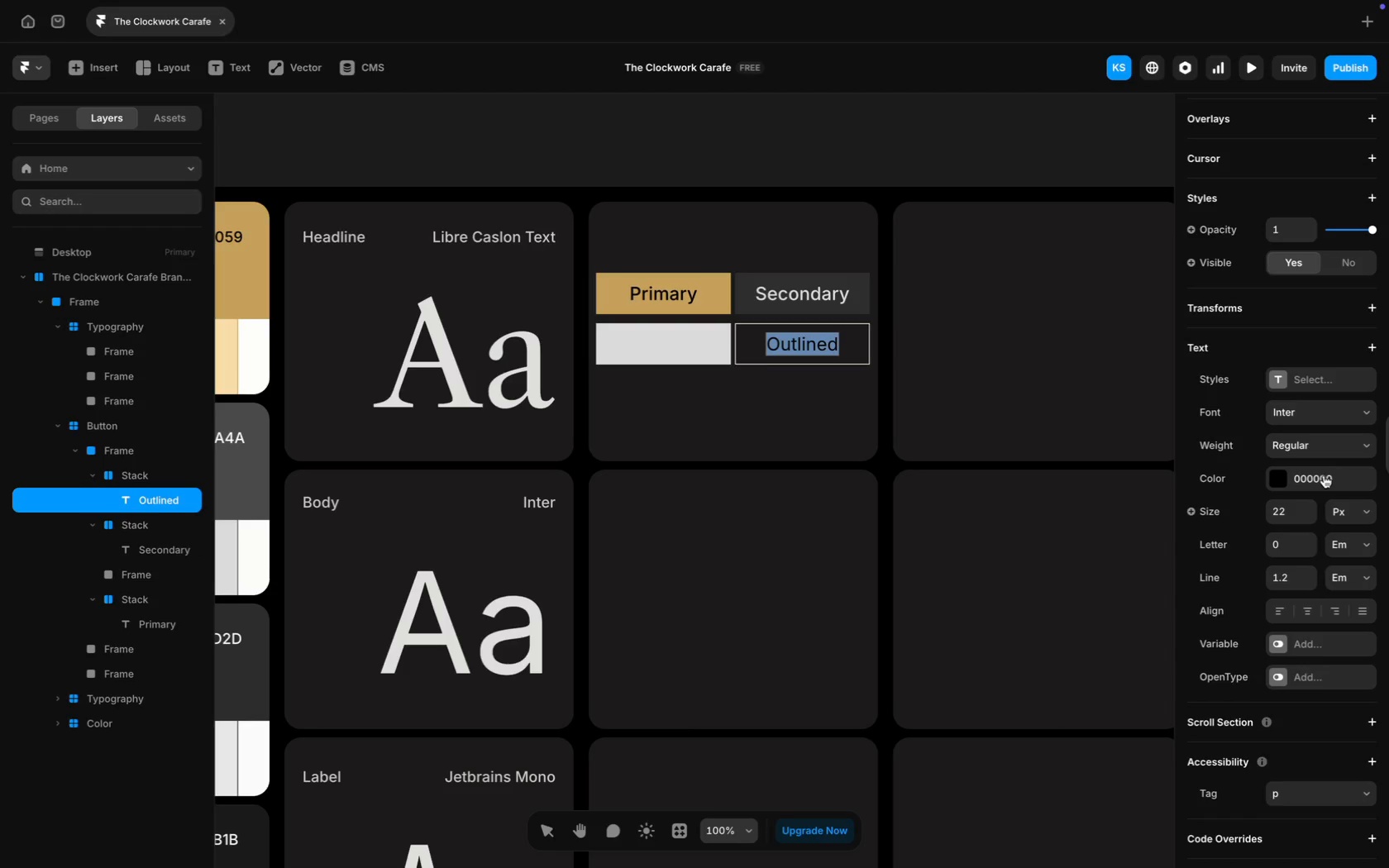 
left_click([1324, 478])
 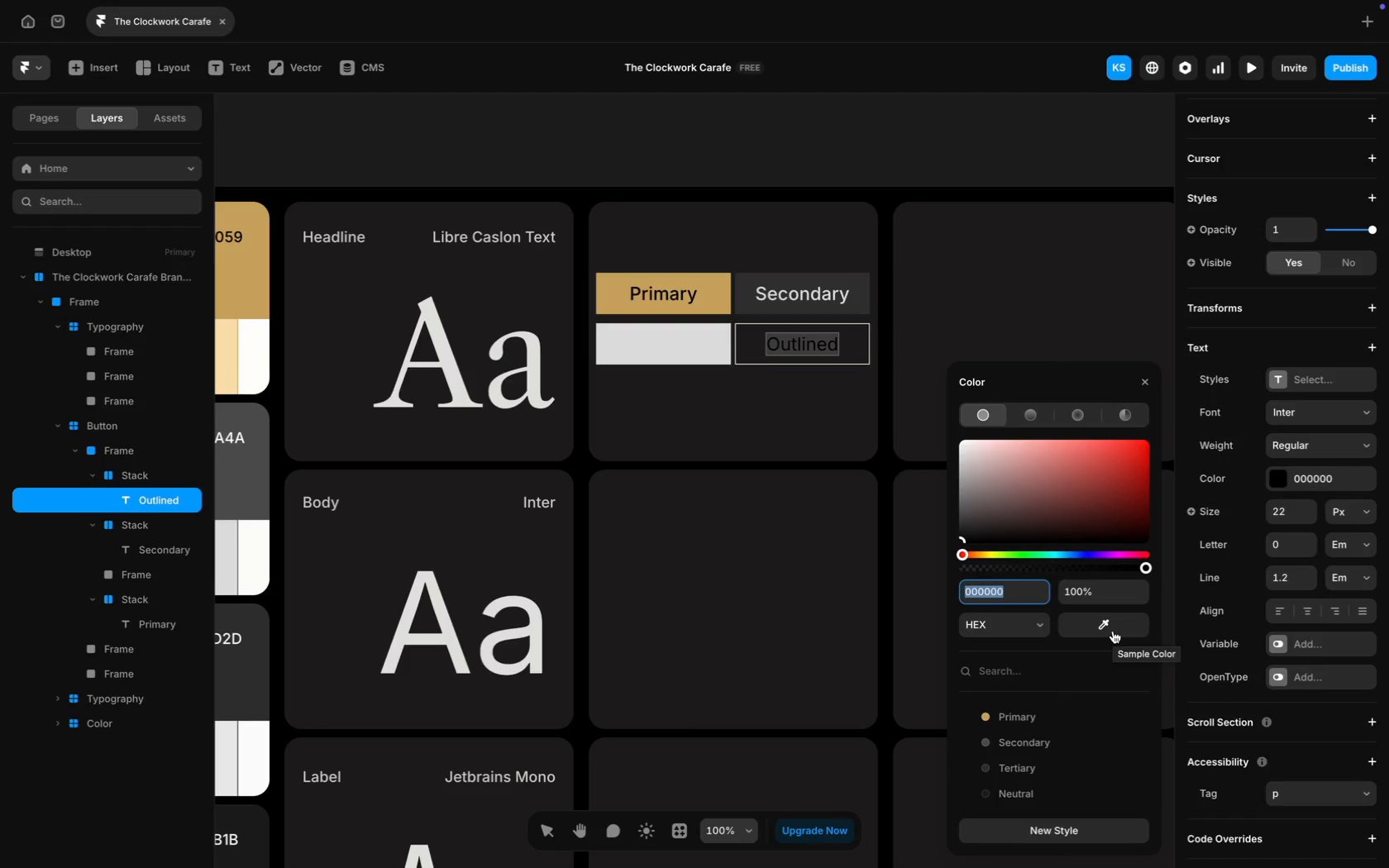 
wait(7.87)
 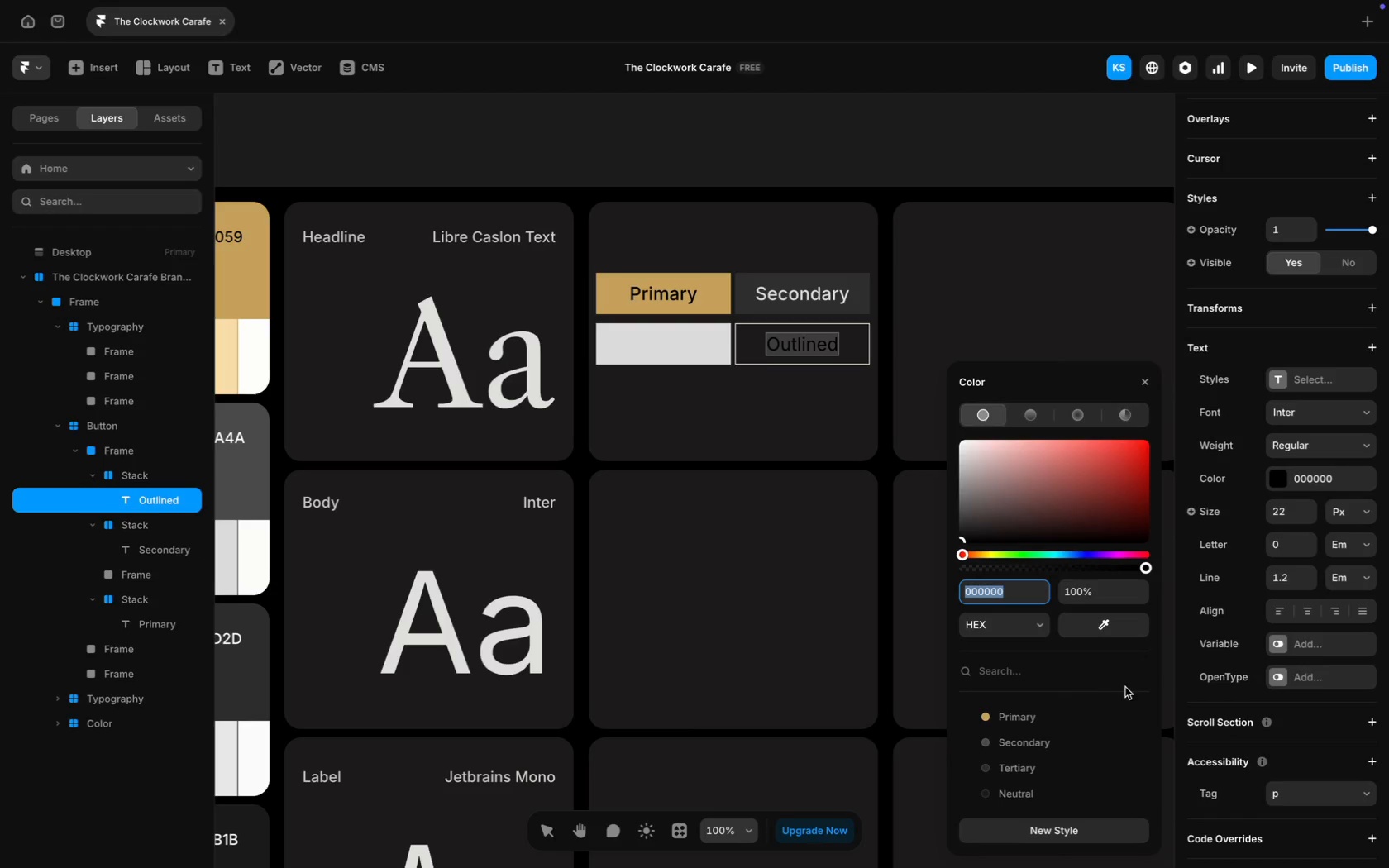 
left_click([1125, 625])
 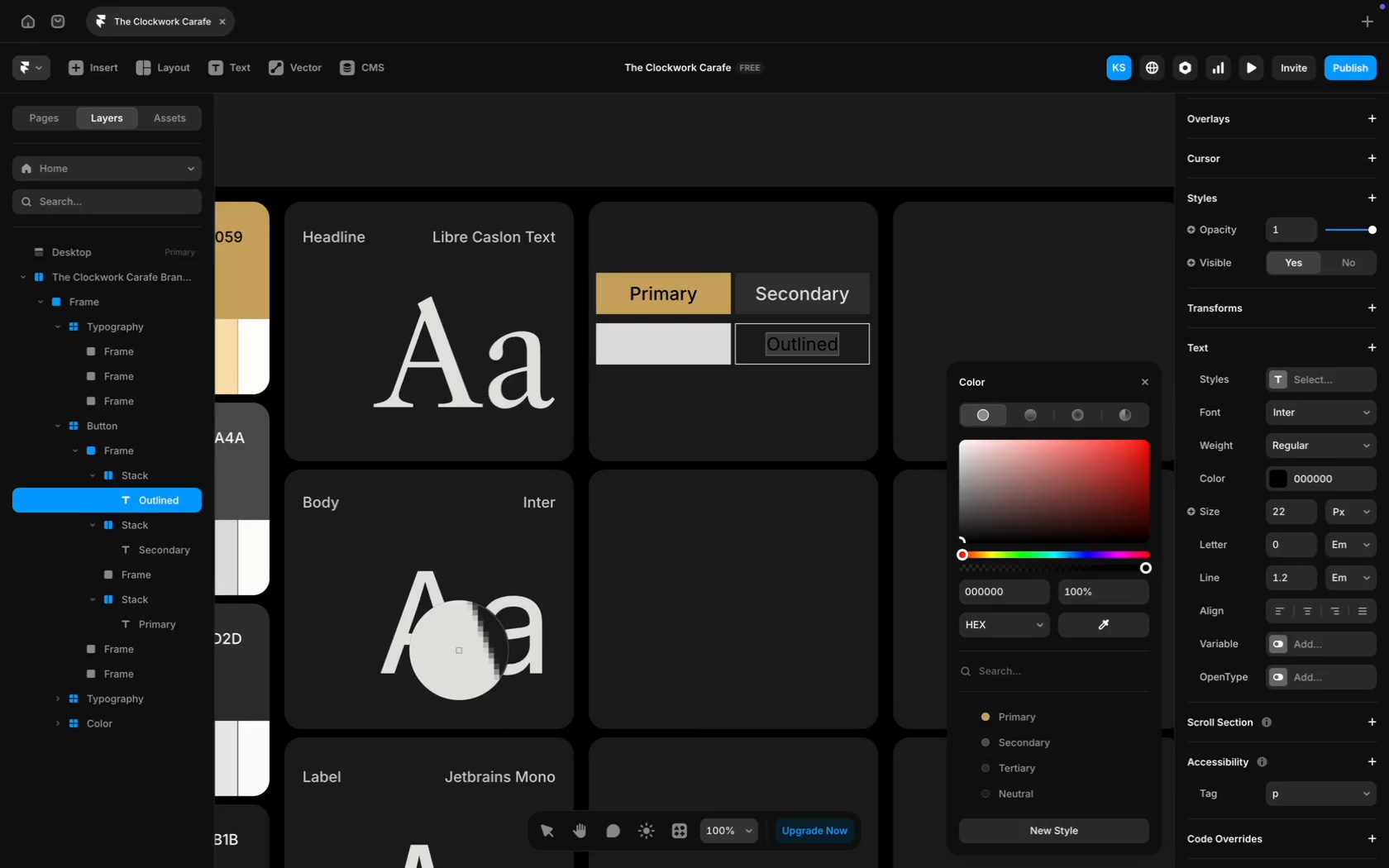 
left_click([457, 650])
 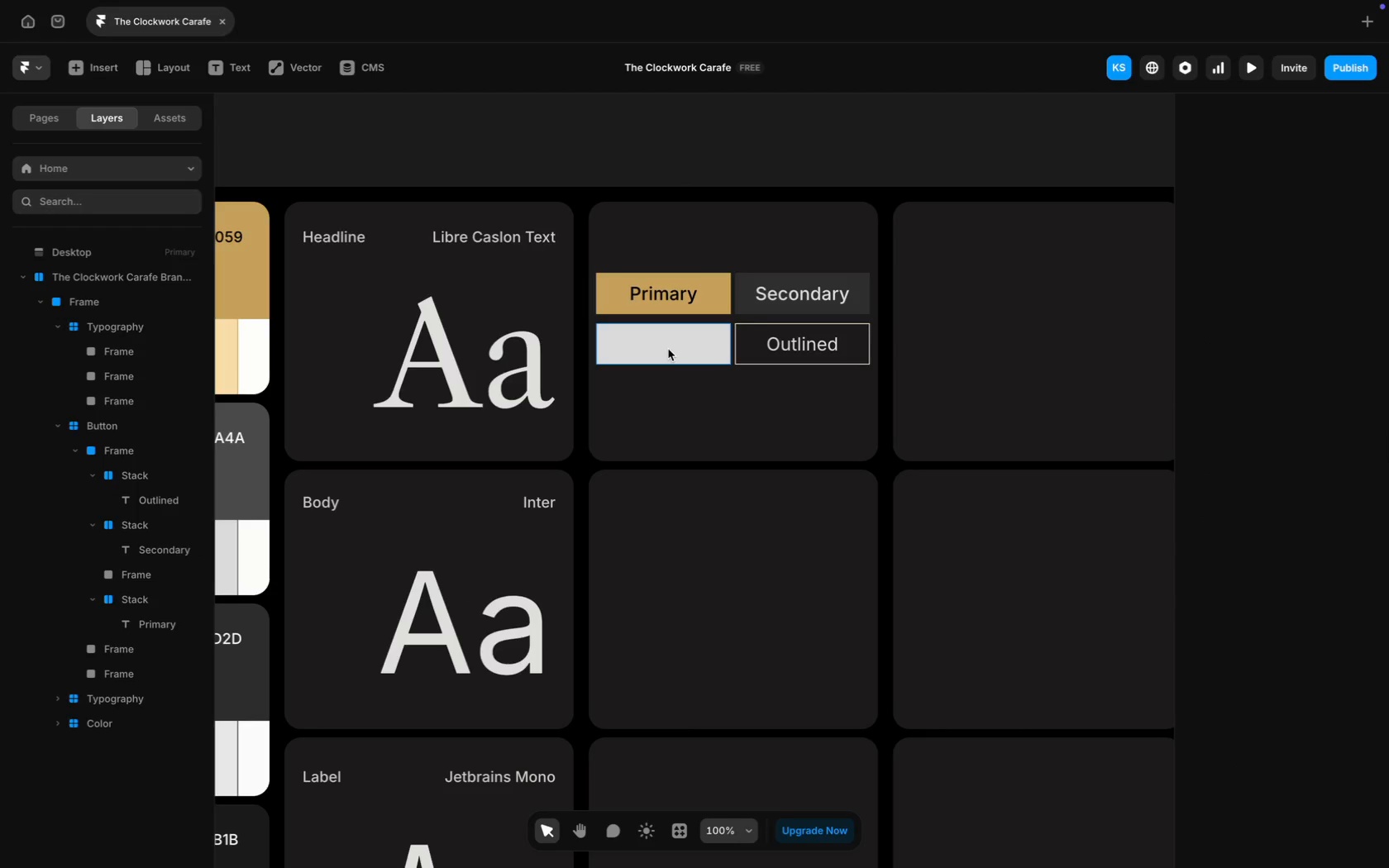 
double_click([666, 346])
 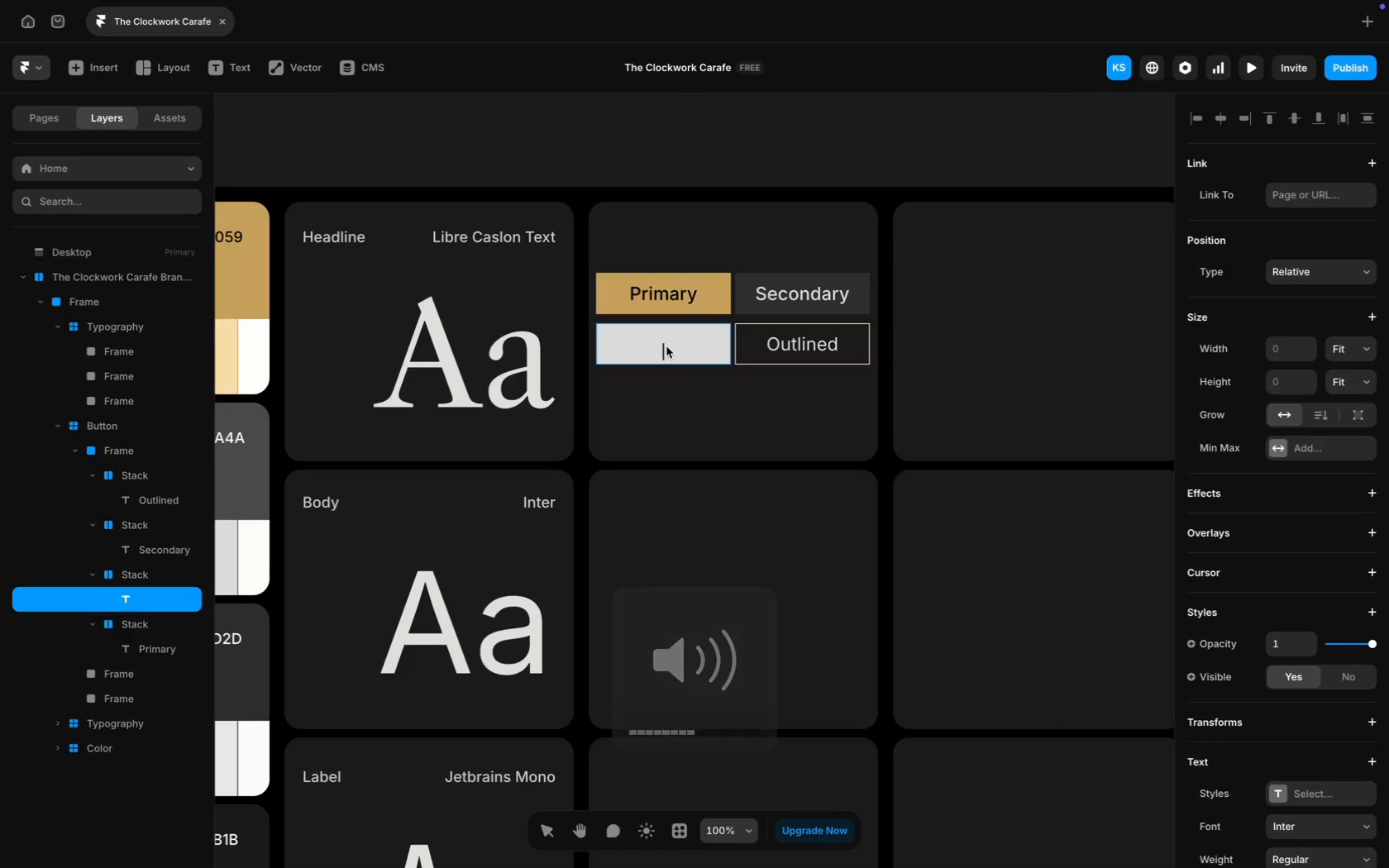 
type(Inverted)
 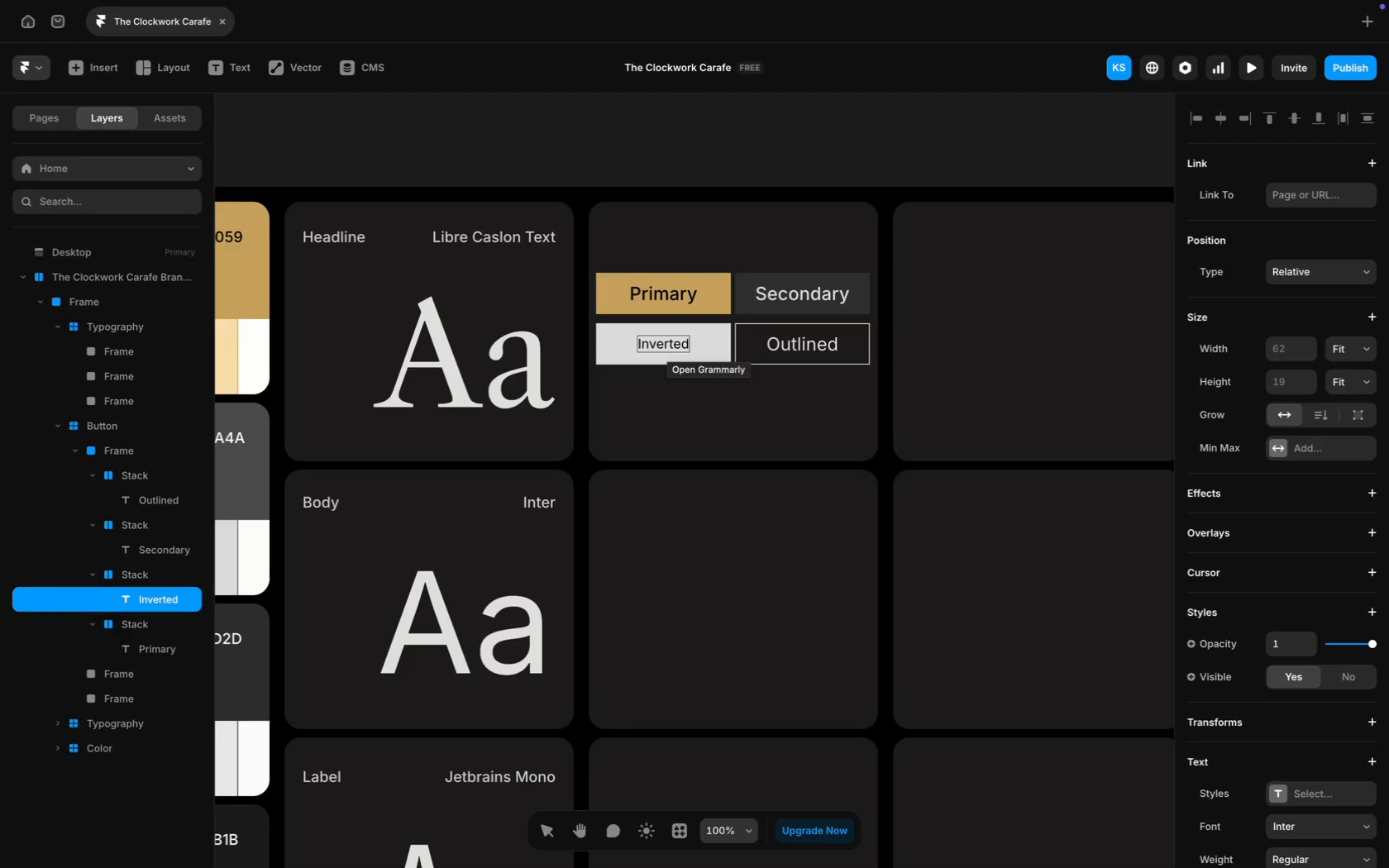 
key(Meta+A)
 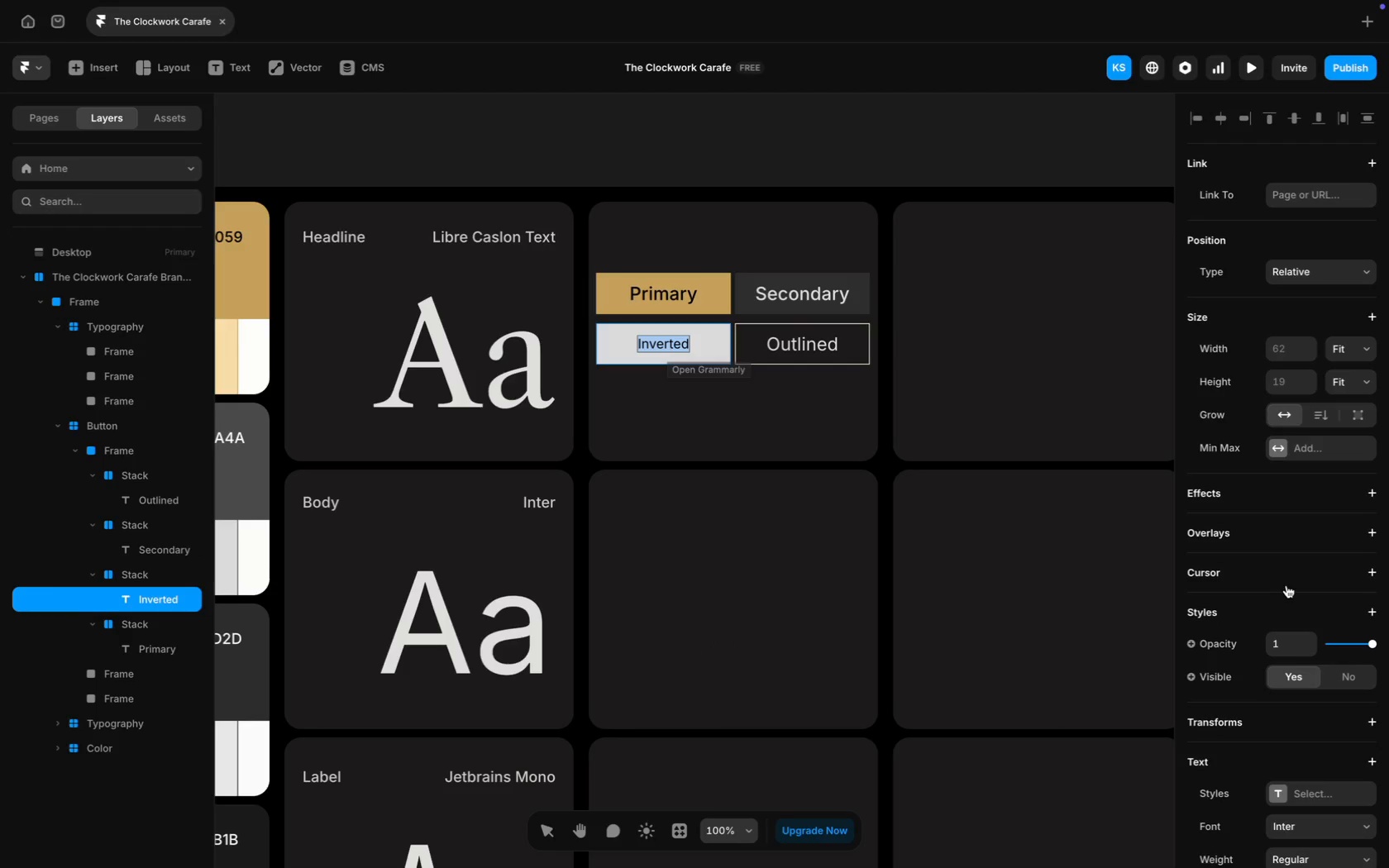 
left_click([1286, 585])
 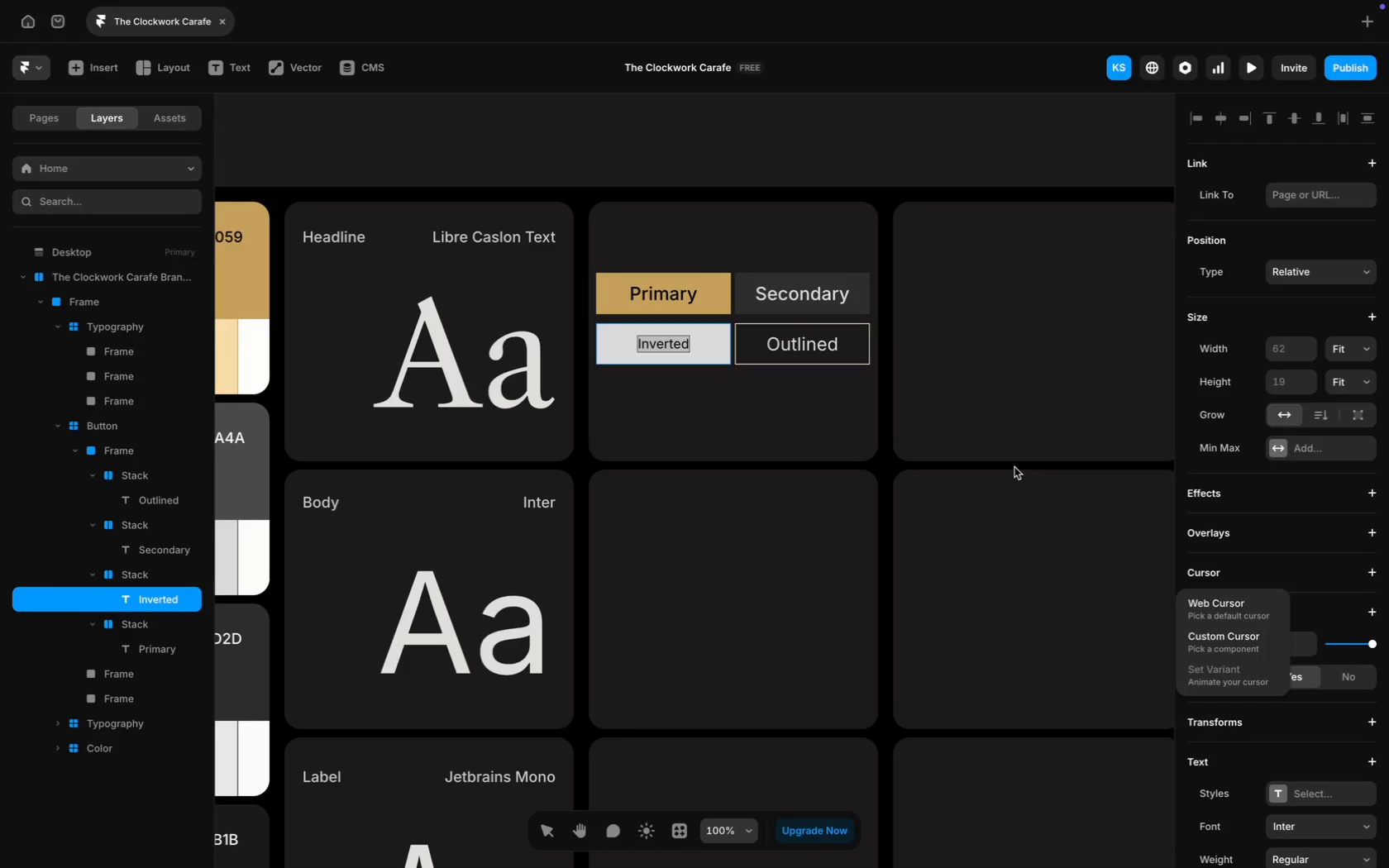 
left_click([1024, 446])
 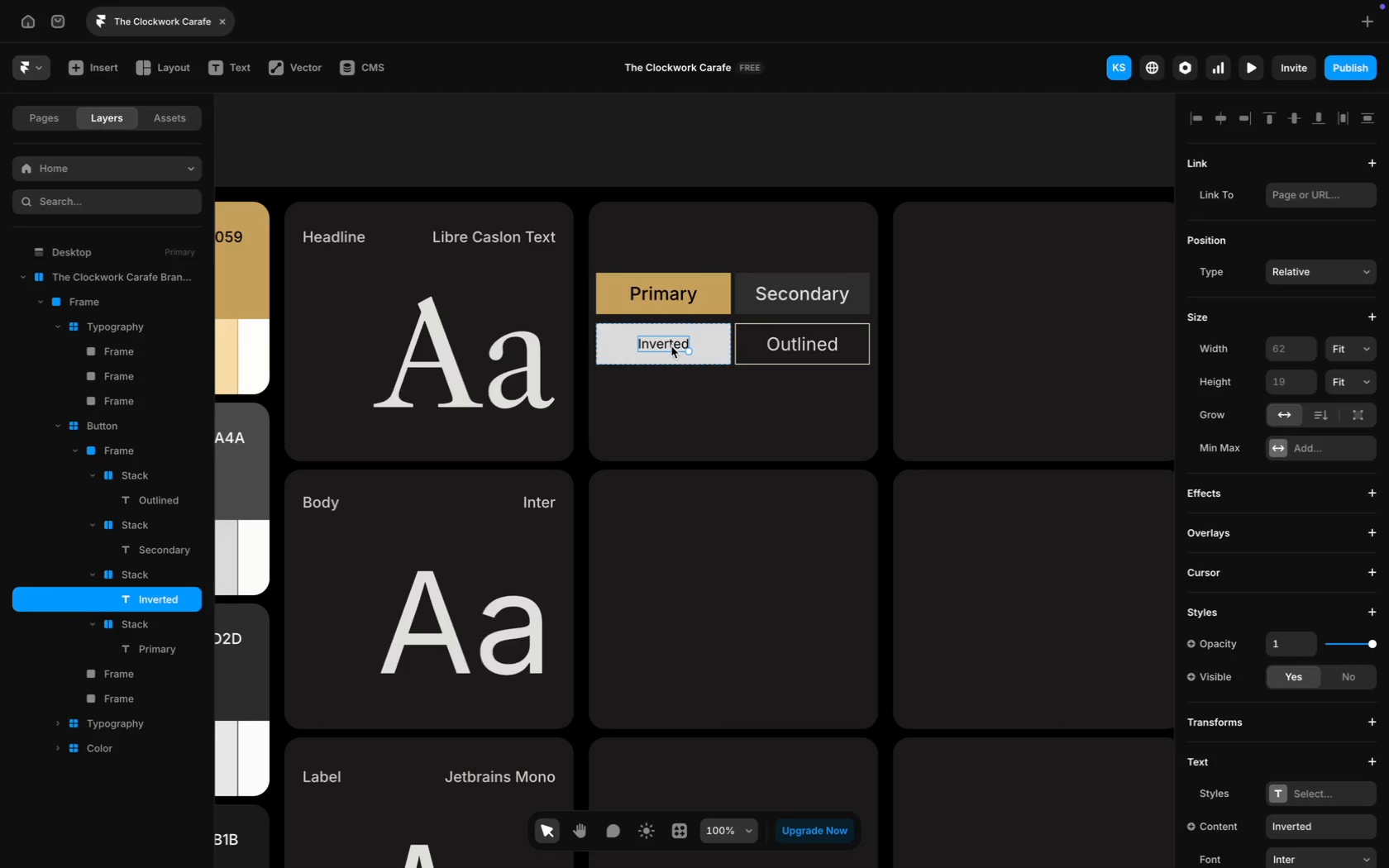 
scroll: coordinate [1266, 521], scroll_direction: down, amount: 89.0
 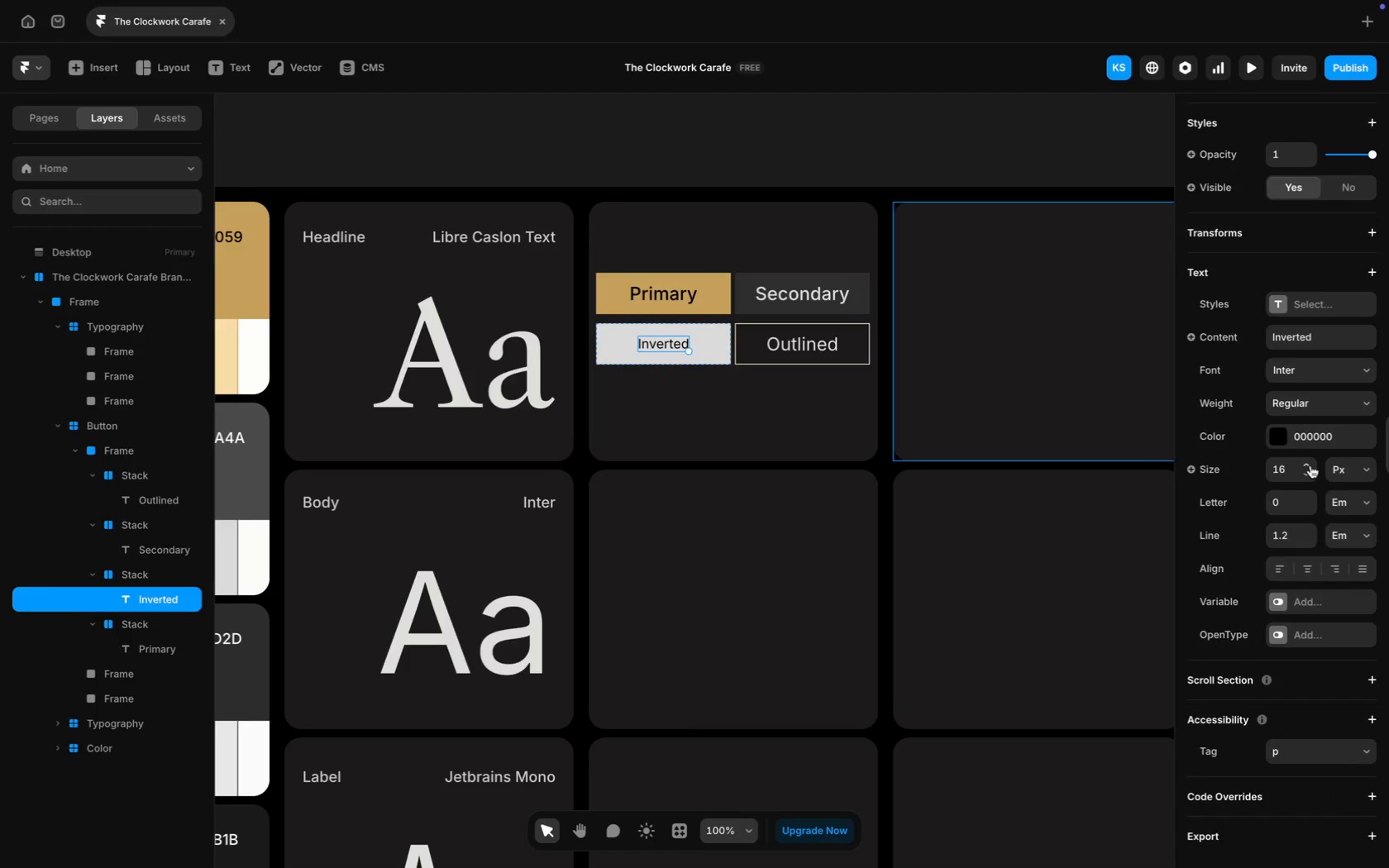 
double_click([1306, 464])
 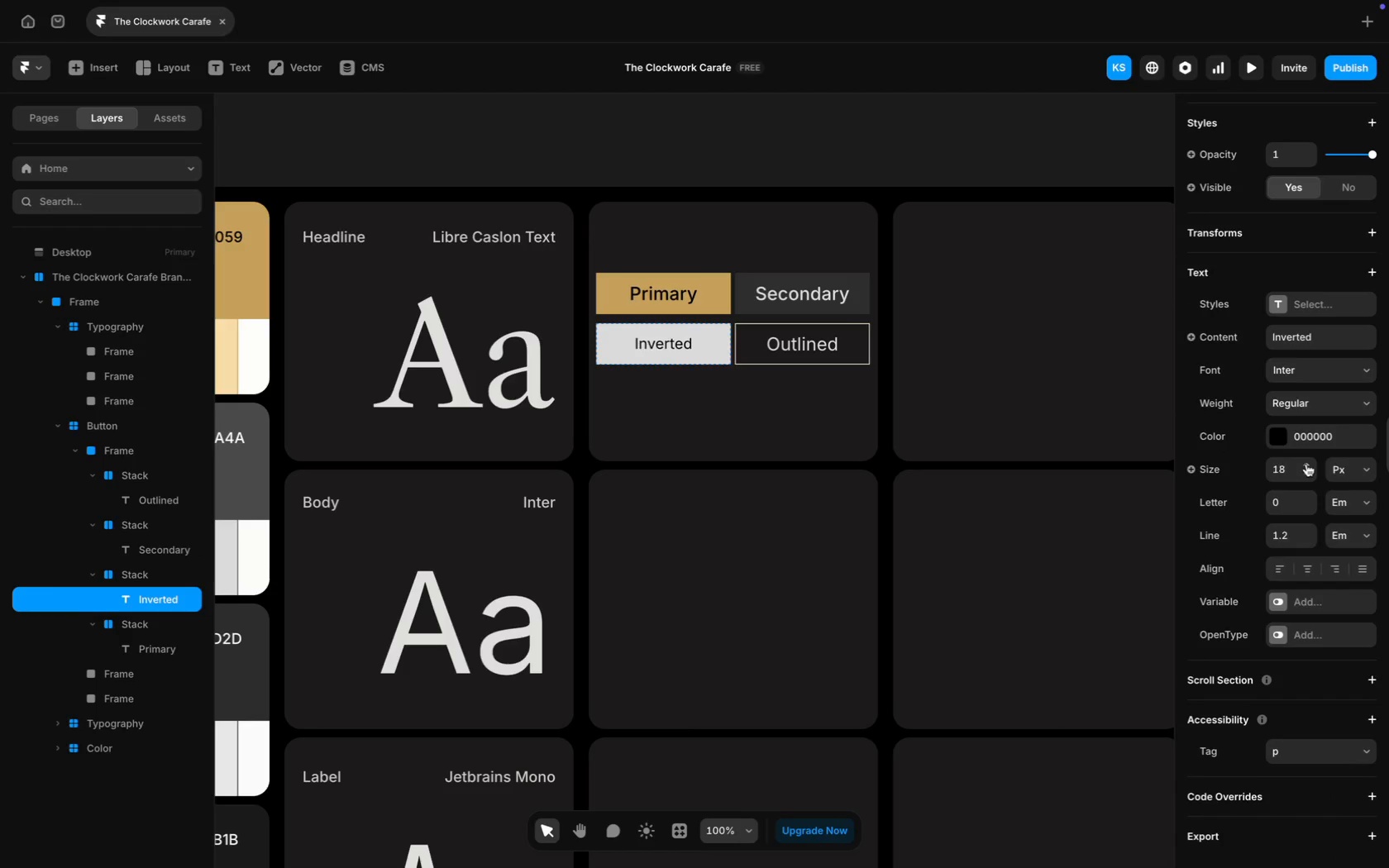 
triple_click([1306, 464])
 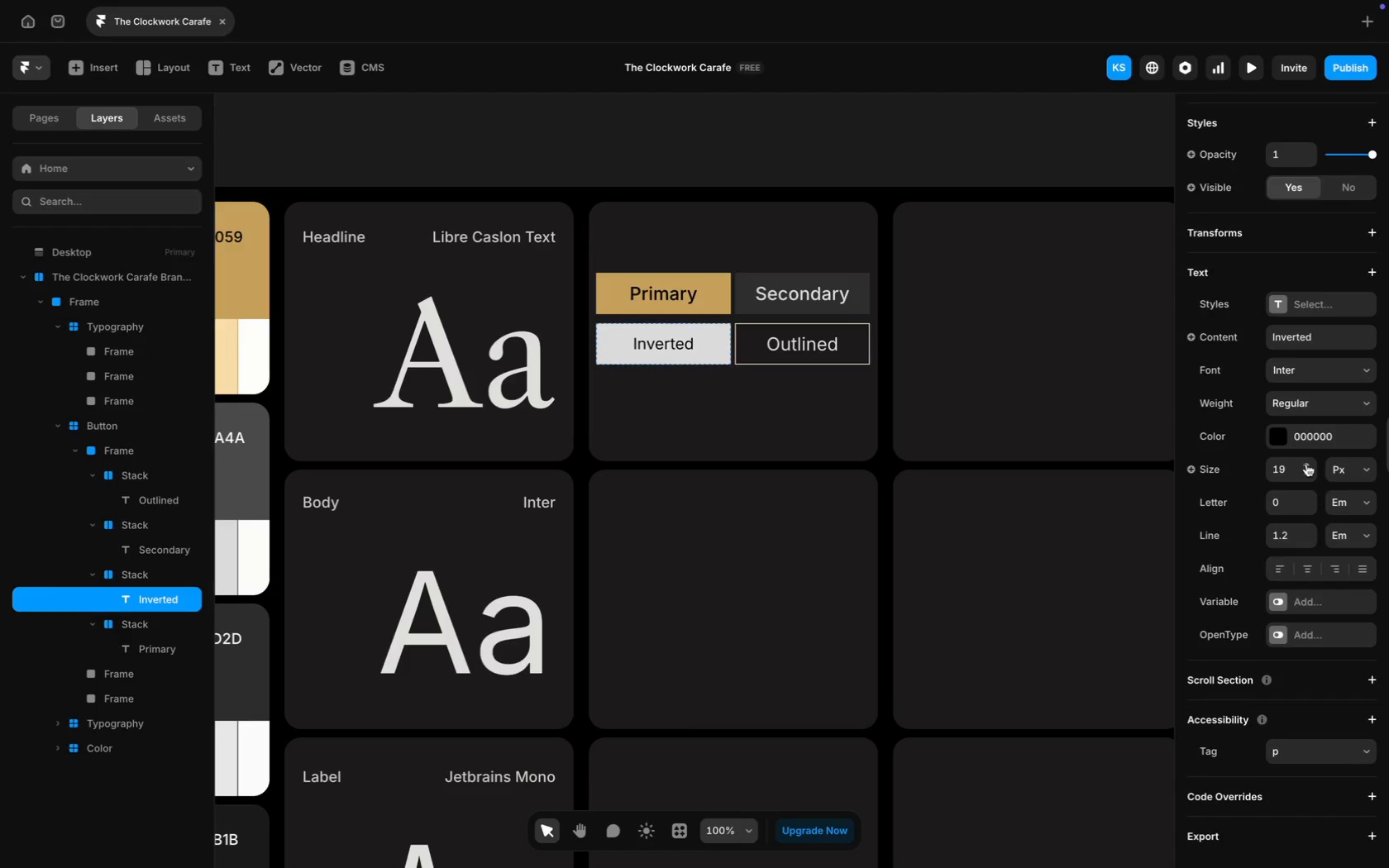 
triple_click([1306, 464])
 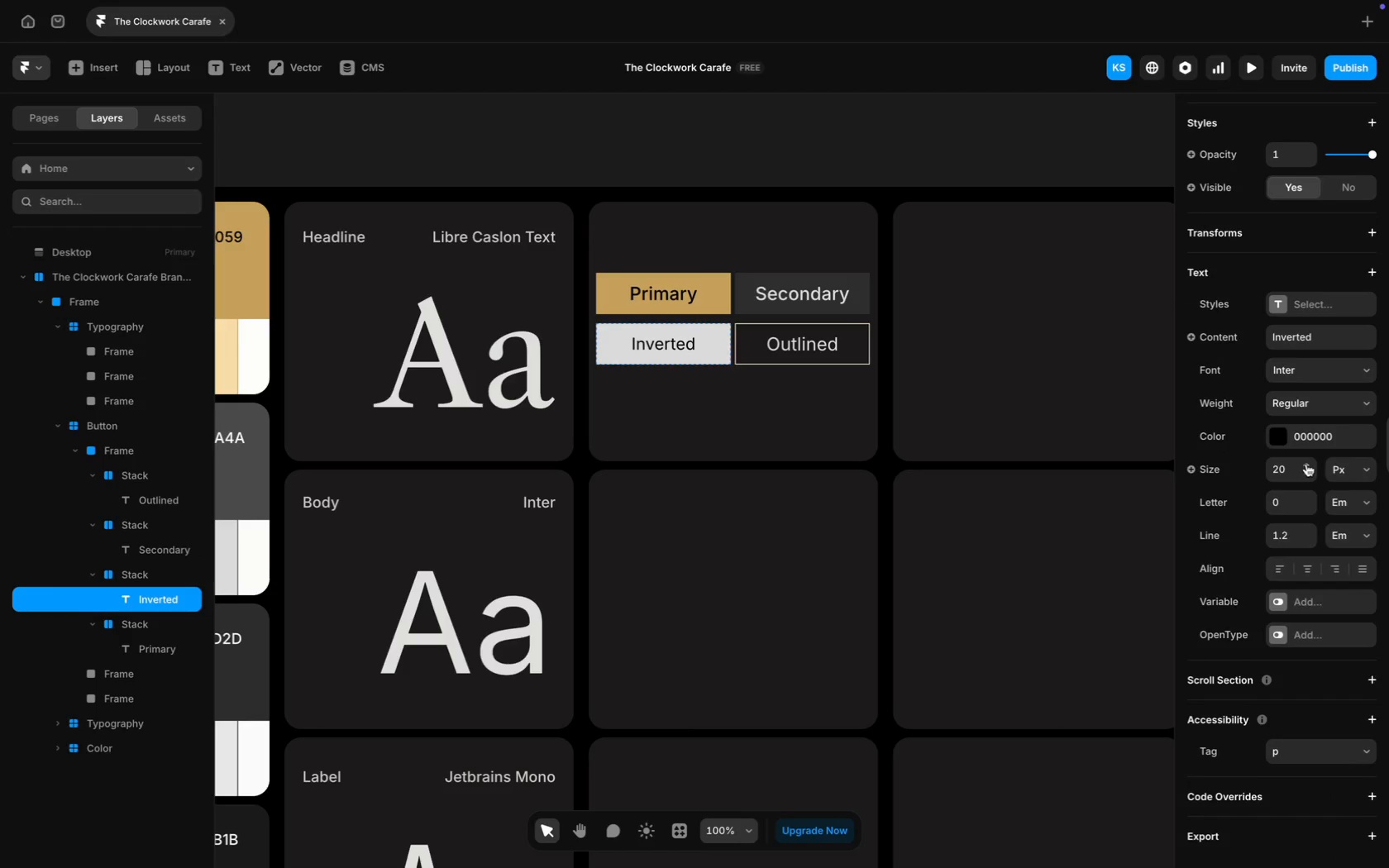 
triple_click([1306, 464])
 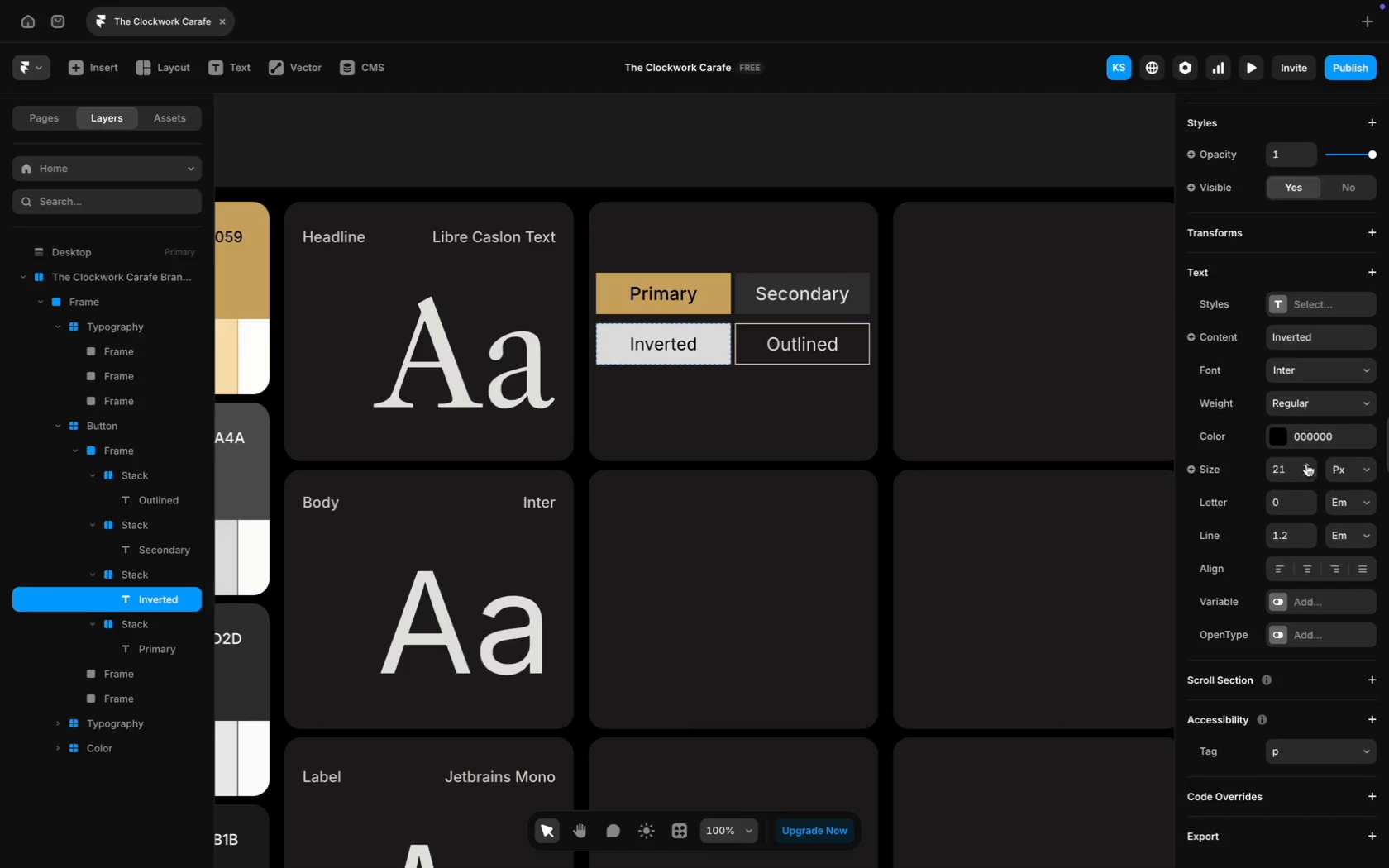 
left_click([1306, 464])
 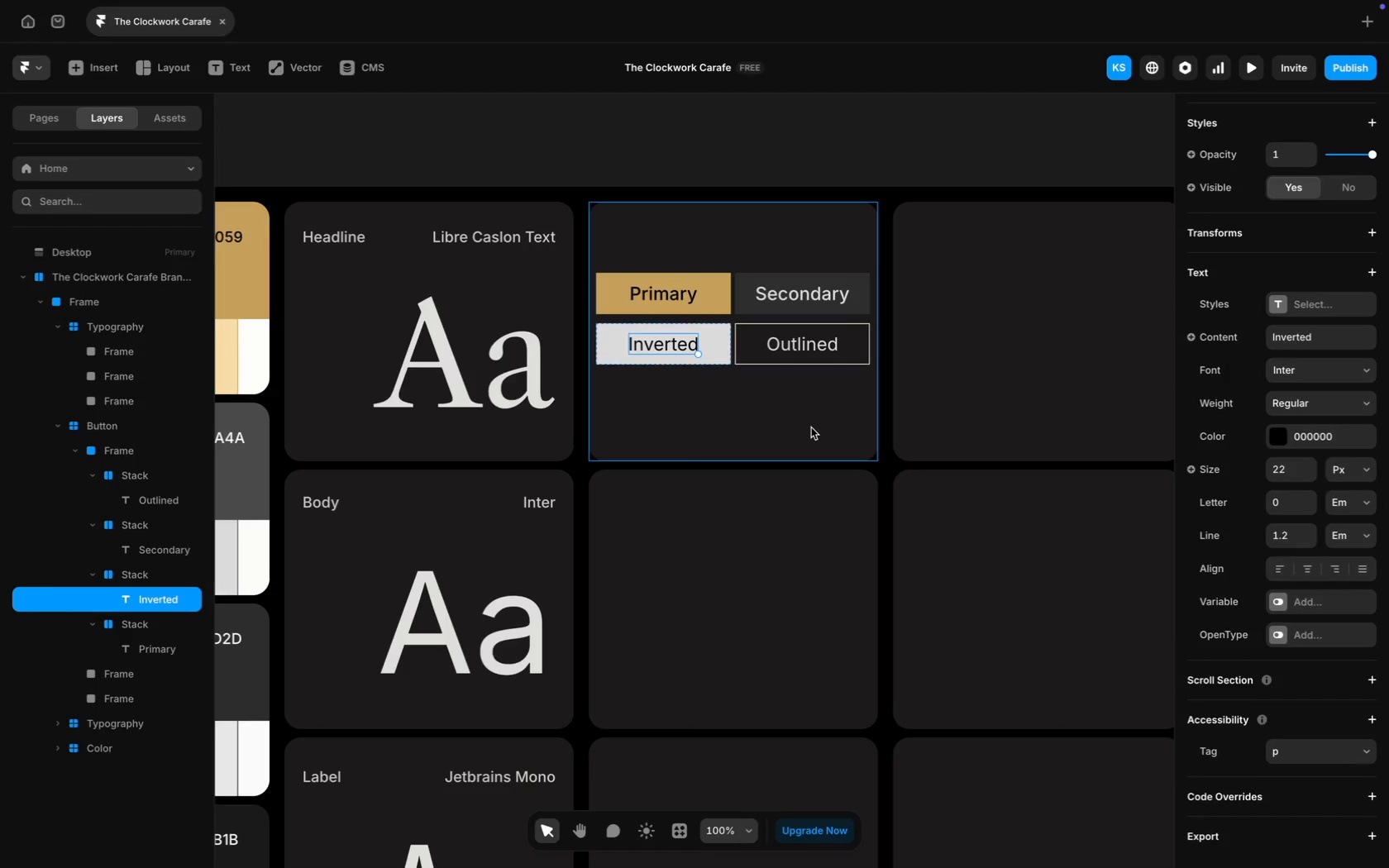 
hold_key(key=ShiftLeft, duration=0.82)
 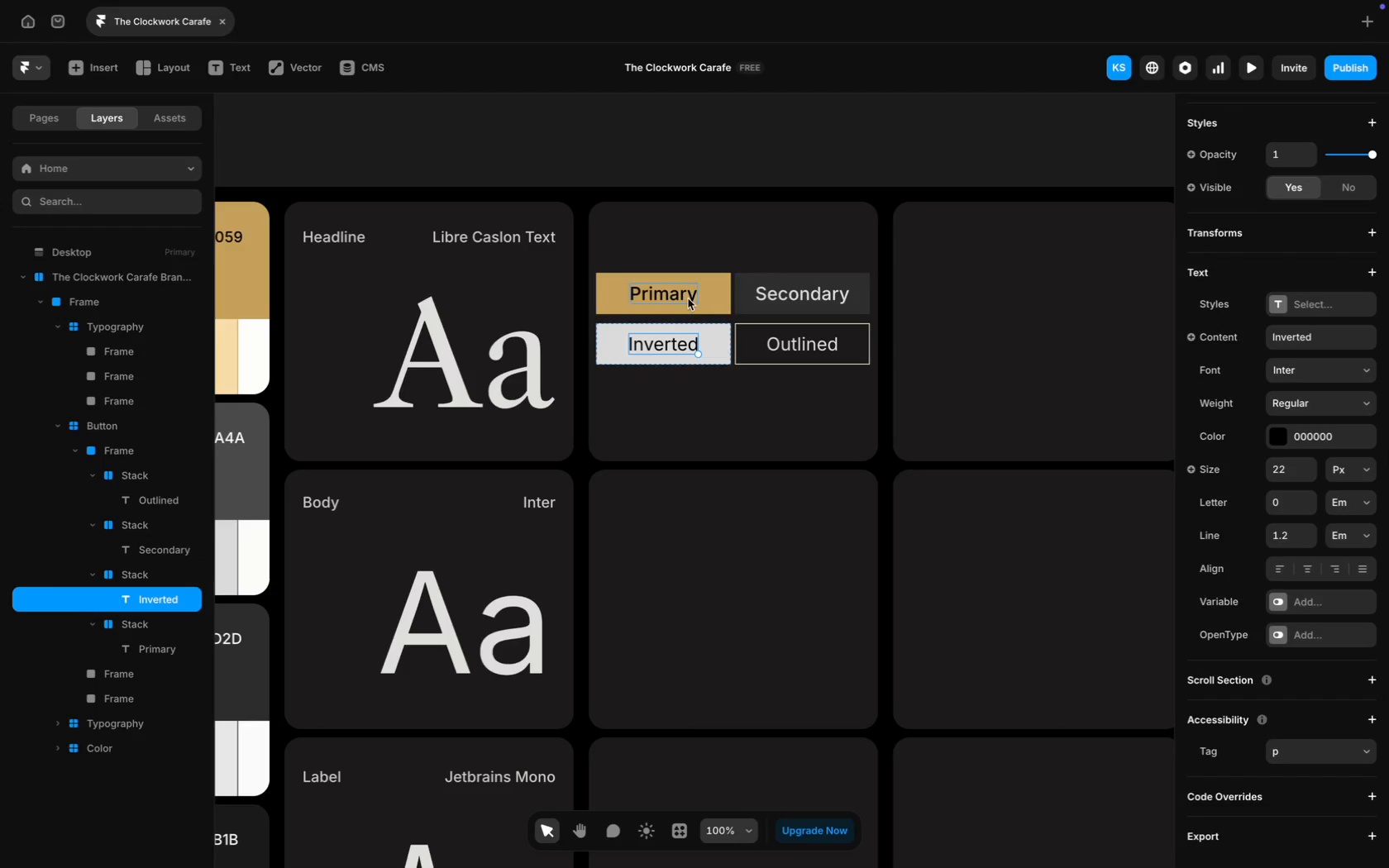 
left_click([684, 297])
 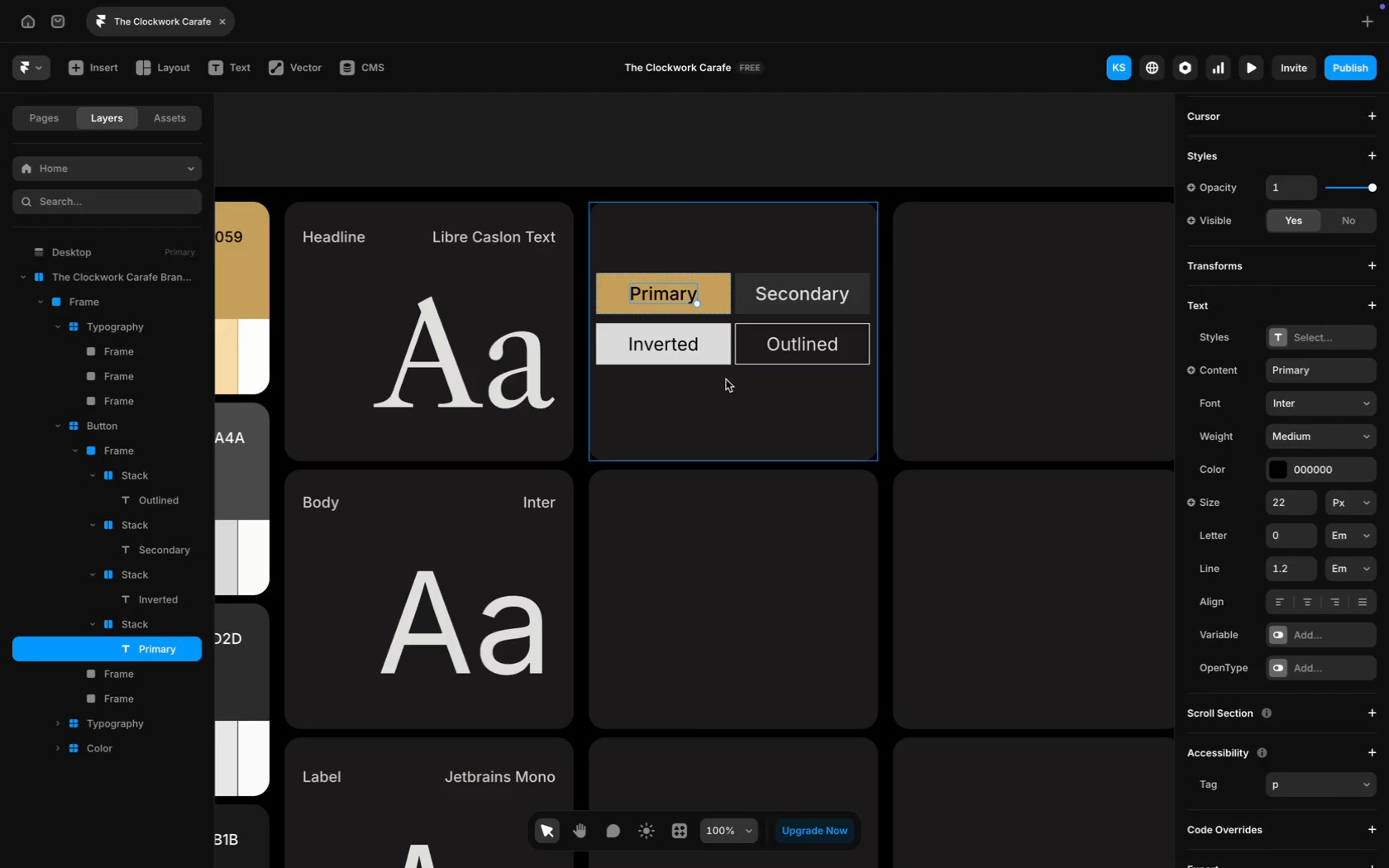 
wait(6.37)
 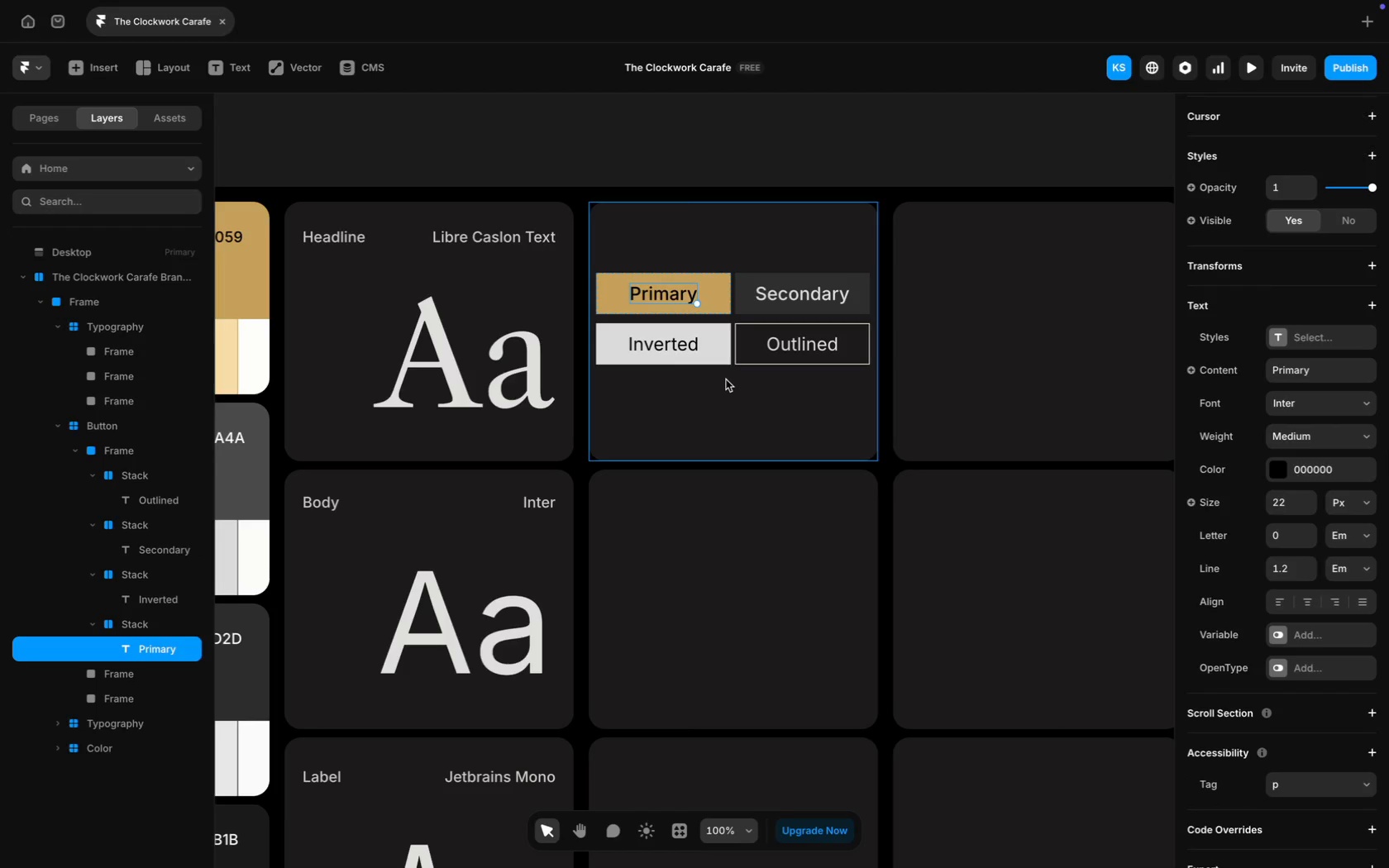 
hold_key(key=ShiftLeft, duration=2.74)
left_click([796, 298])
 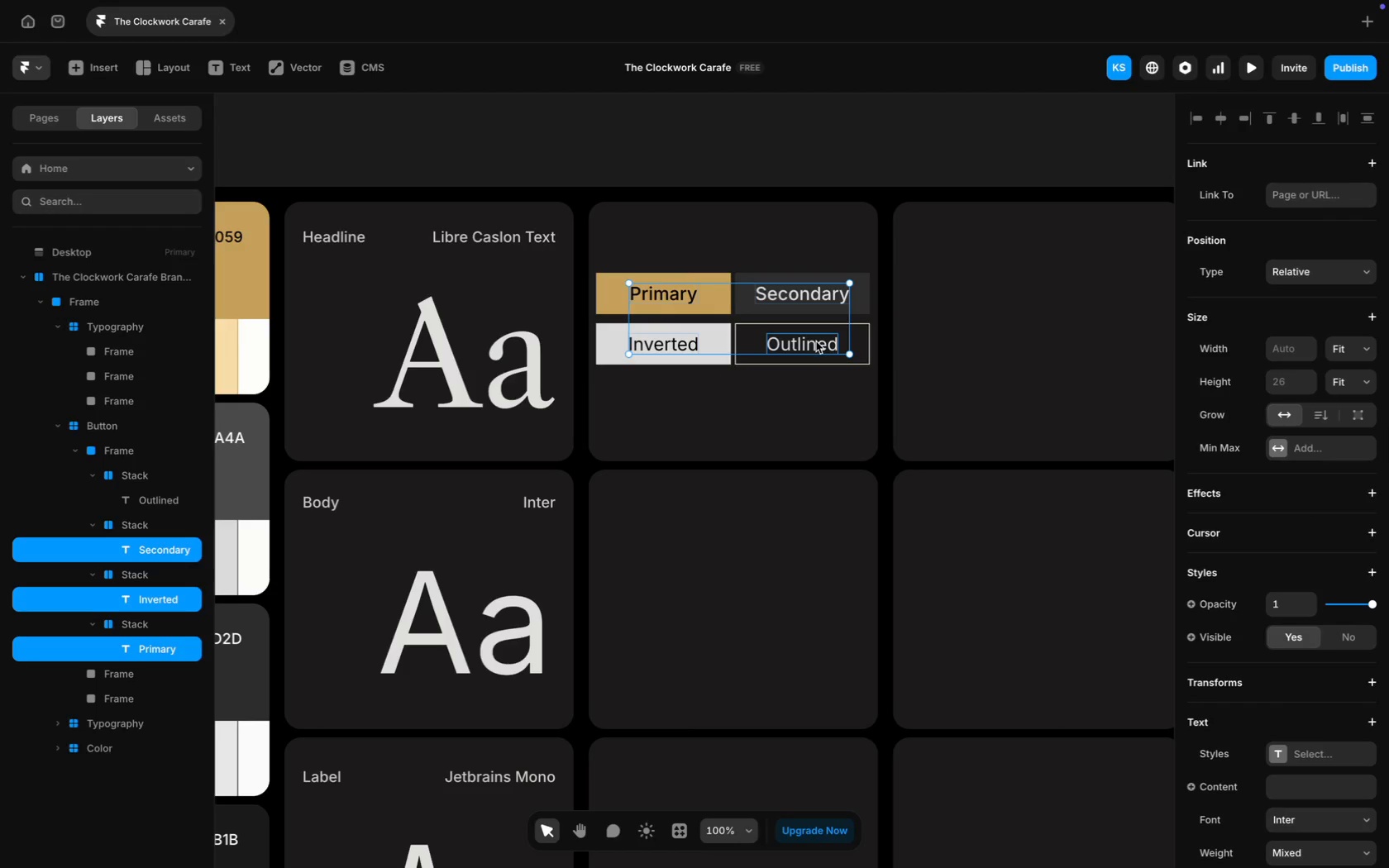 
left_click([816, 341])
 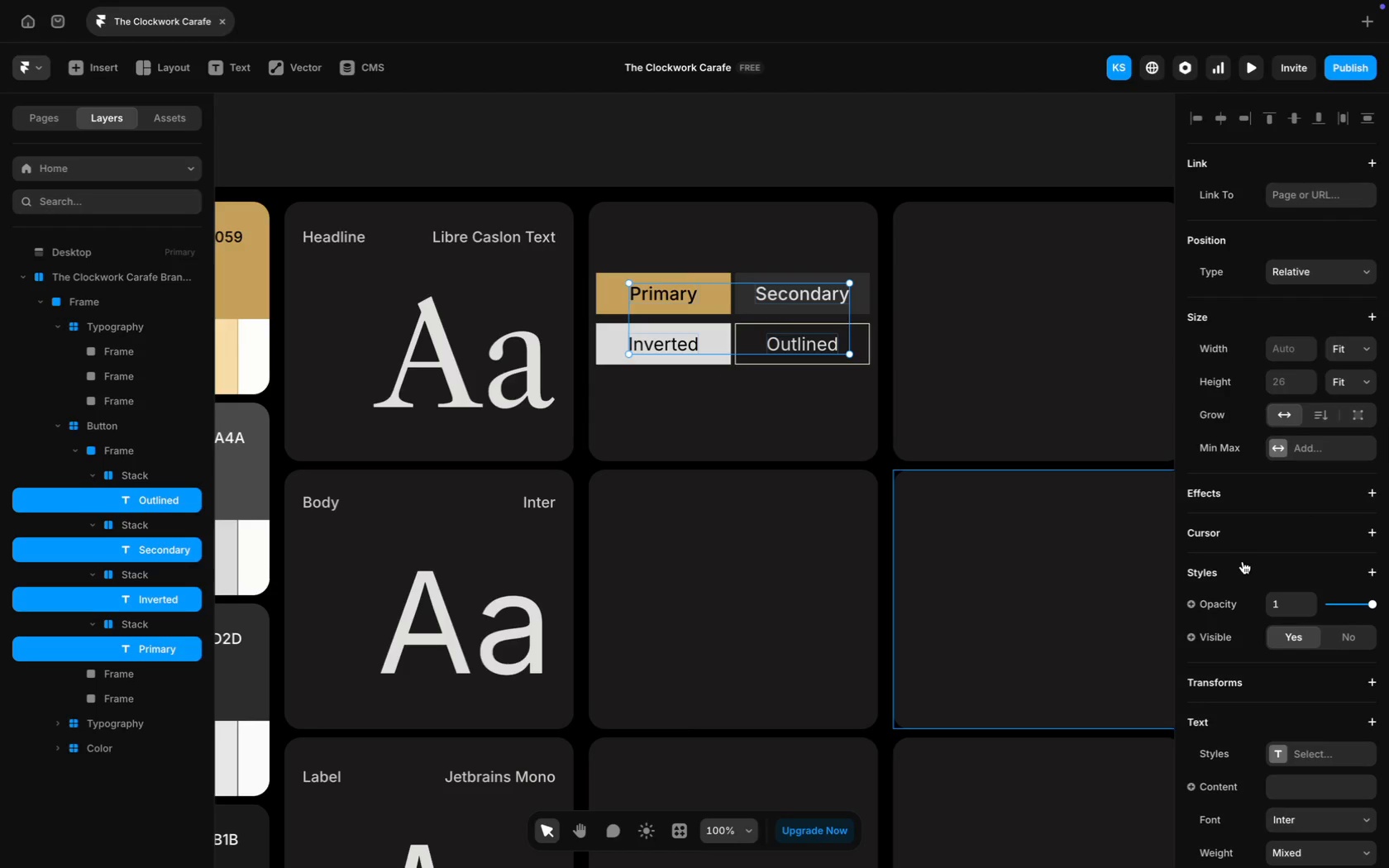 
scroll: coordinate [1243, 561], scroll_direction: down, amount: 30.0
 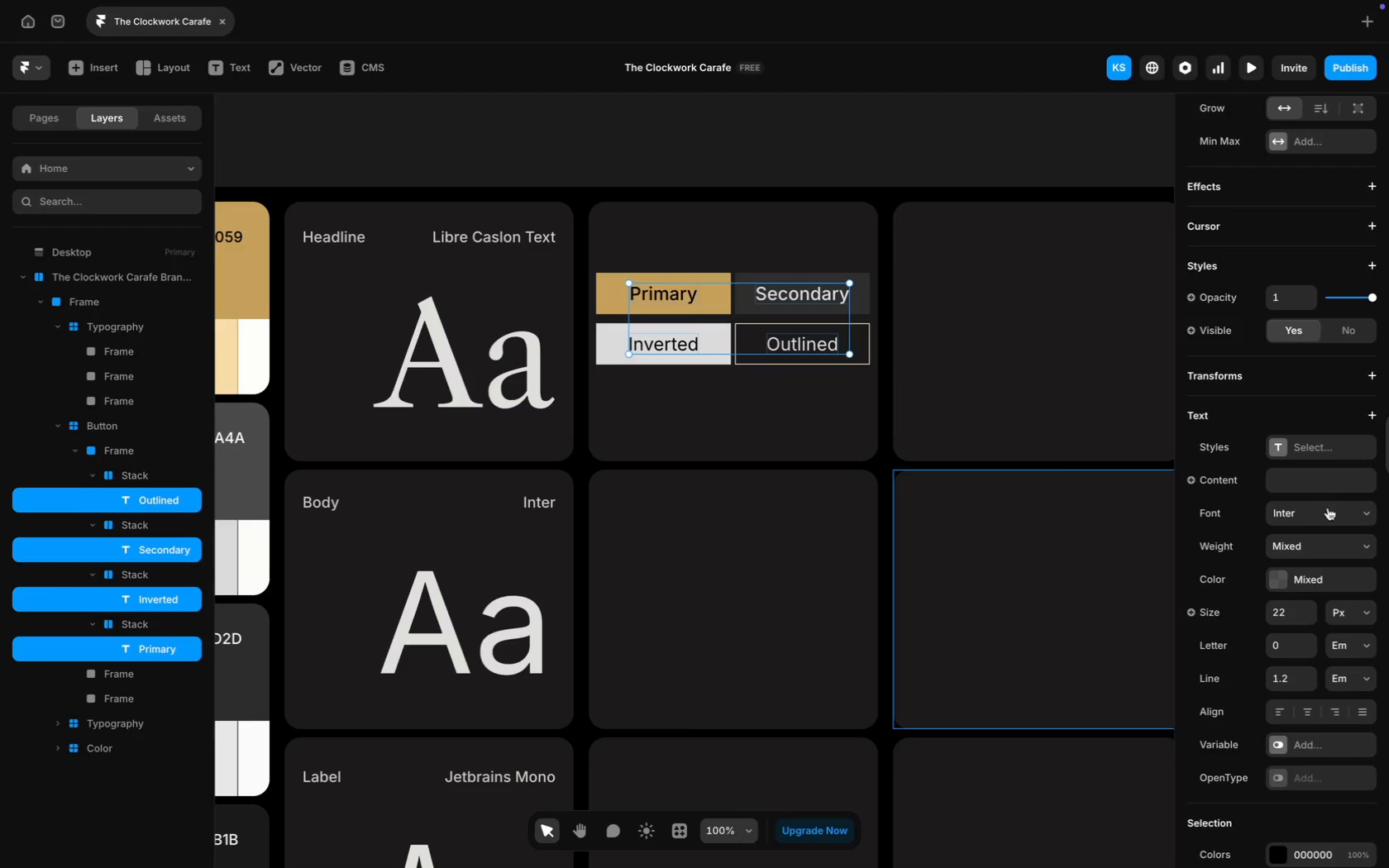 
left_click([1328, 509])
 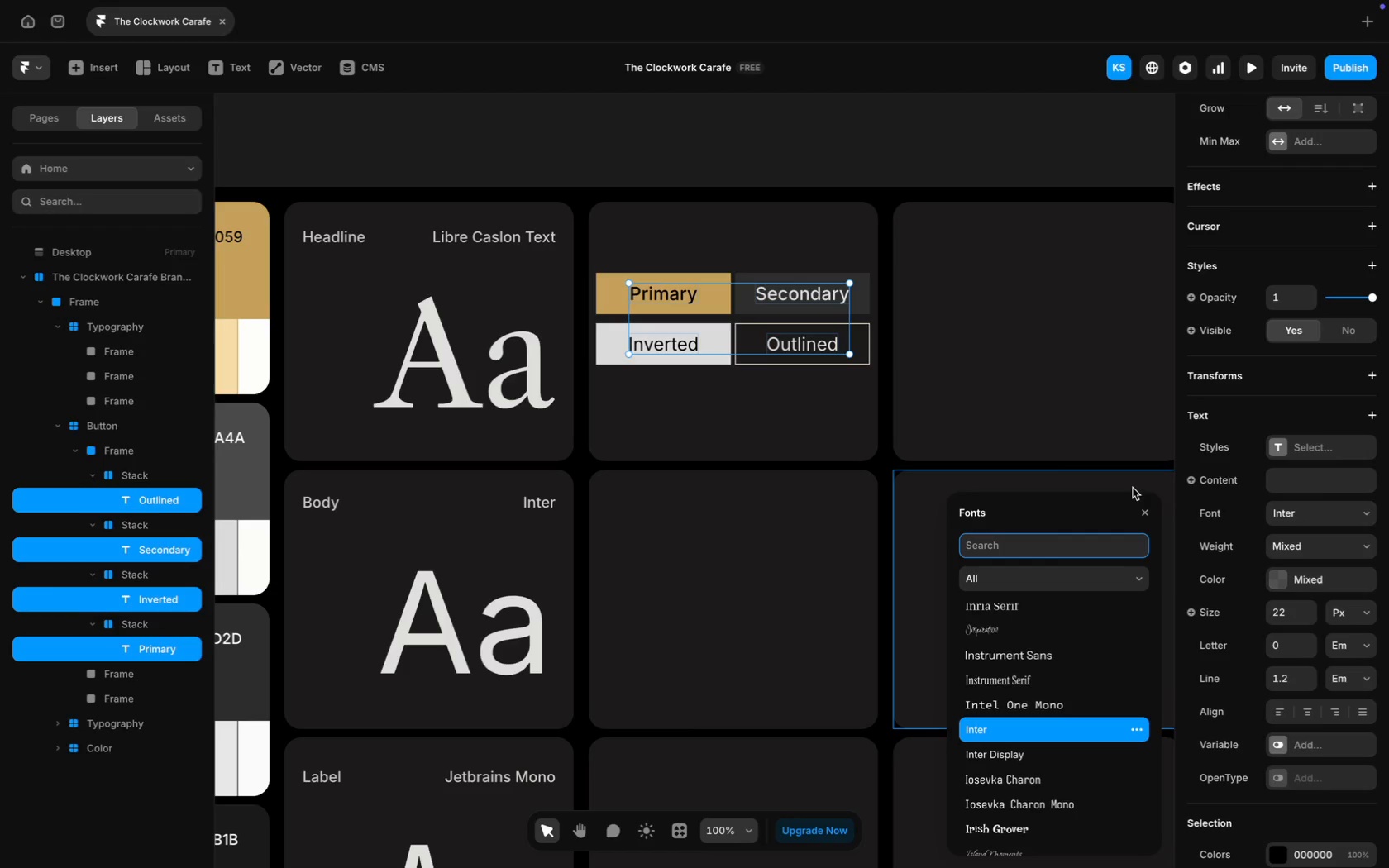 
type(jetb)
 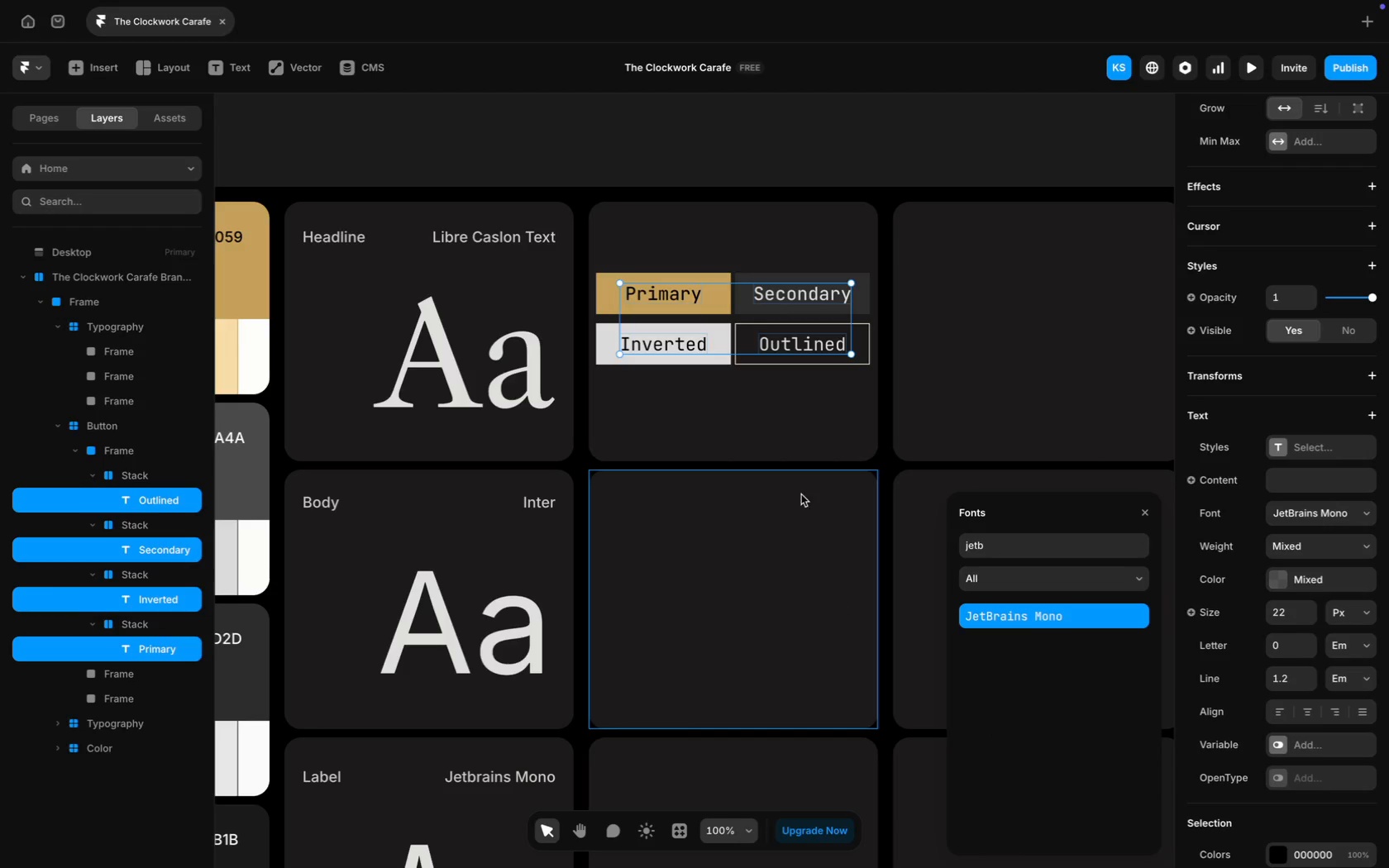 
wait(8.37)
 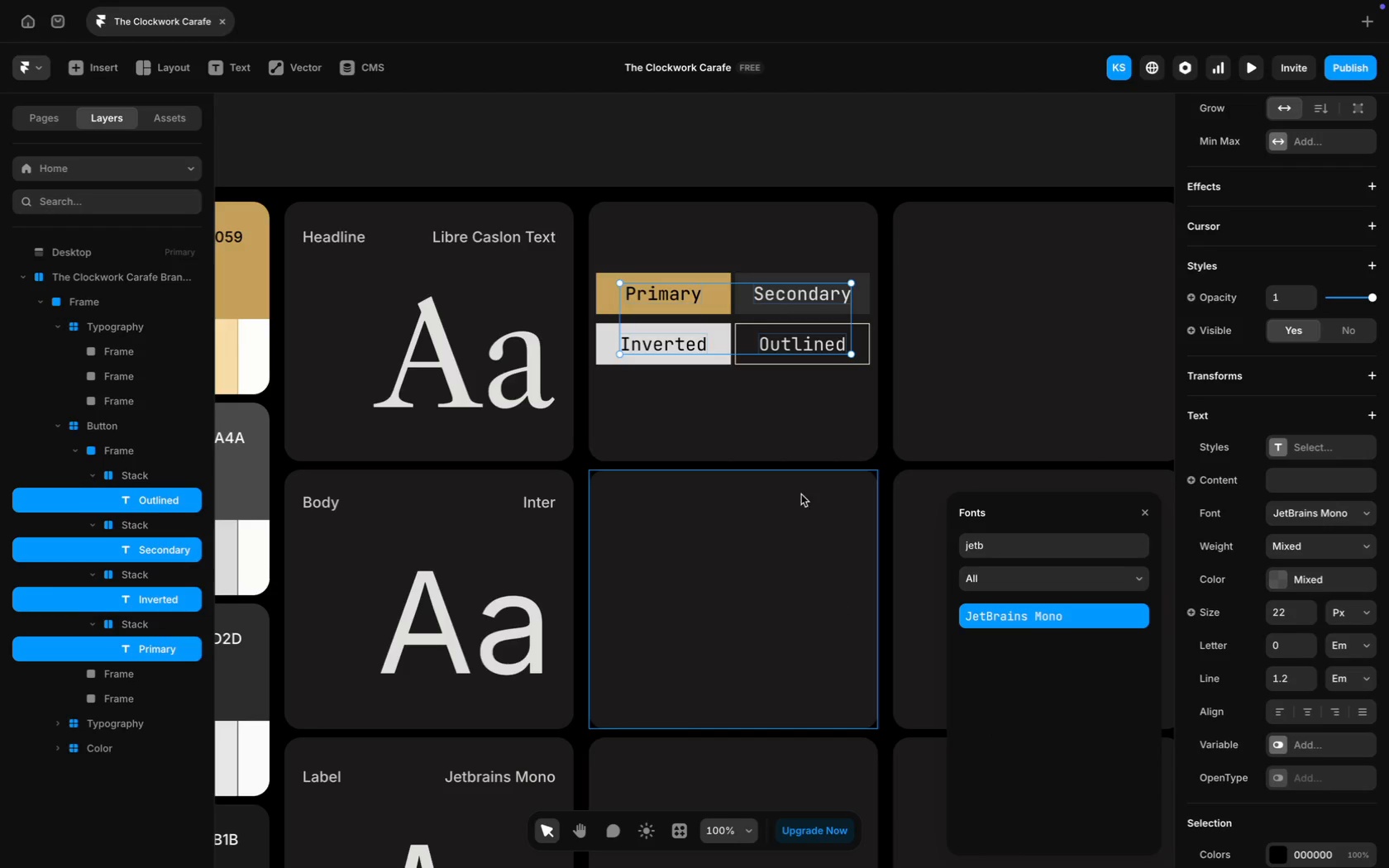 
left_click([806, 344])
 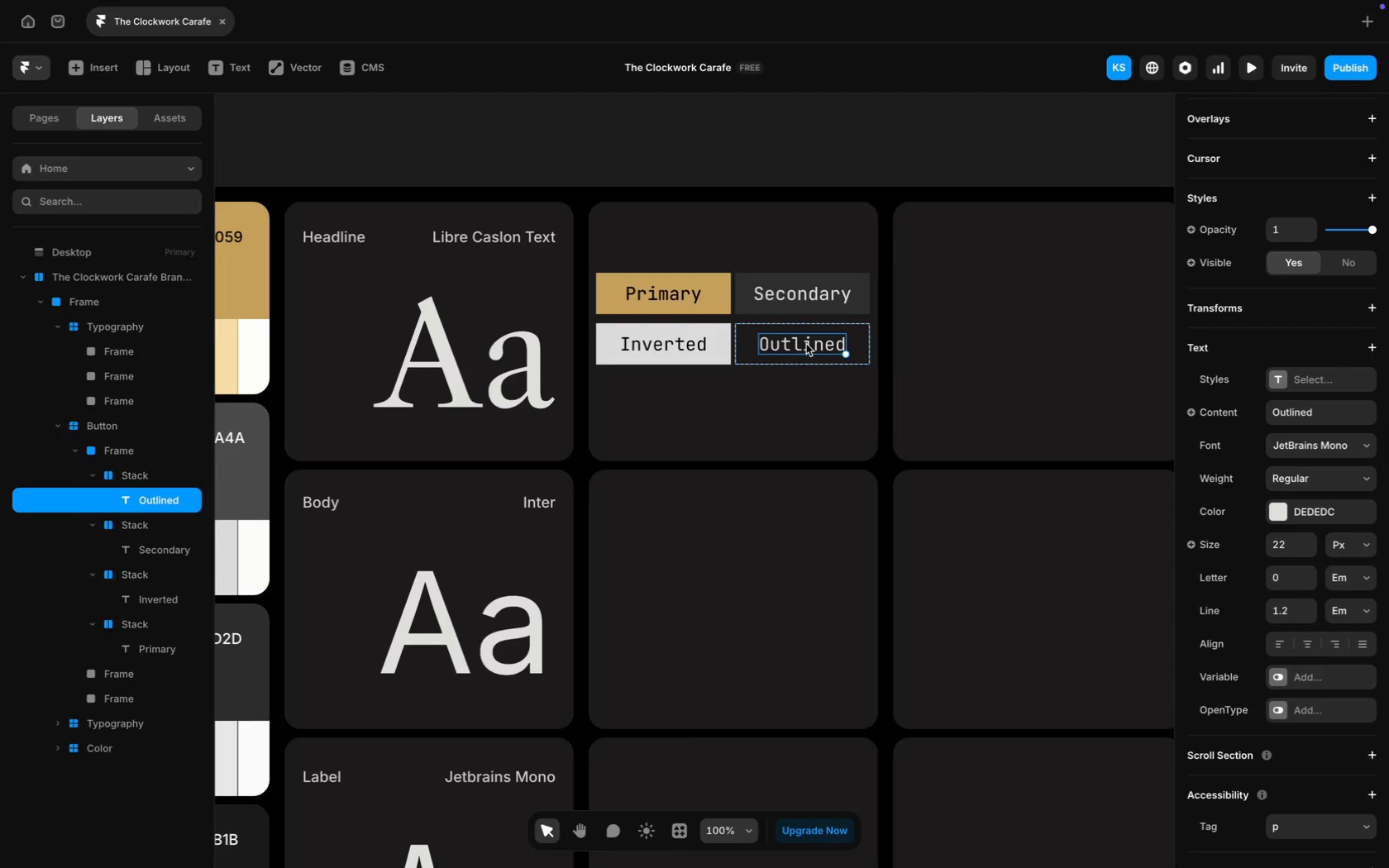 
hold_key(key=ShiftLeft, duration=2.63)
left_click([675, 343])
 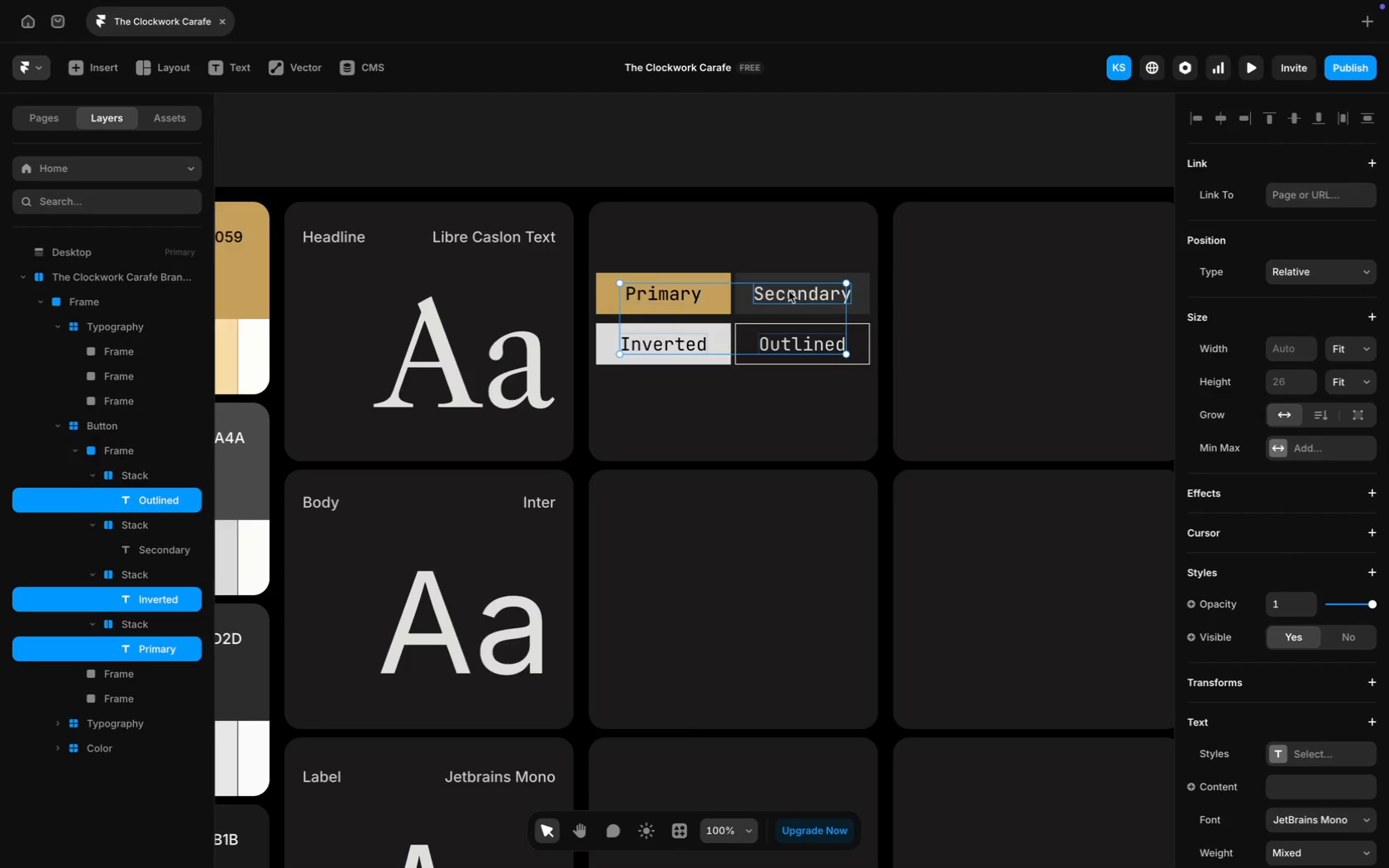 
left_click([800, 293])
 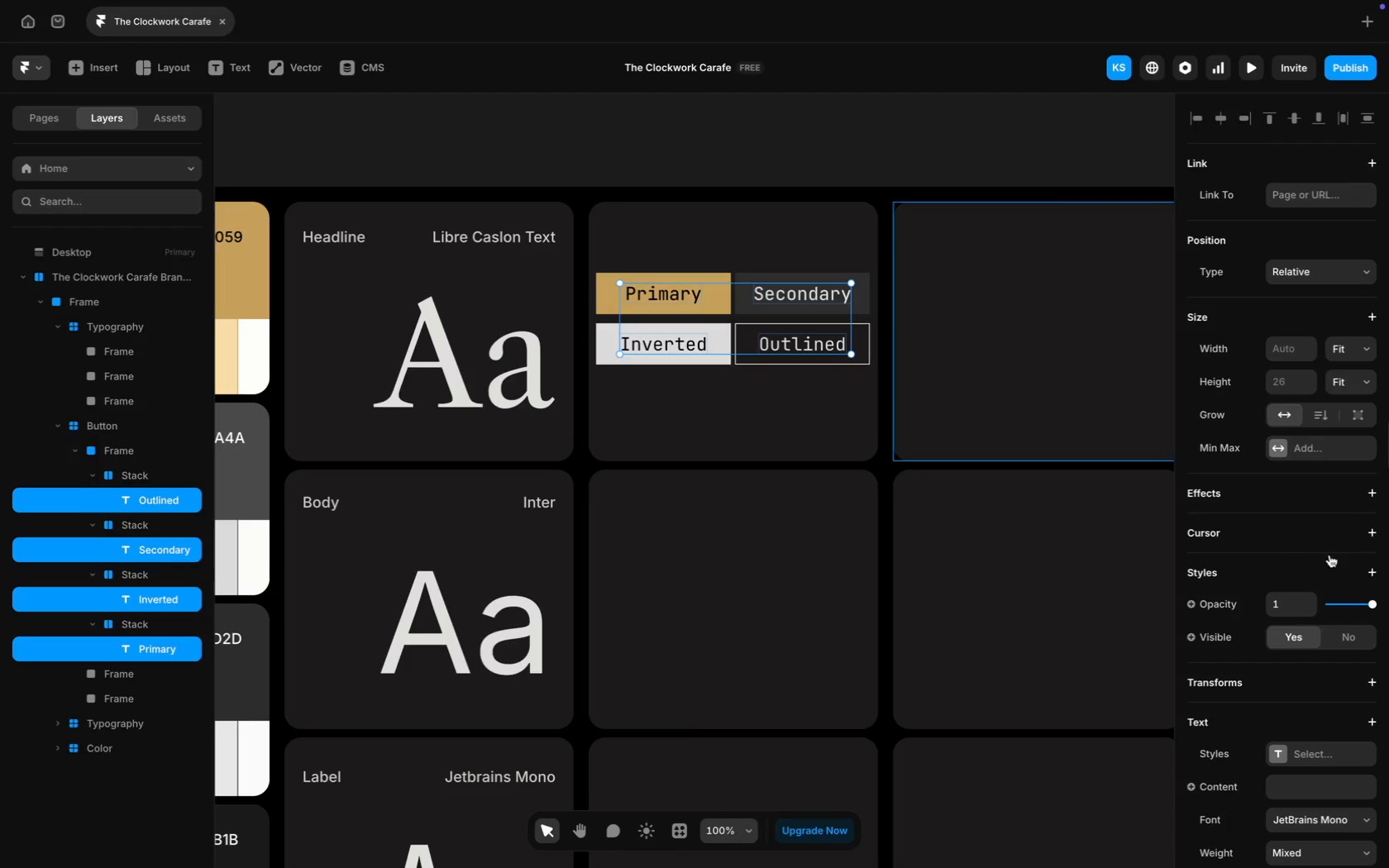 
scroll: coordinate [1329, 555], scroll_direction: down, amount: 42.0
 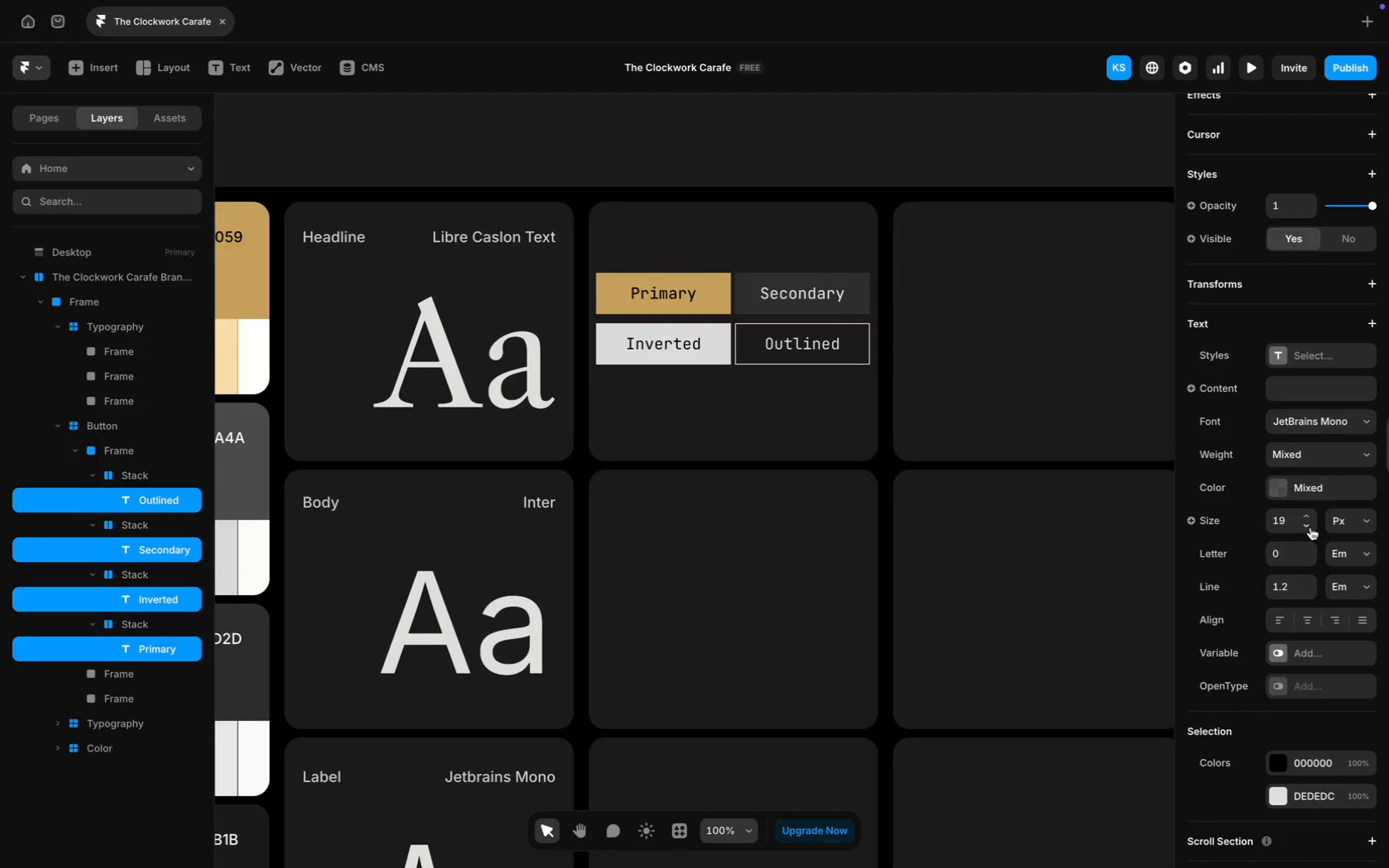 
left_click([1310, 527])
 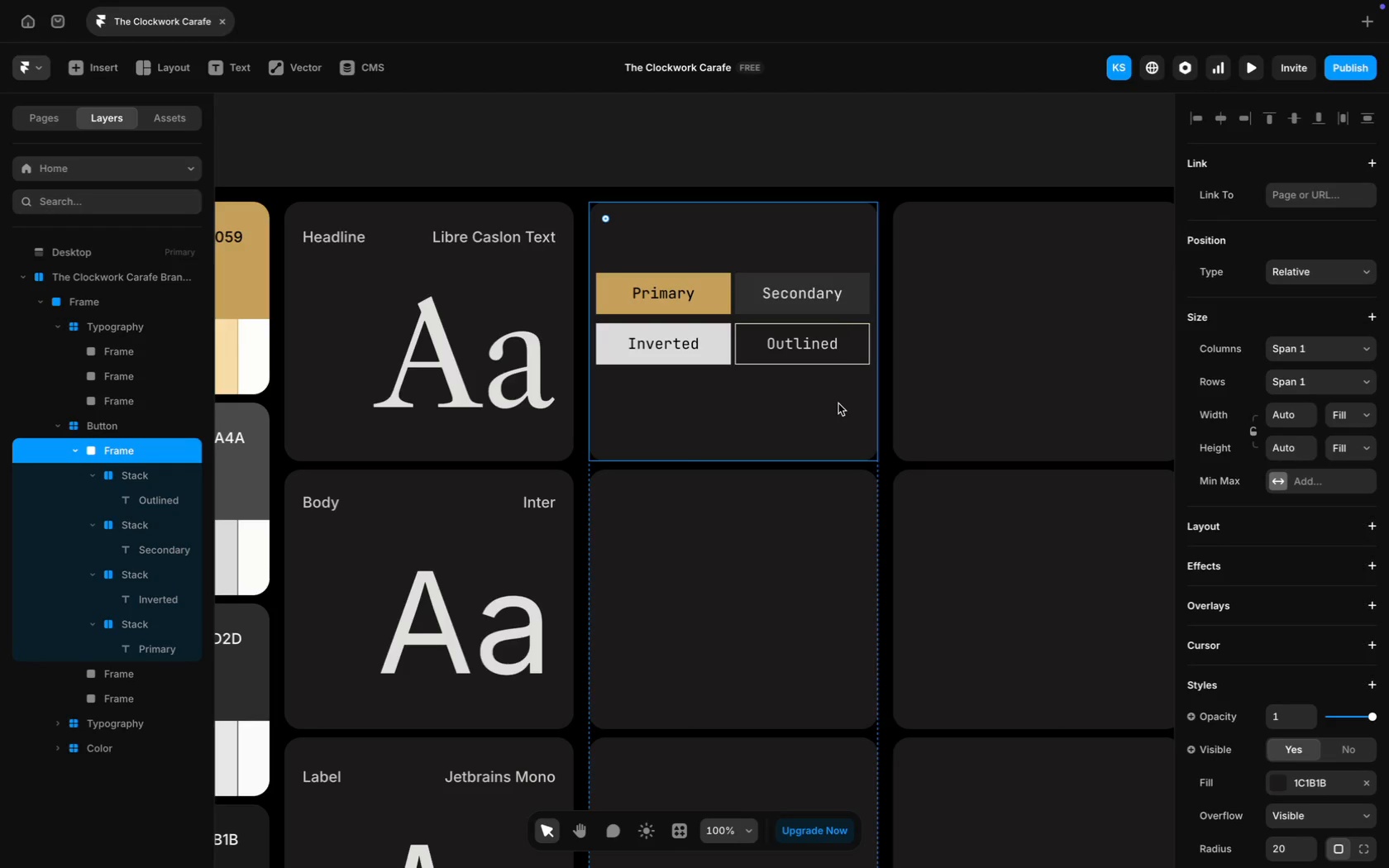 
scroll: coordinate [790, 580], scroll_direction: down, amount: 25.0
 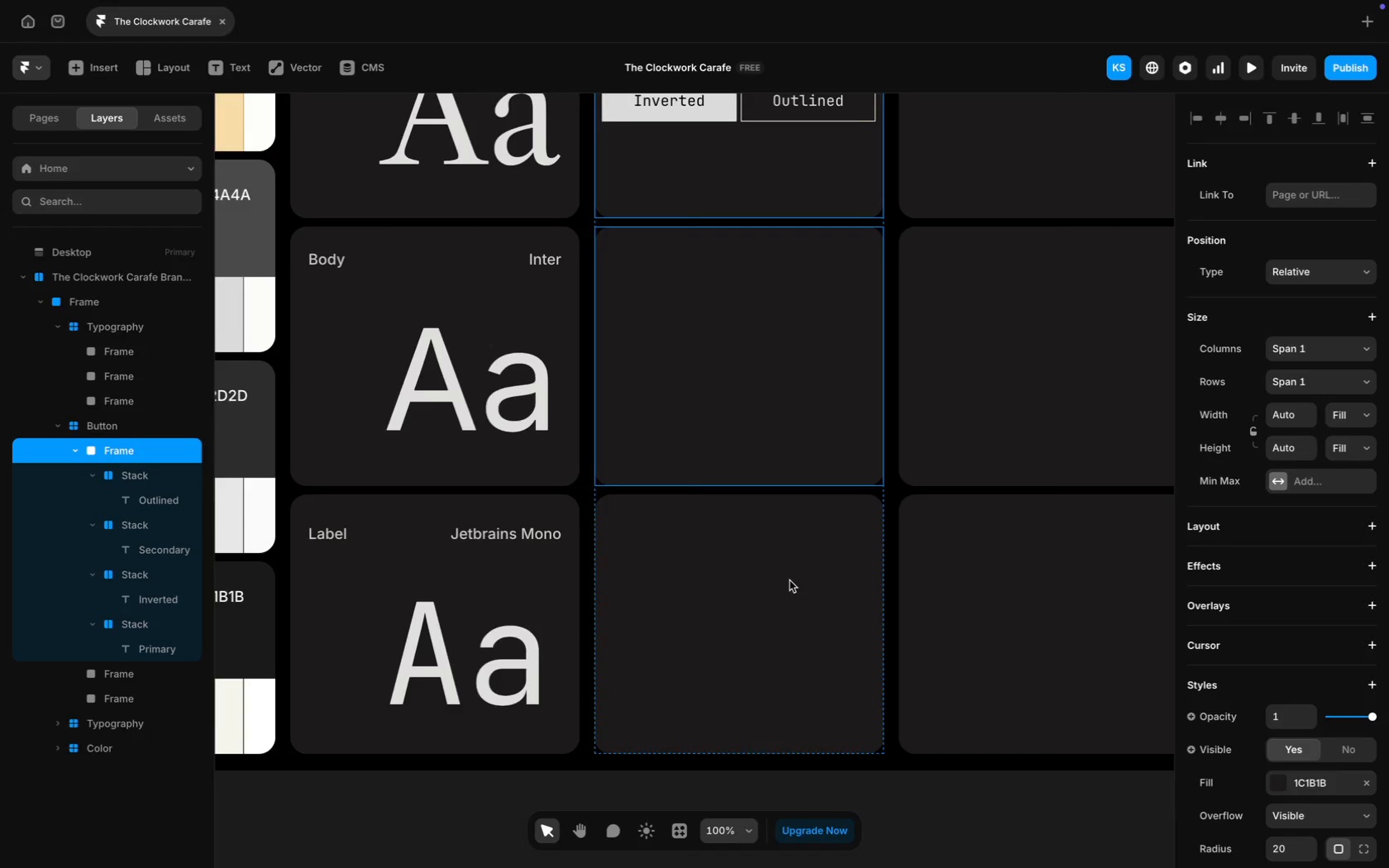 
scroll: coordinate [790, 580], scroll_direction: up, amount: 2.0
 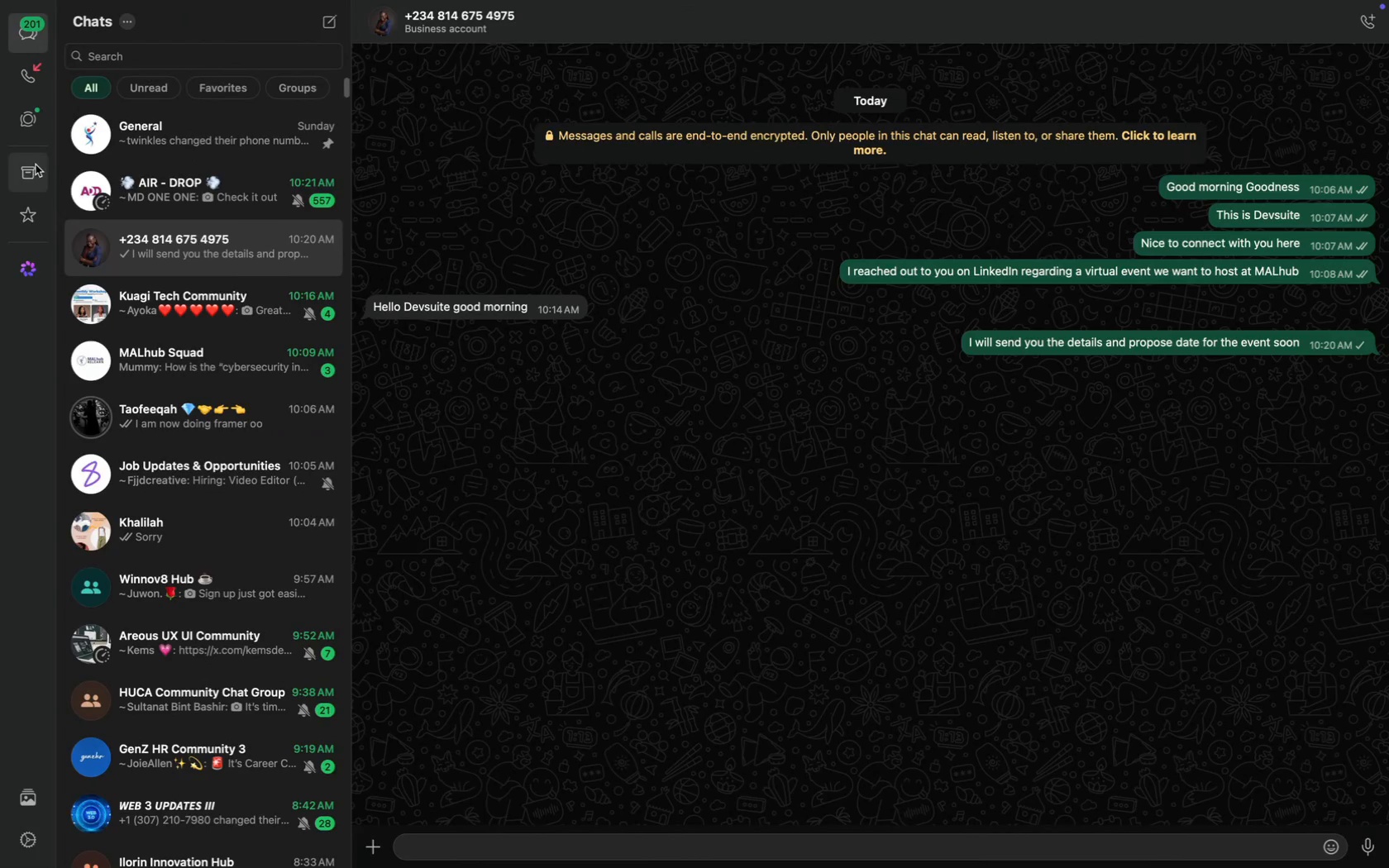 
mouse_move([408, 260])
 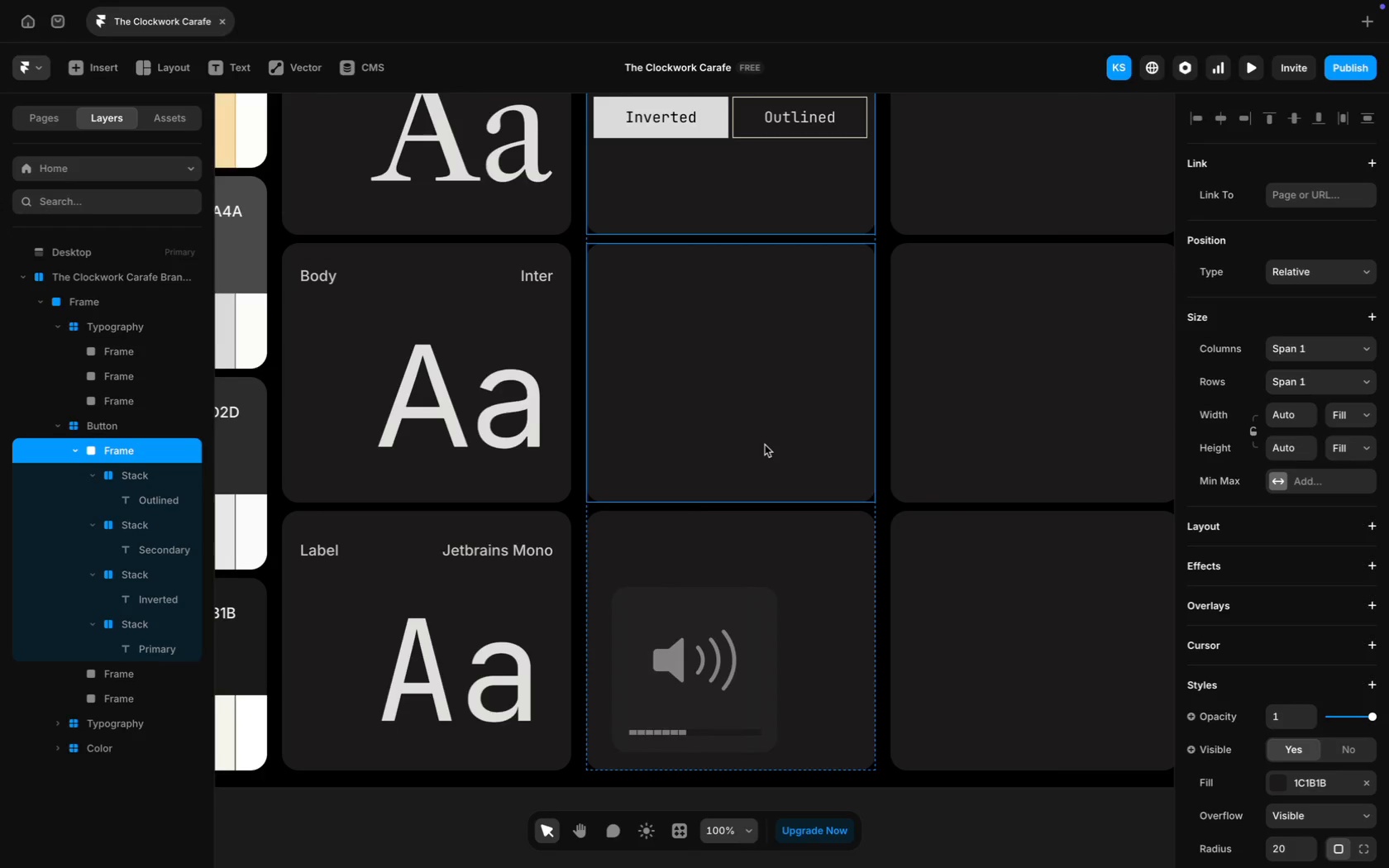 
scroll: coordinate [702, 432], scroll_direction: up, amount: 16.0
 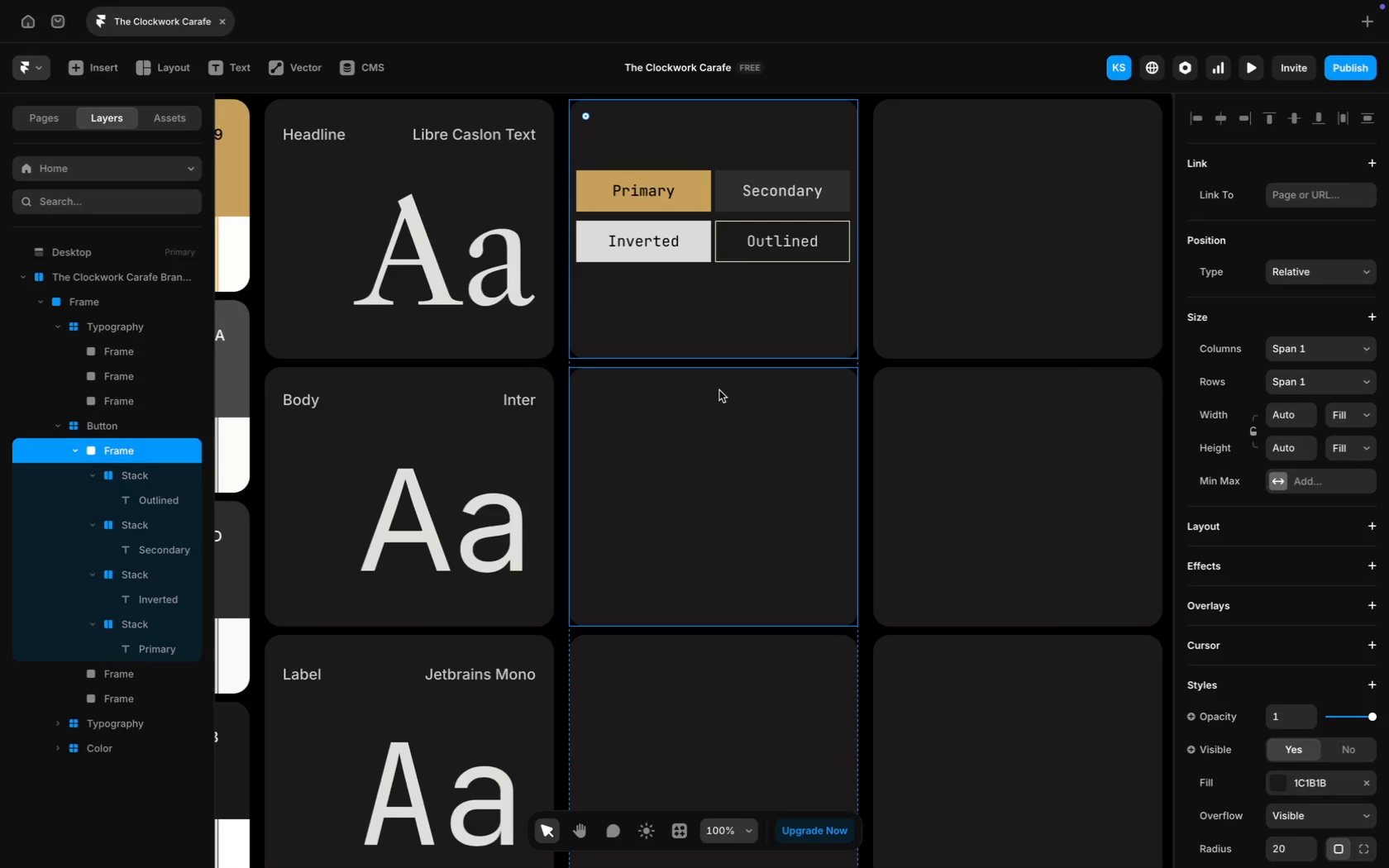 
wait(13.73)
 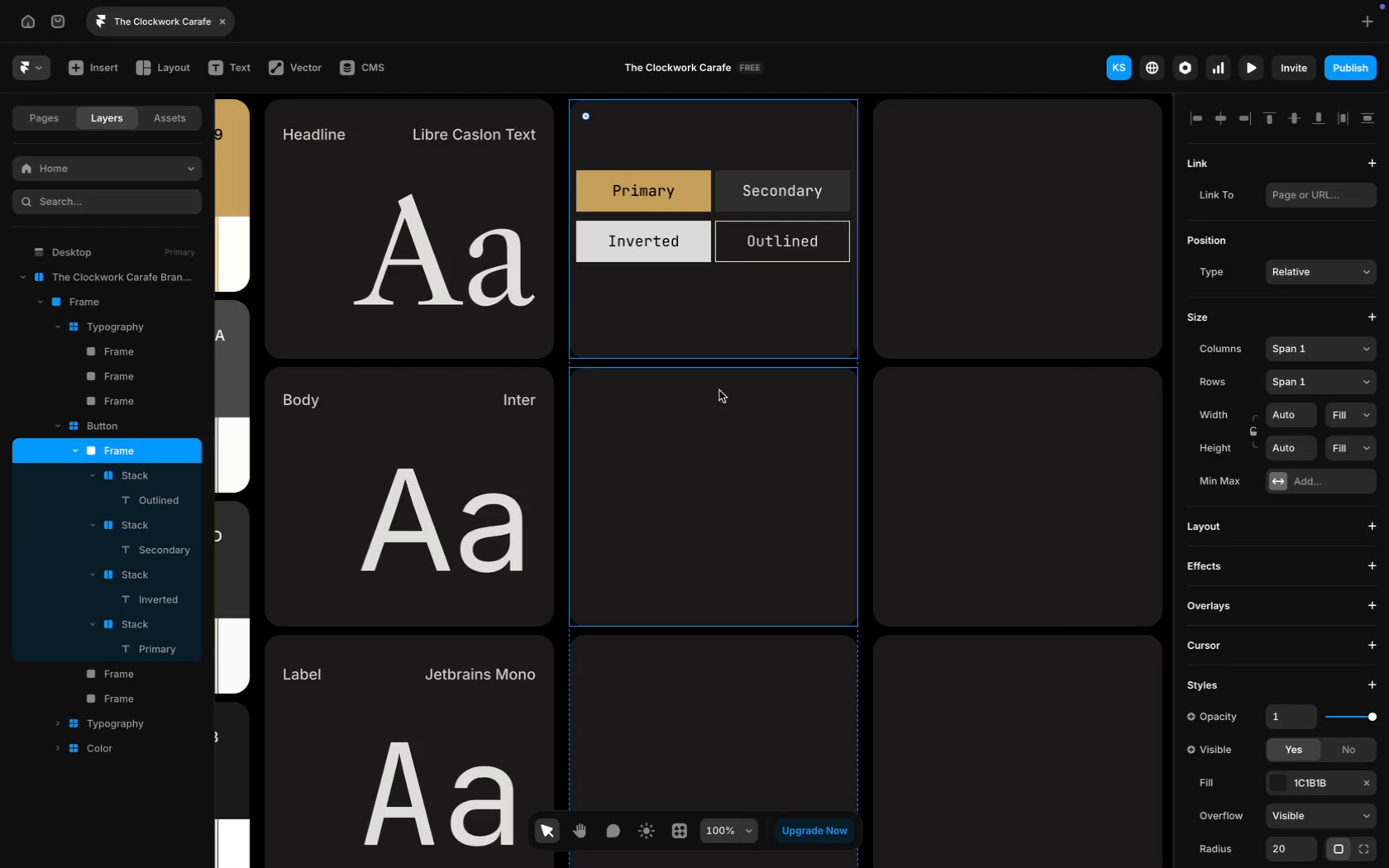 
left_click([690, 425])
 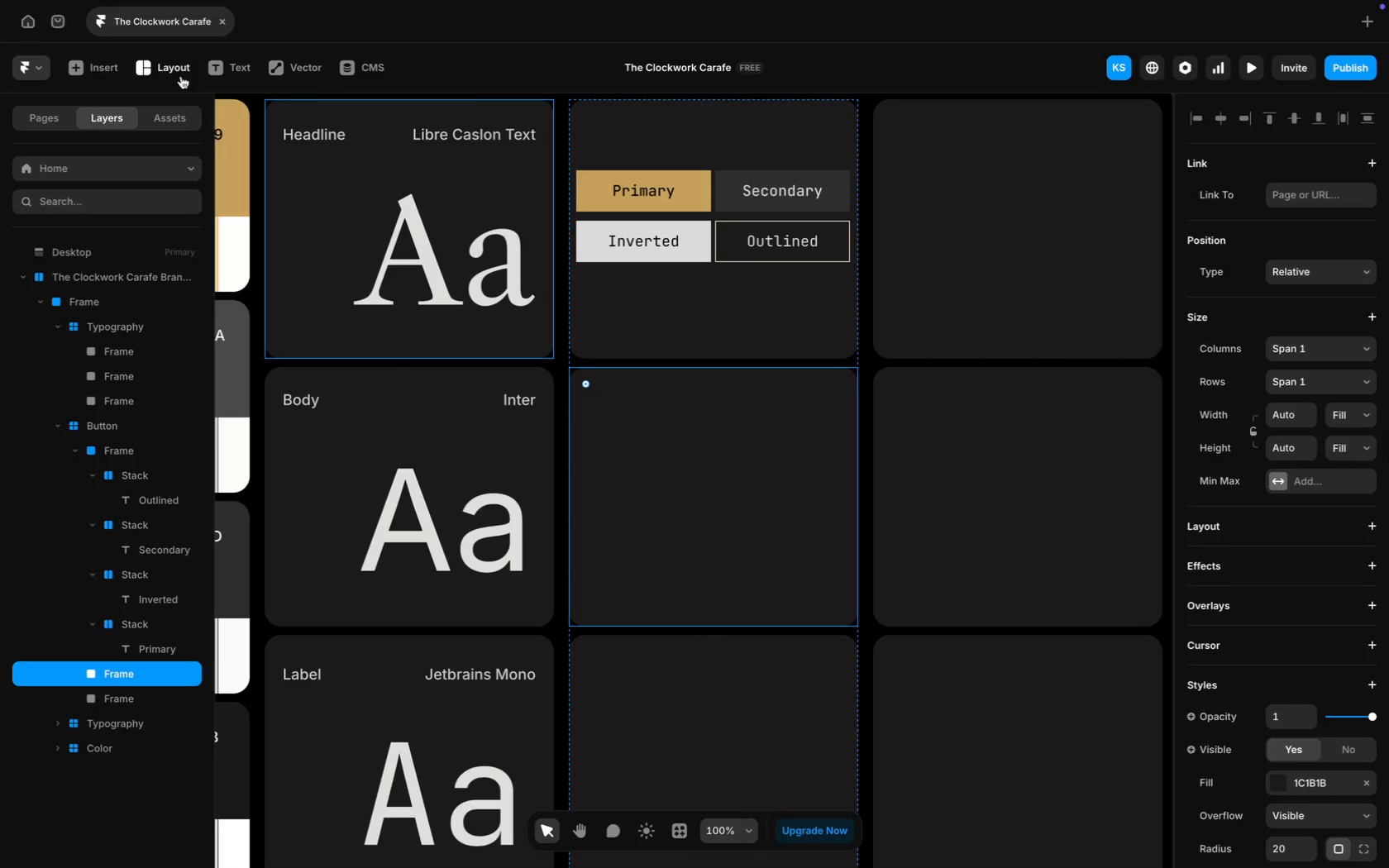 
left_click([181, 76])
 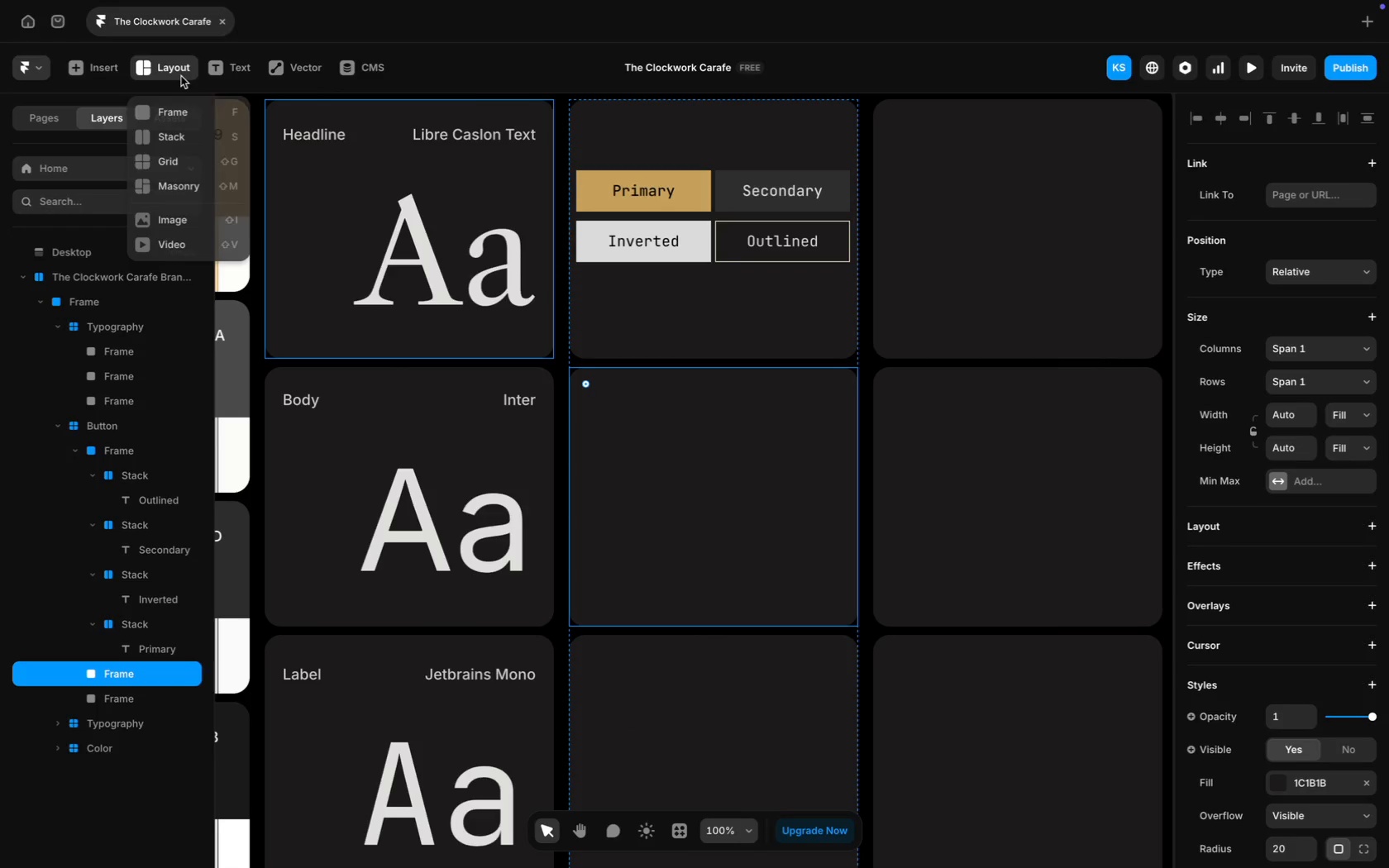 
mouse_move([183, 130])
 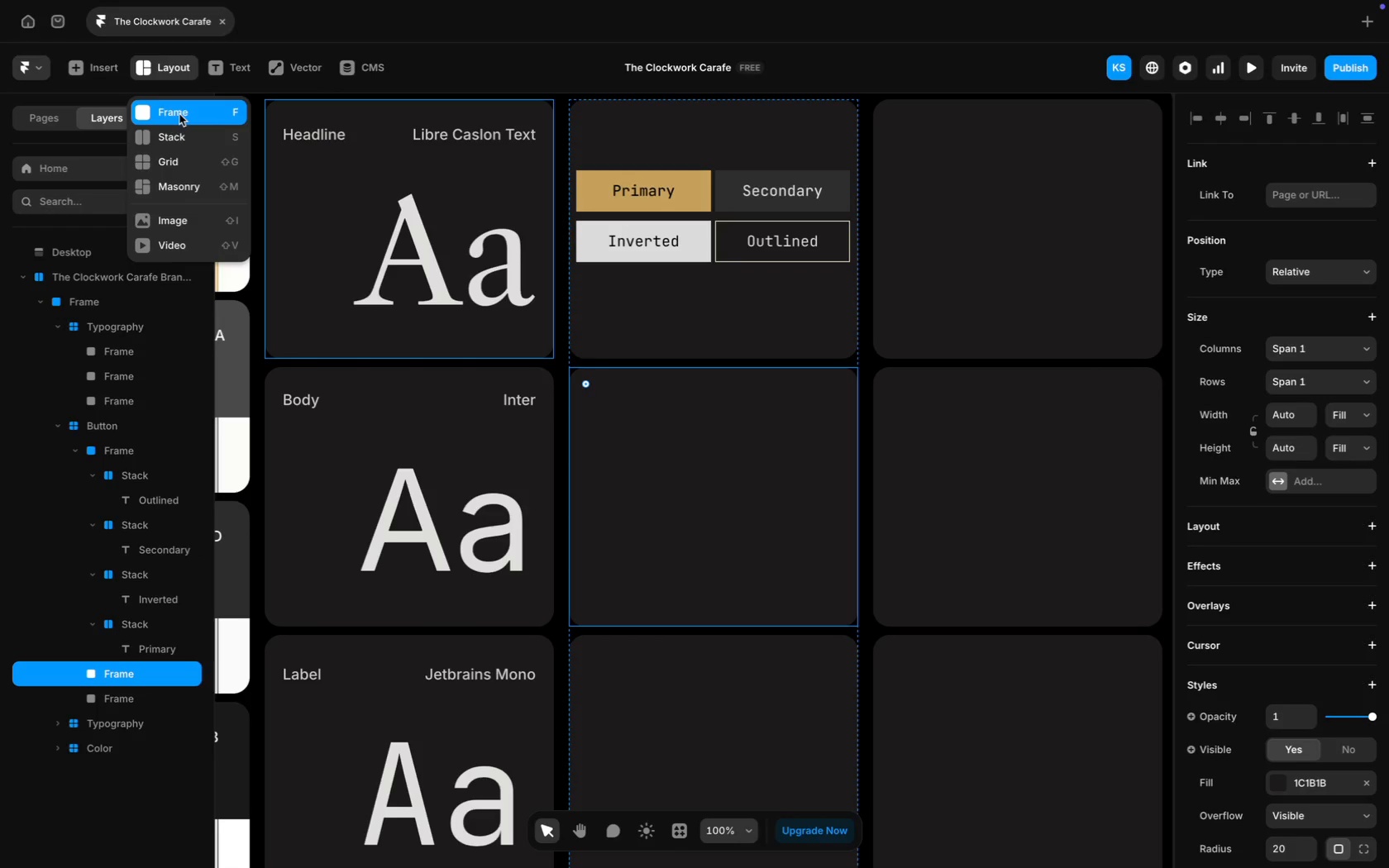 
left_click([179, 114])
 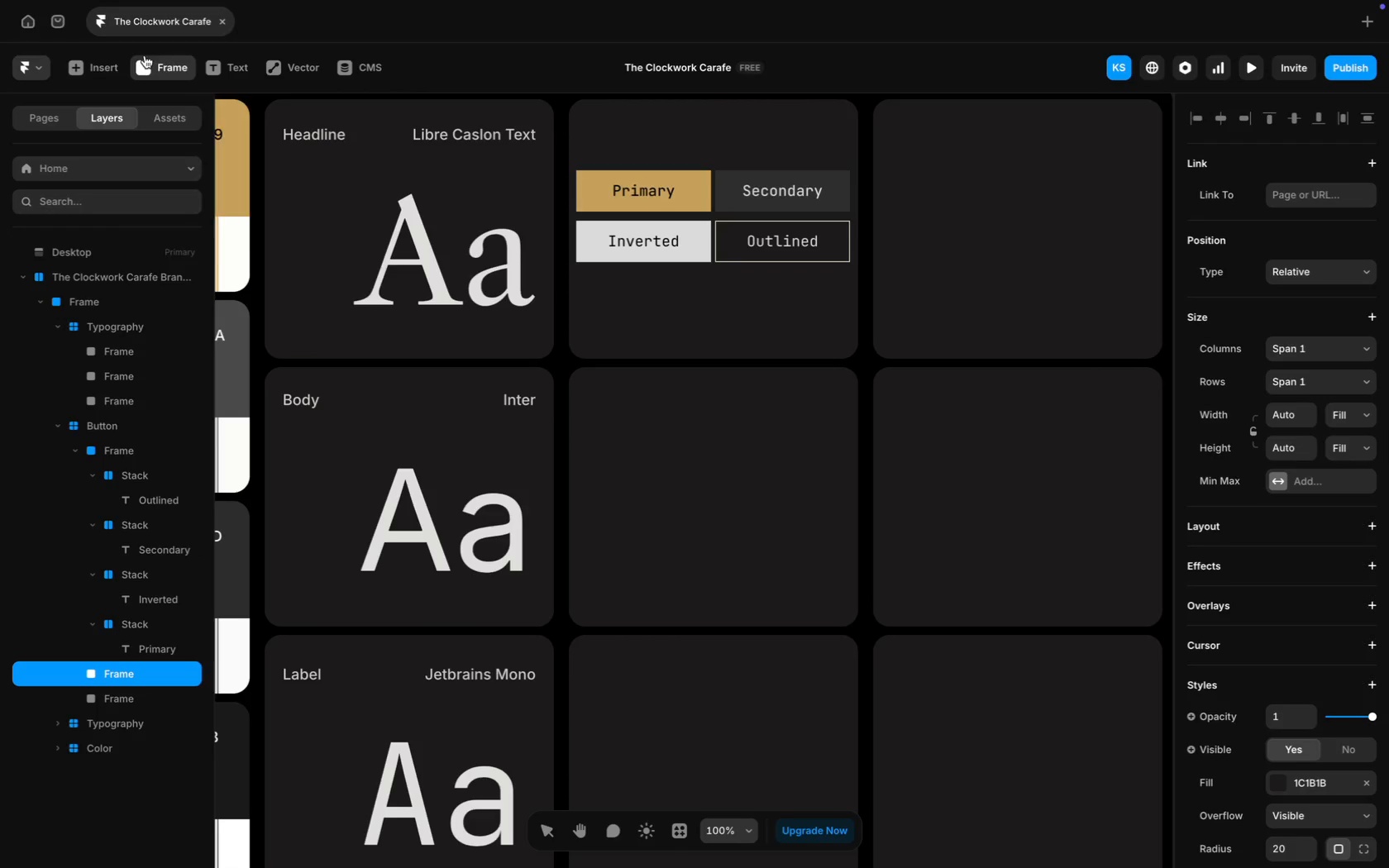 
left_click([289, 64])
 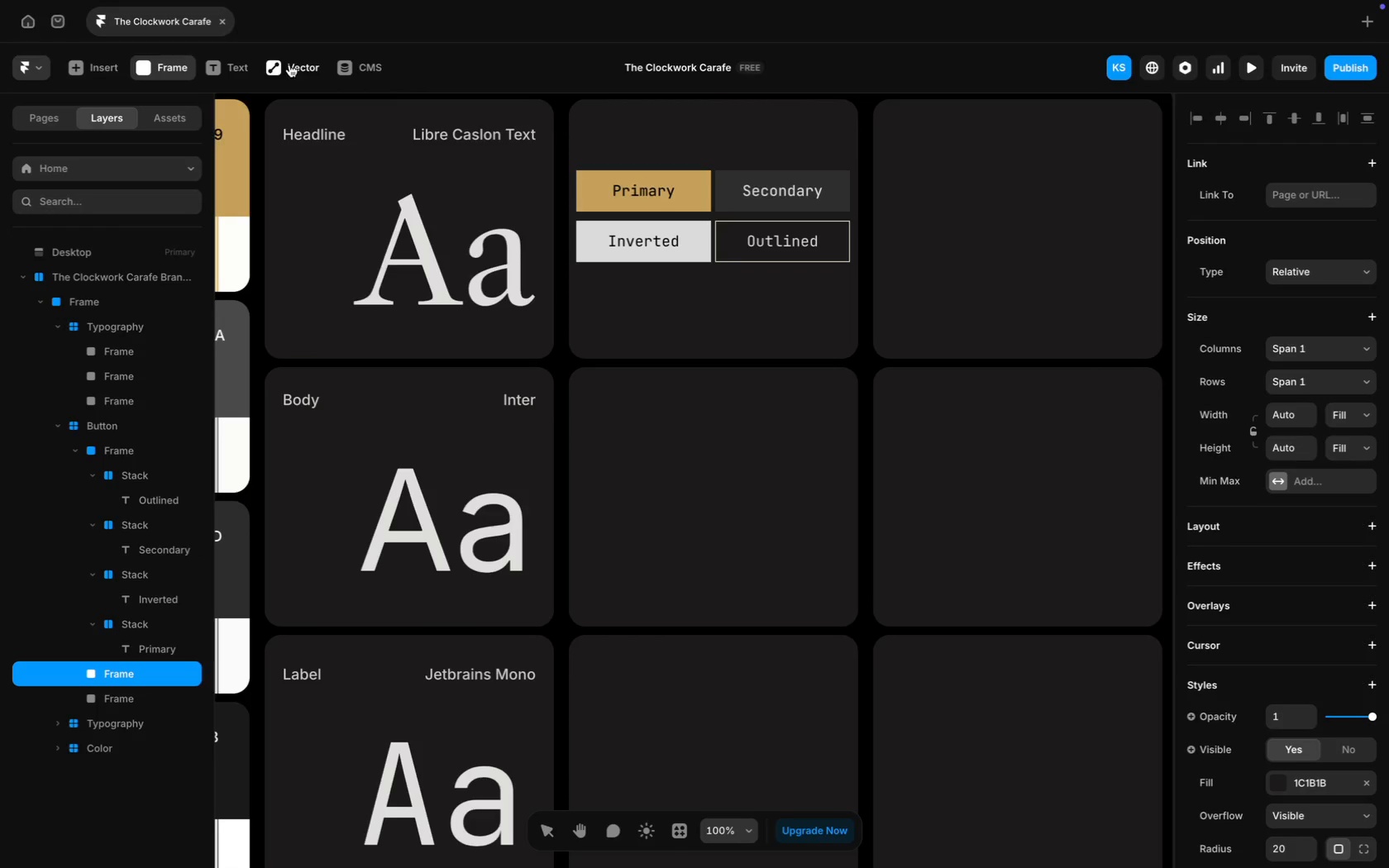 
left_click([289, 64])
 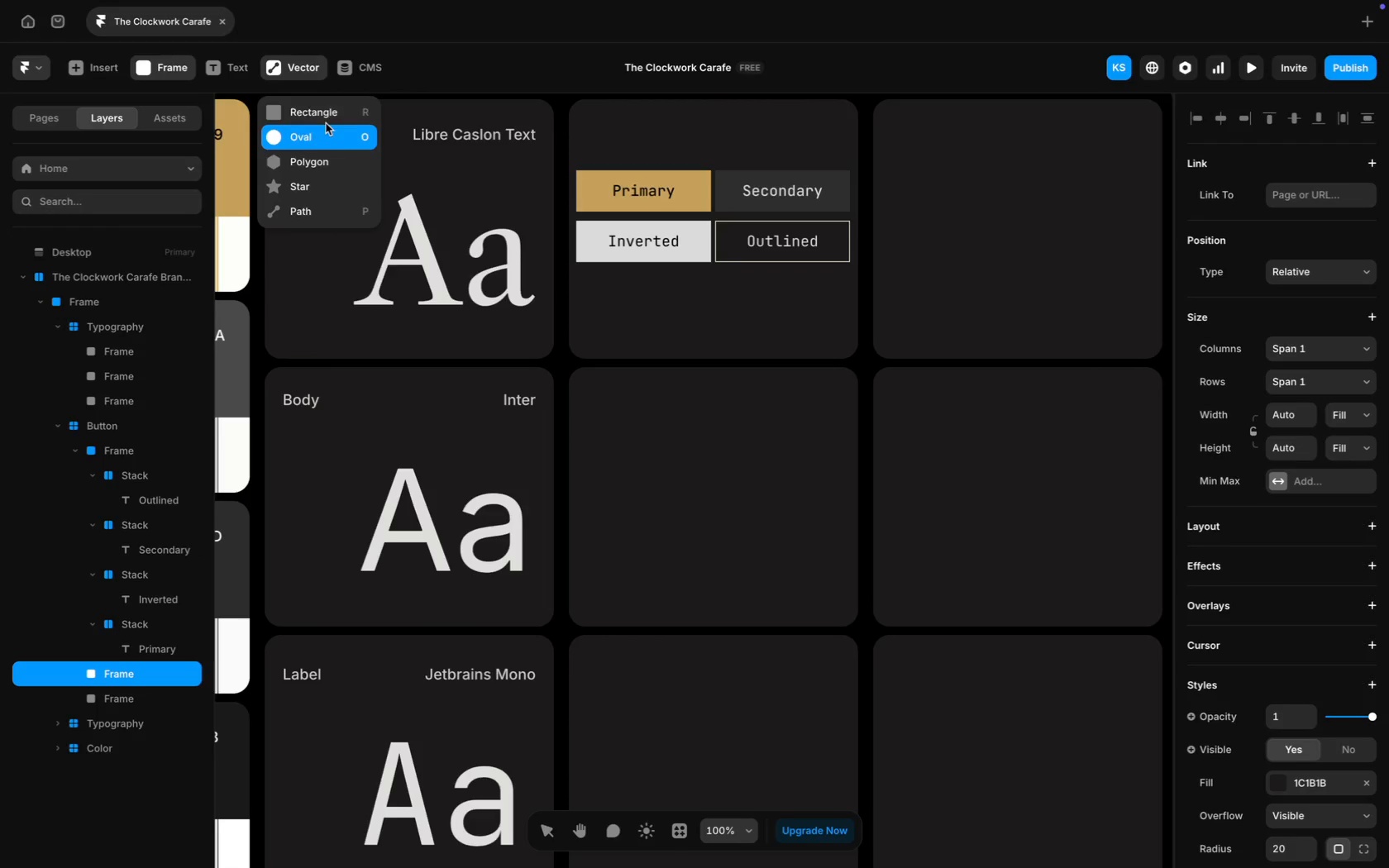 
left_click([338, 112])
 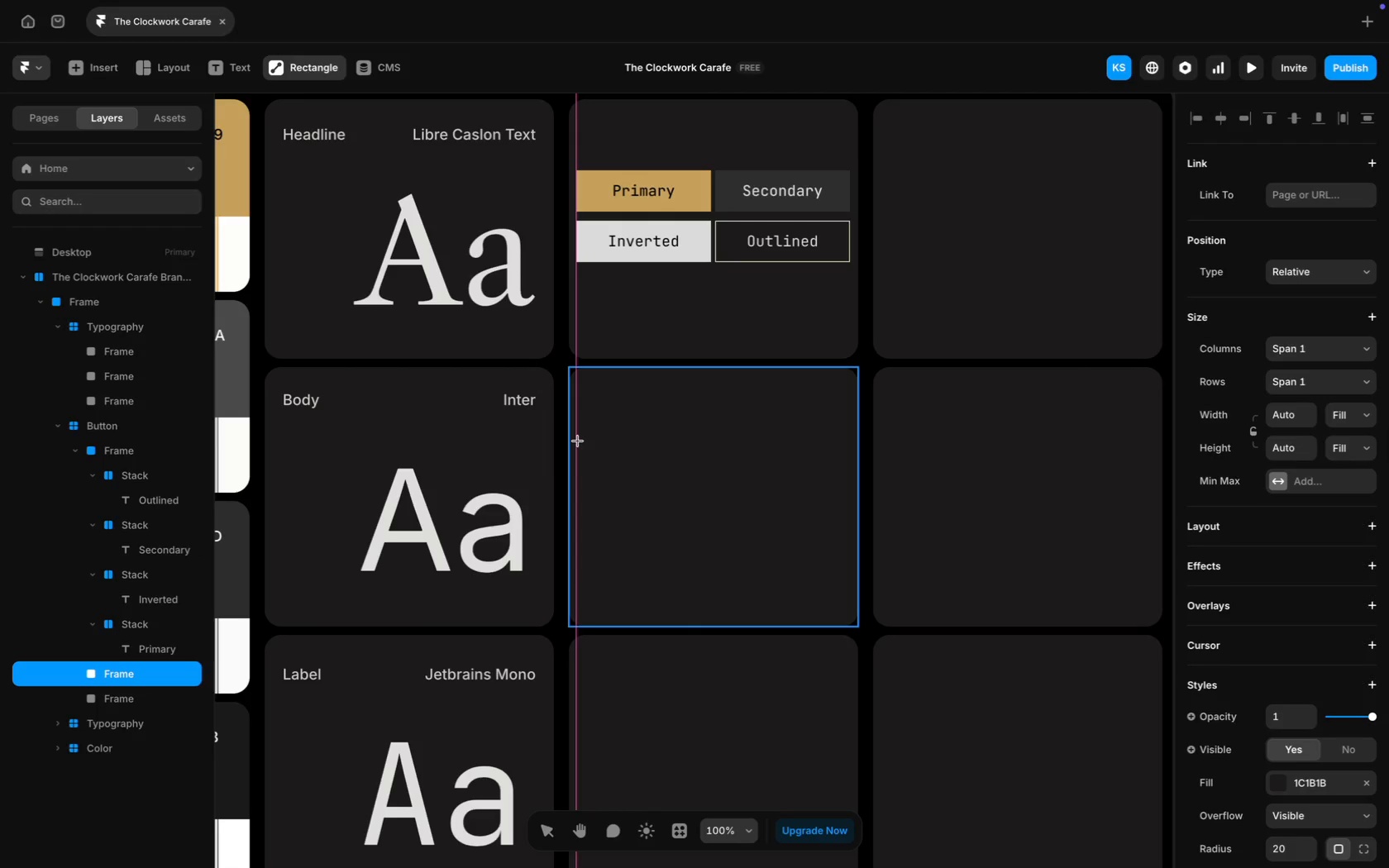 
wait(5.63)
 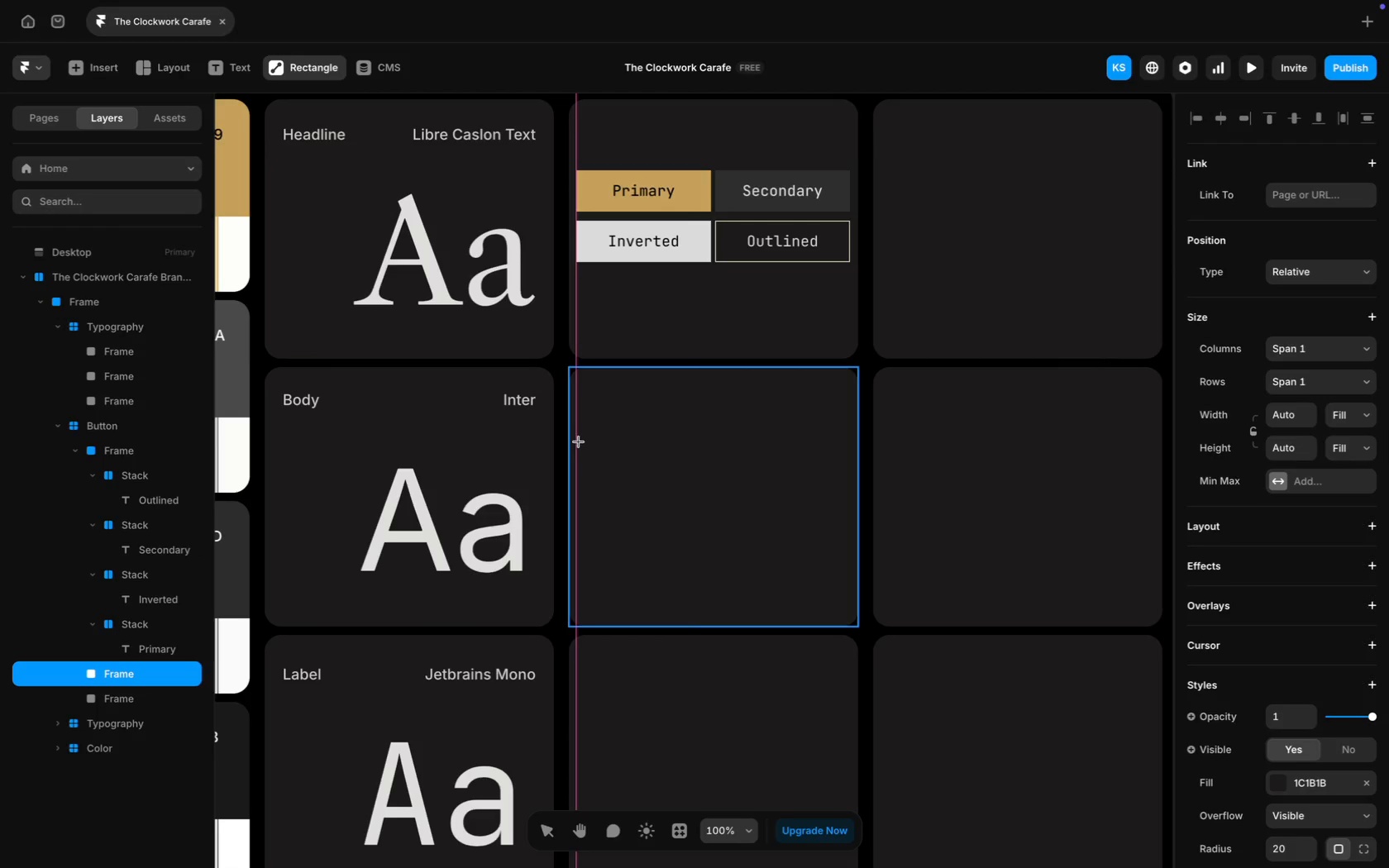 
left_click_drag(start_coordinate=[577, 441], to_coordinate=[847, 454])
 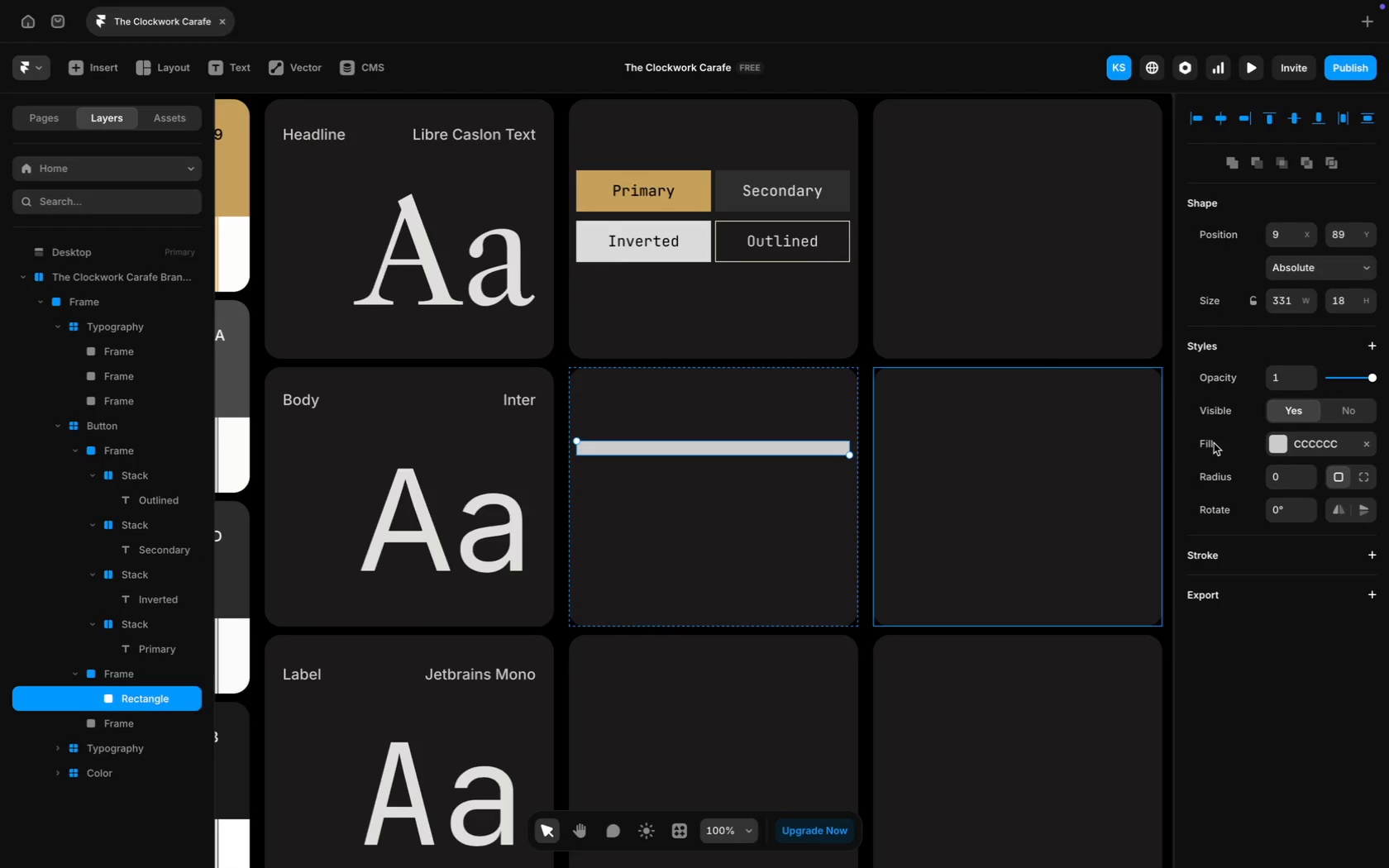 
left_click([1306, 442])
 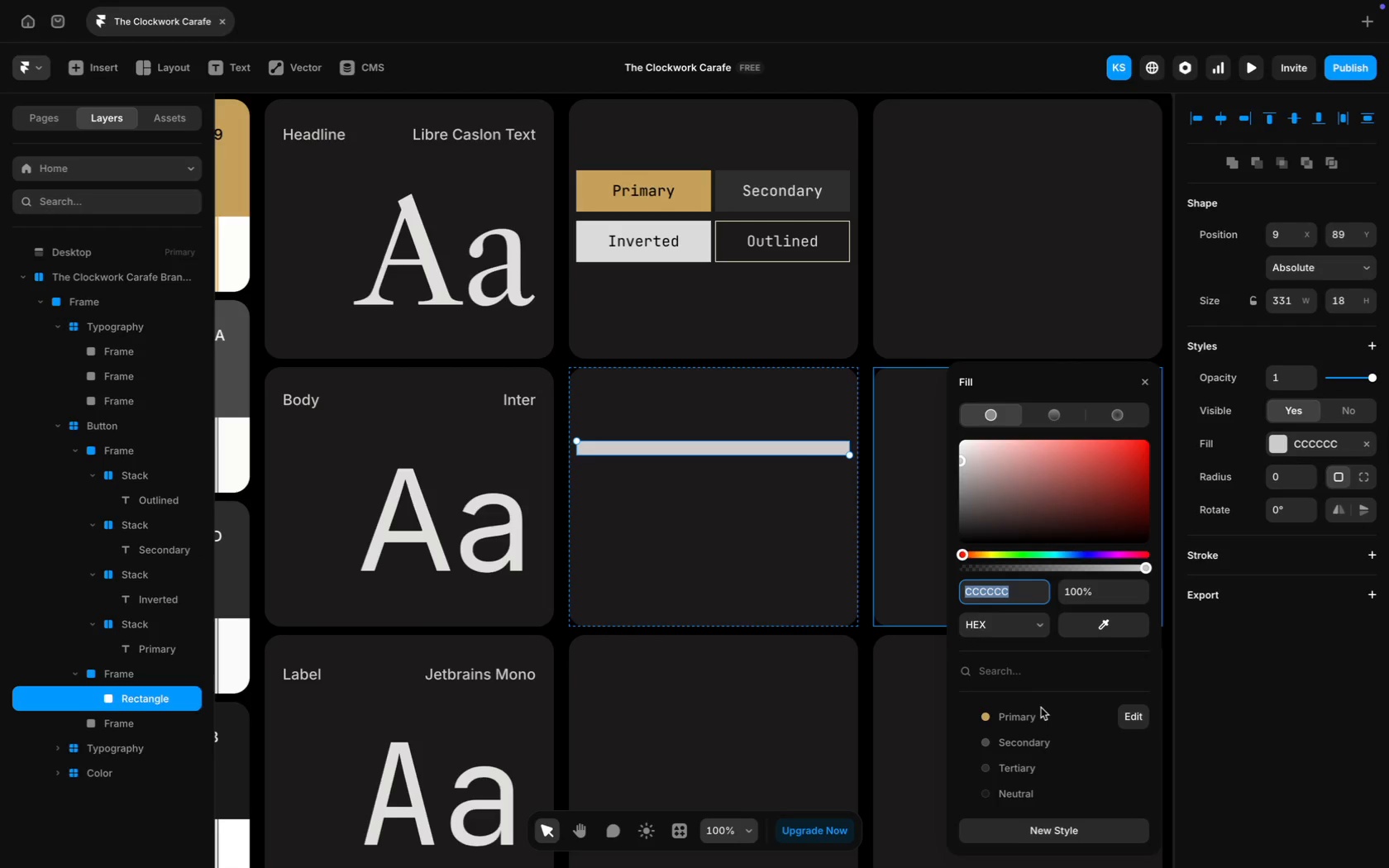 
left_click([1037, 711])
 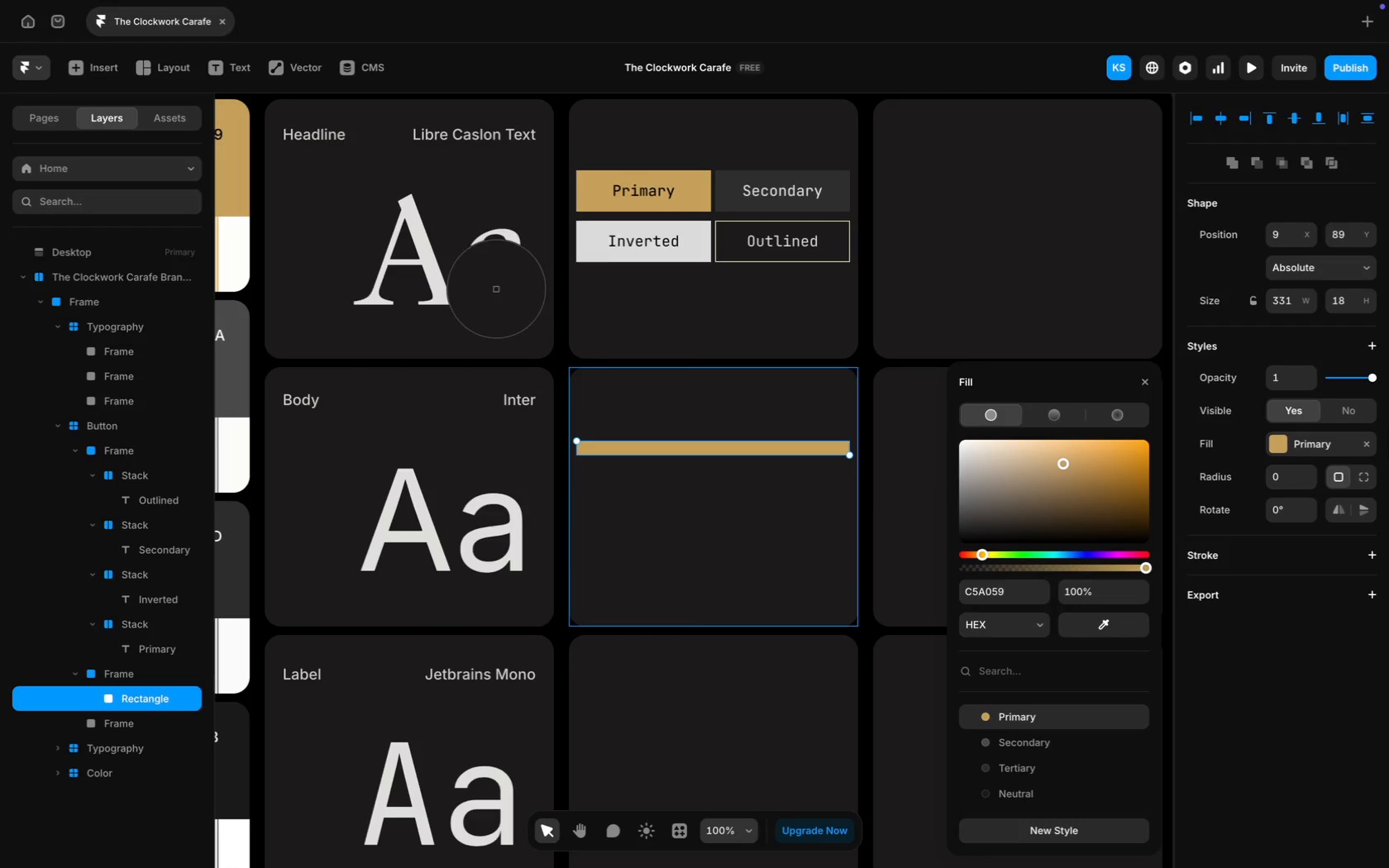 
wait(26.35)
 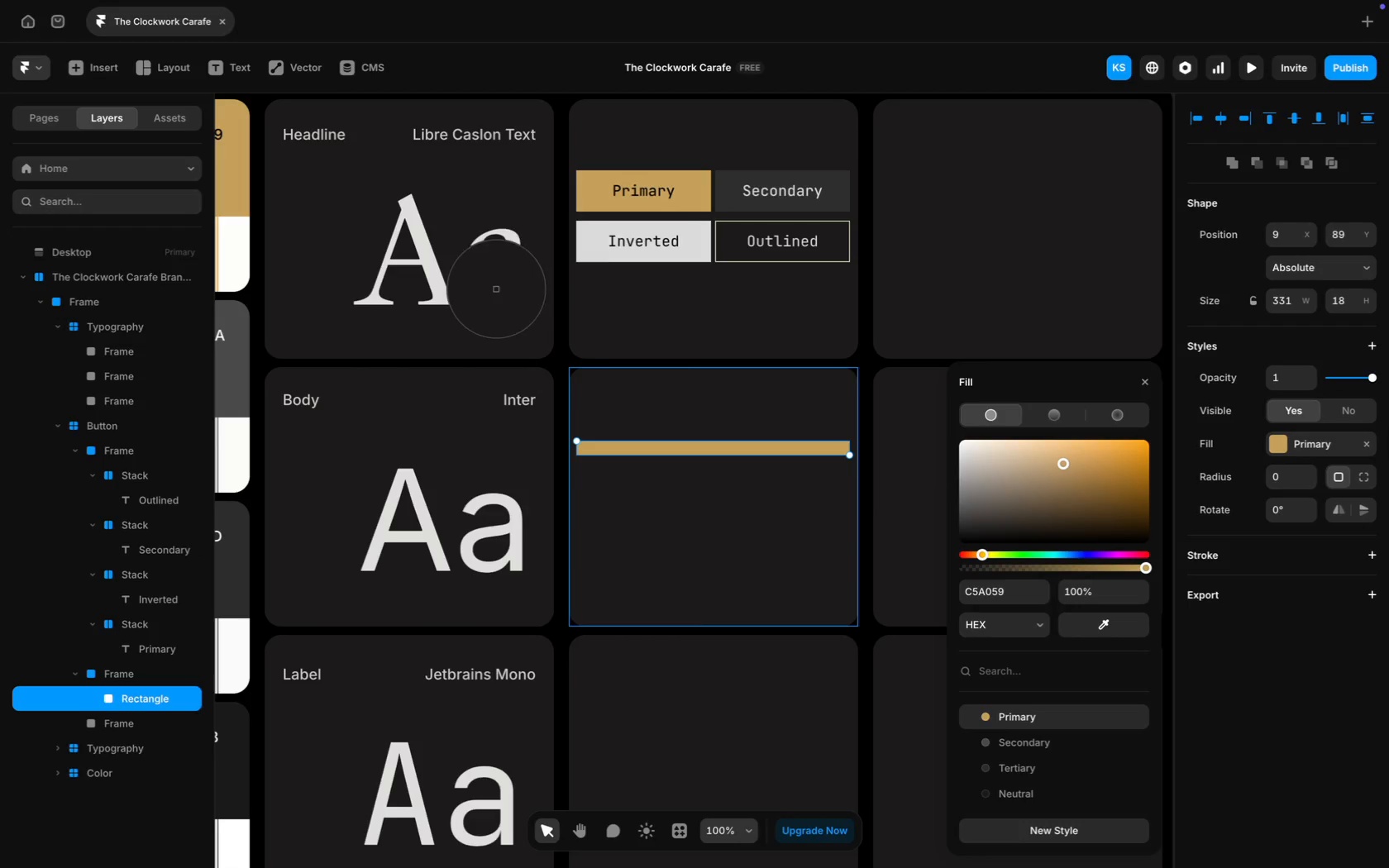 
left_click([1345, 305])
 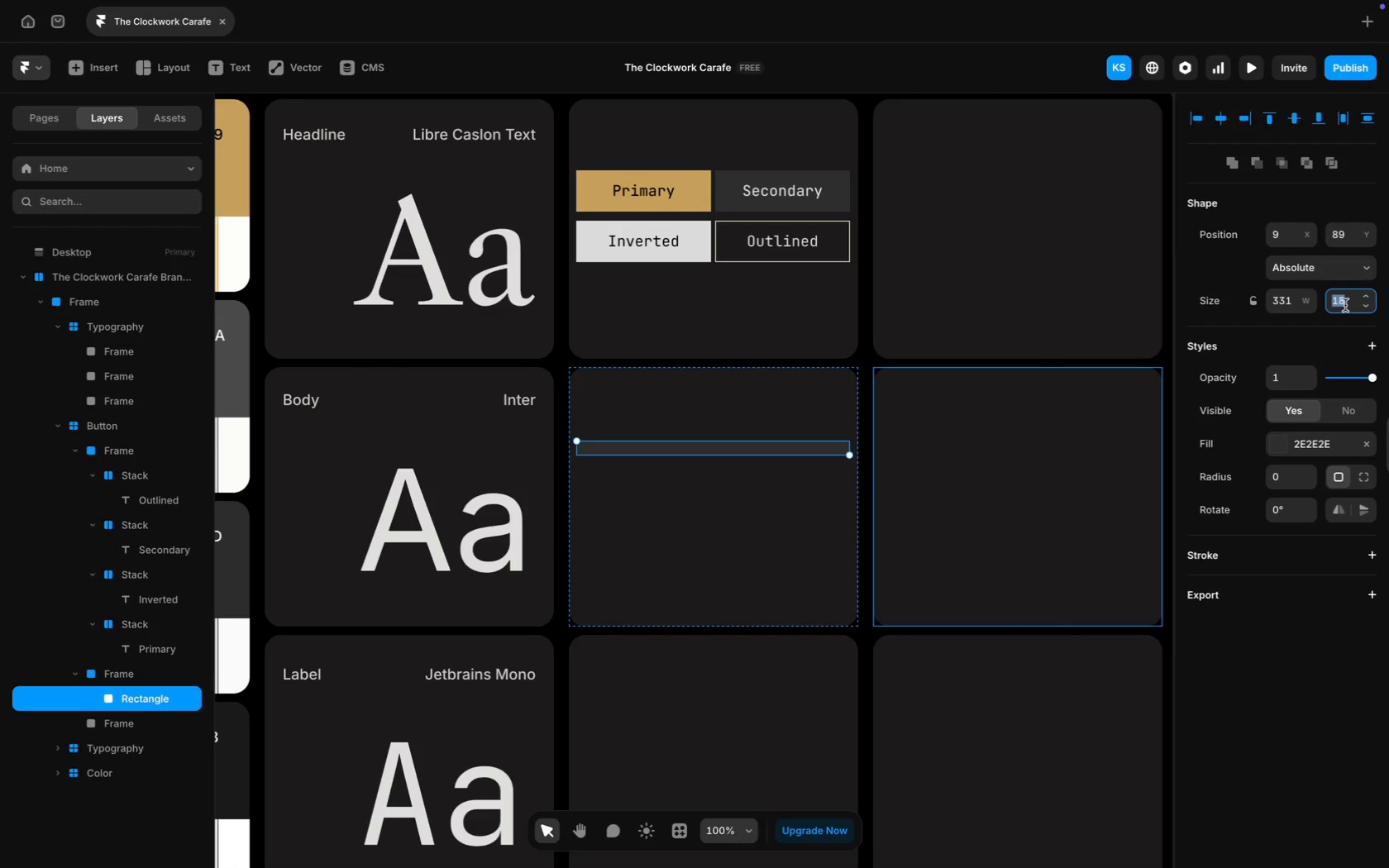 
type(15)
 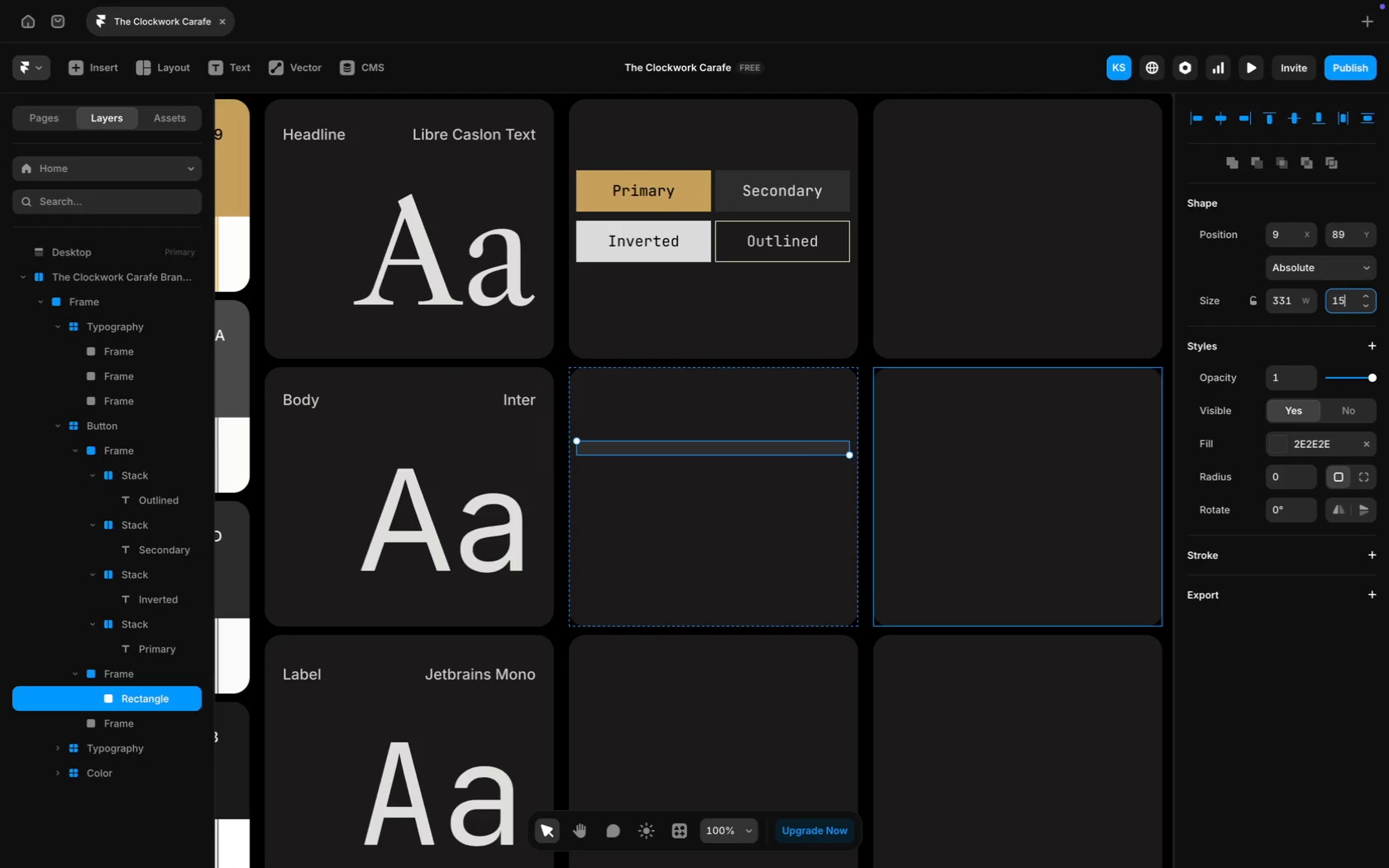 
wait(13.11)
 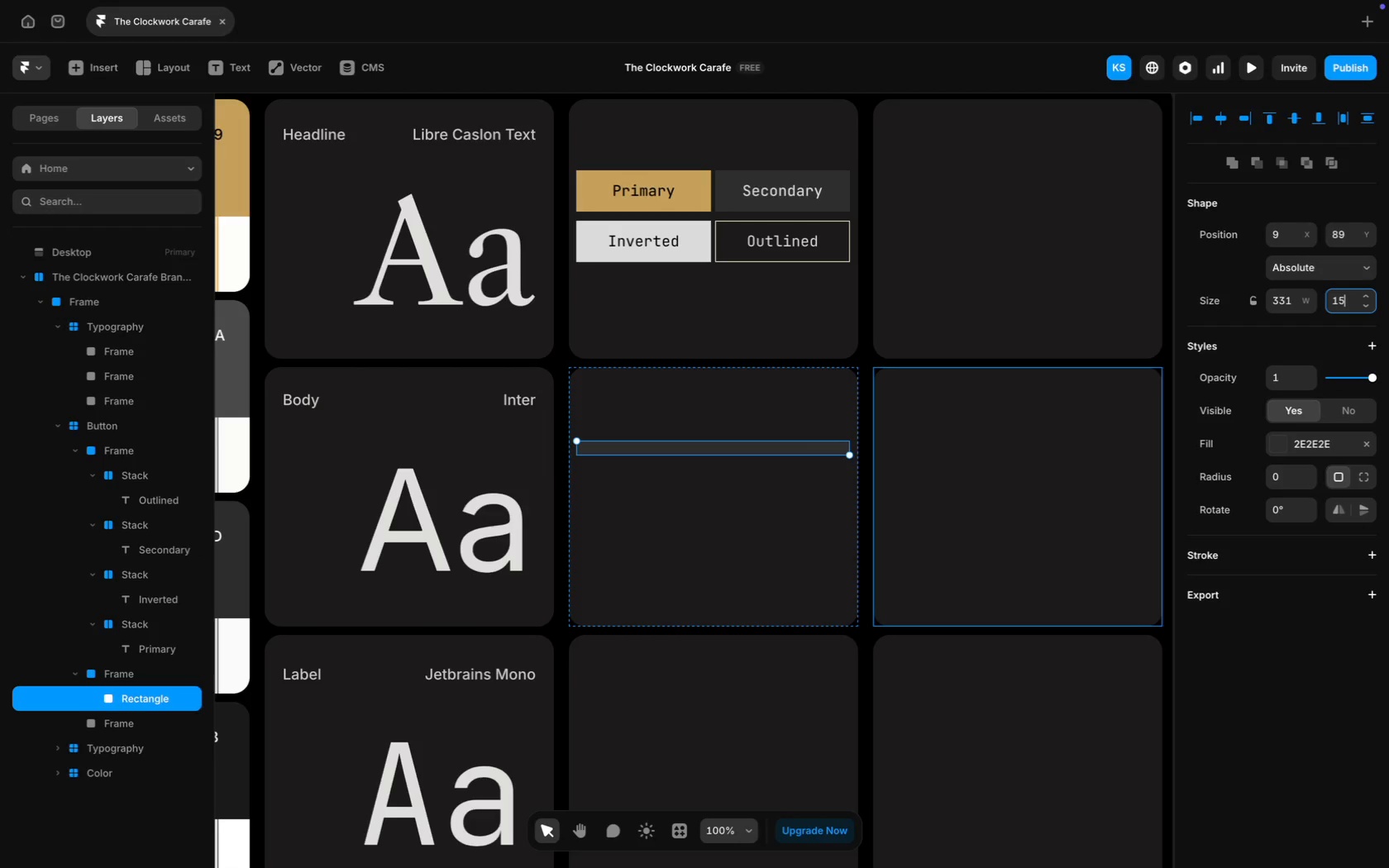 
key(Backspace)
 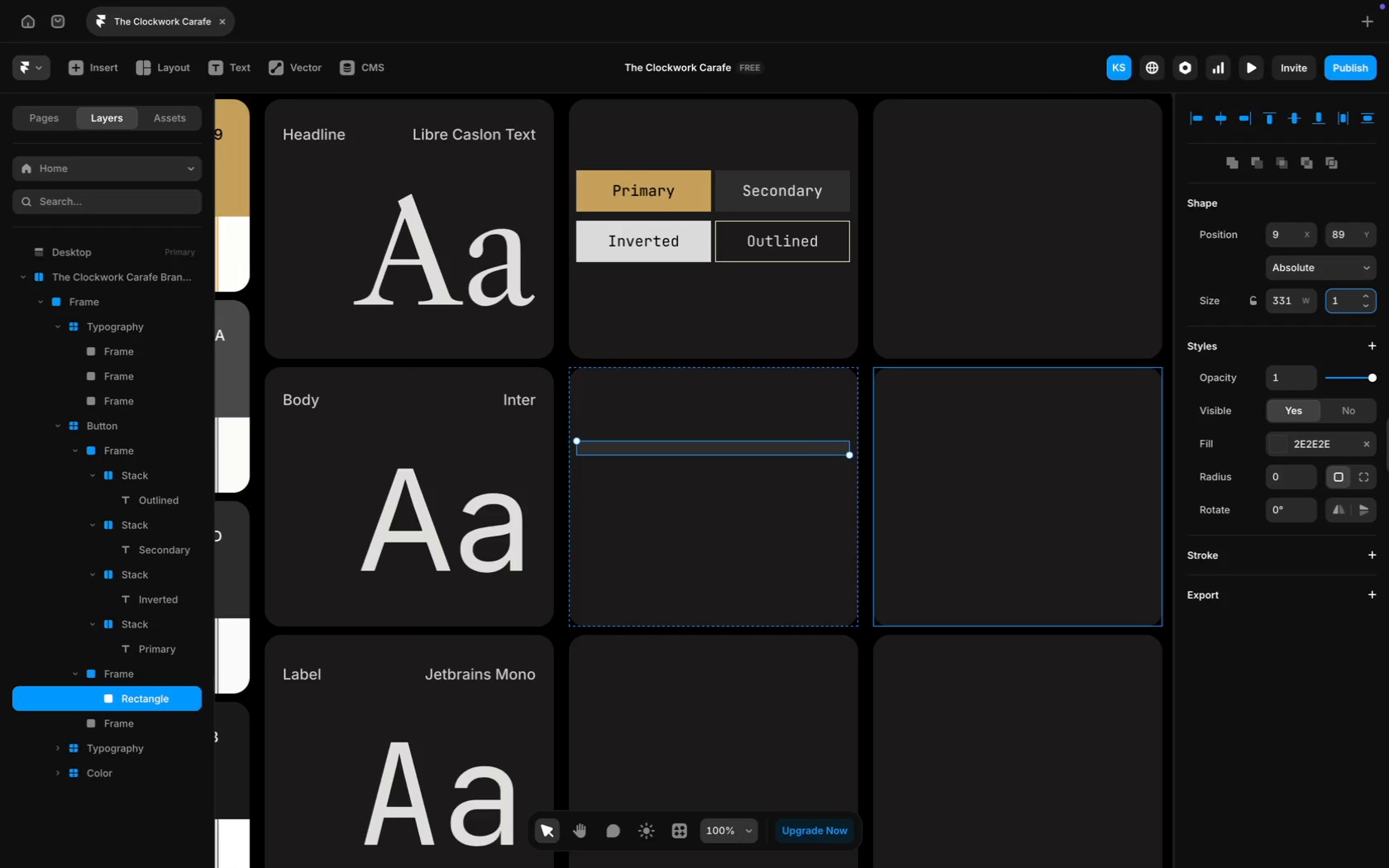 
key(4)
 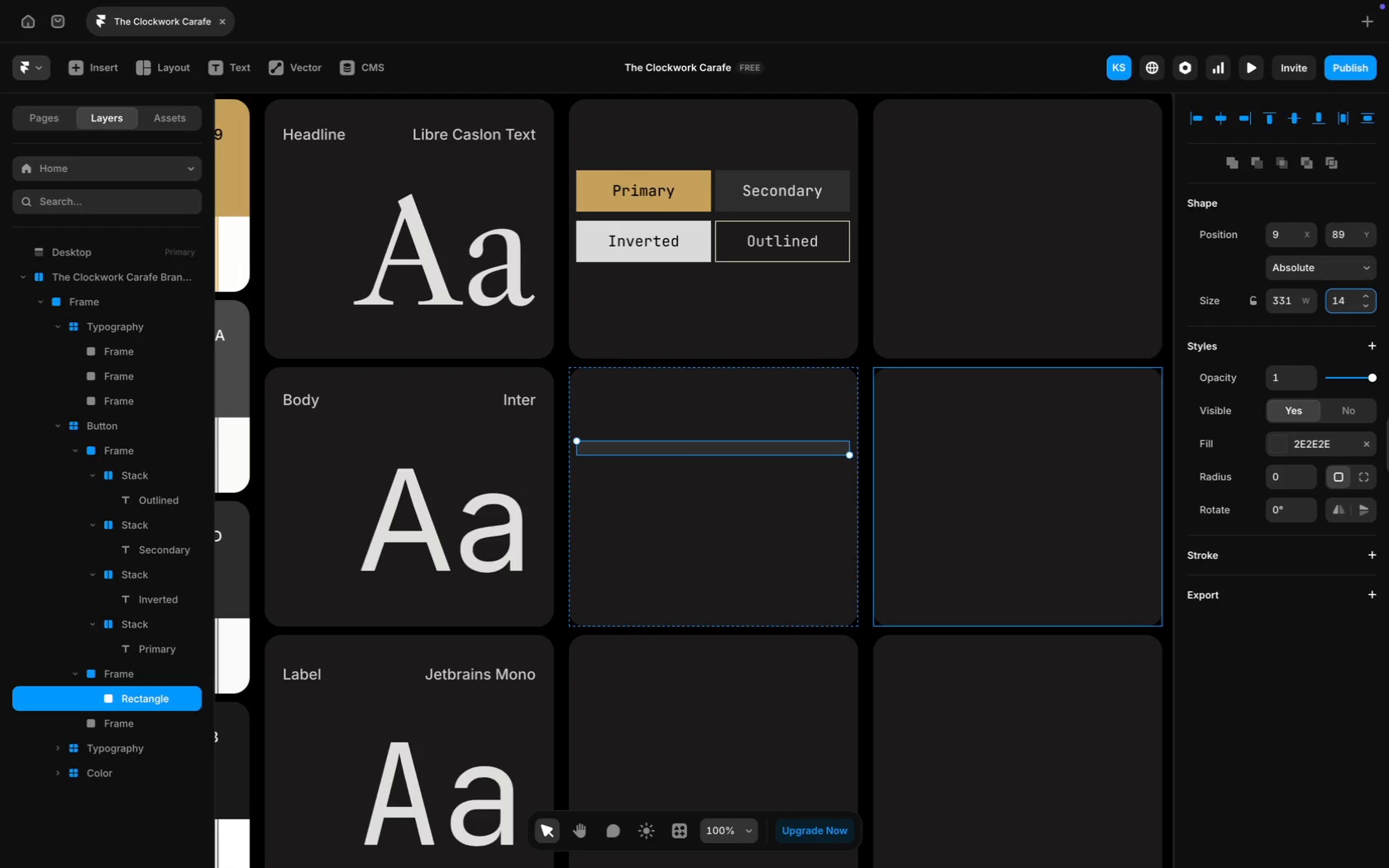 
key(Enter)
 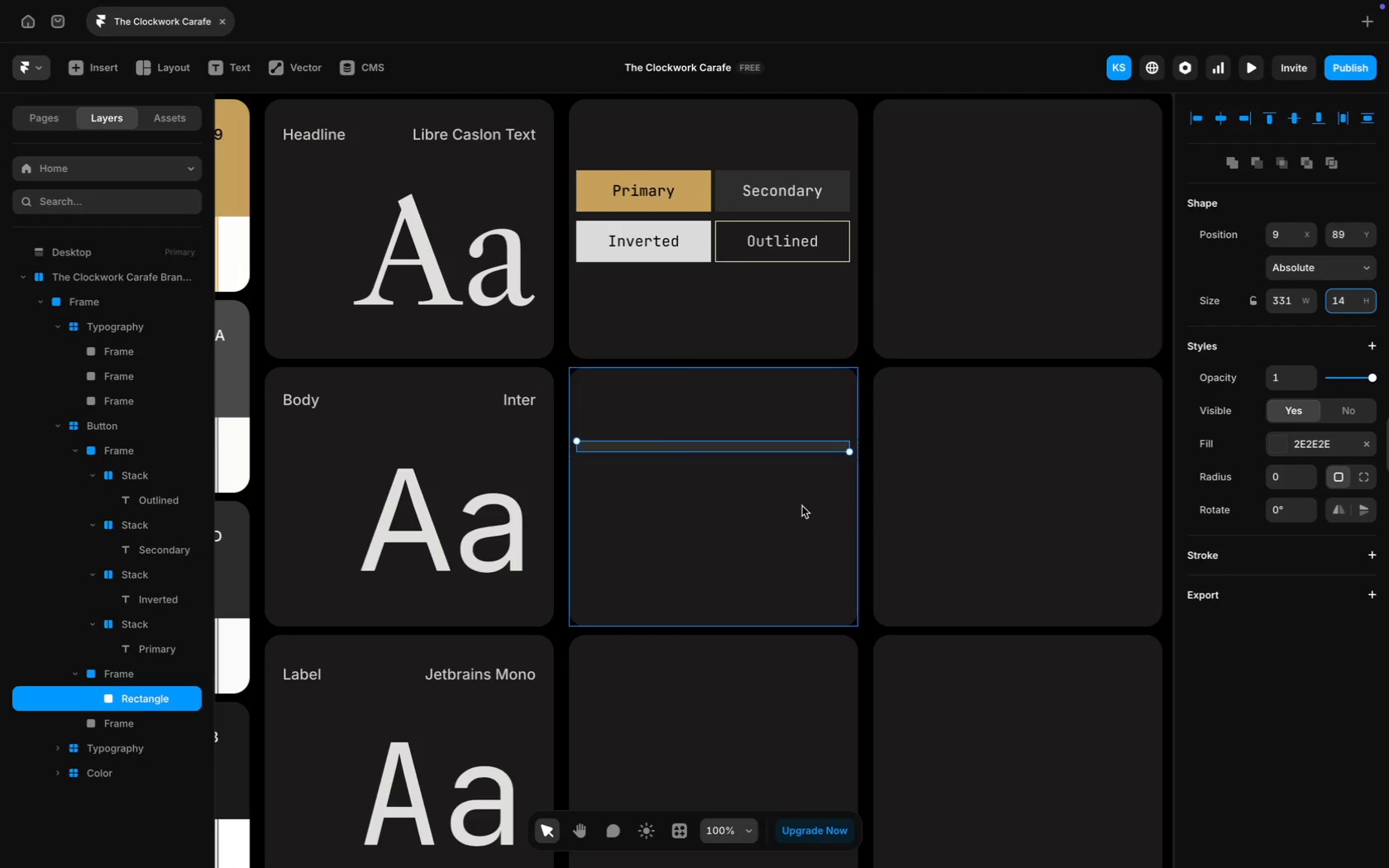 
left_click([790, 509])
 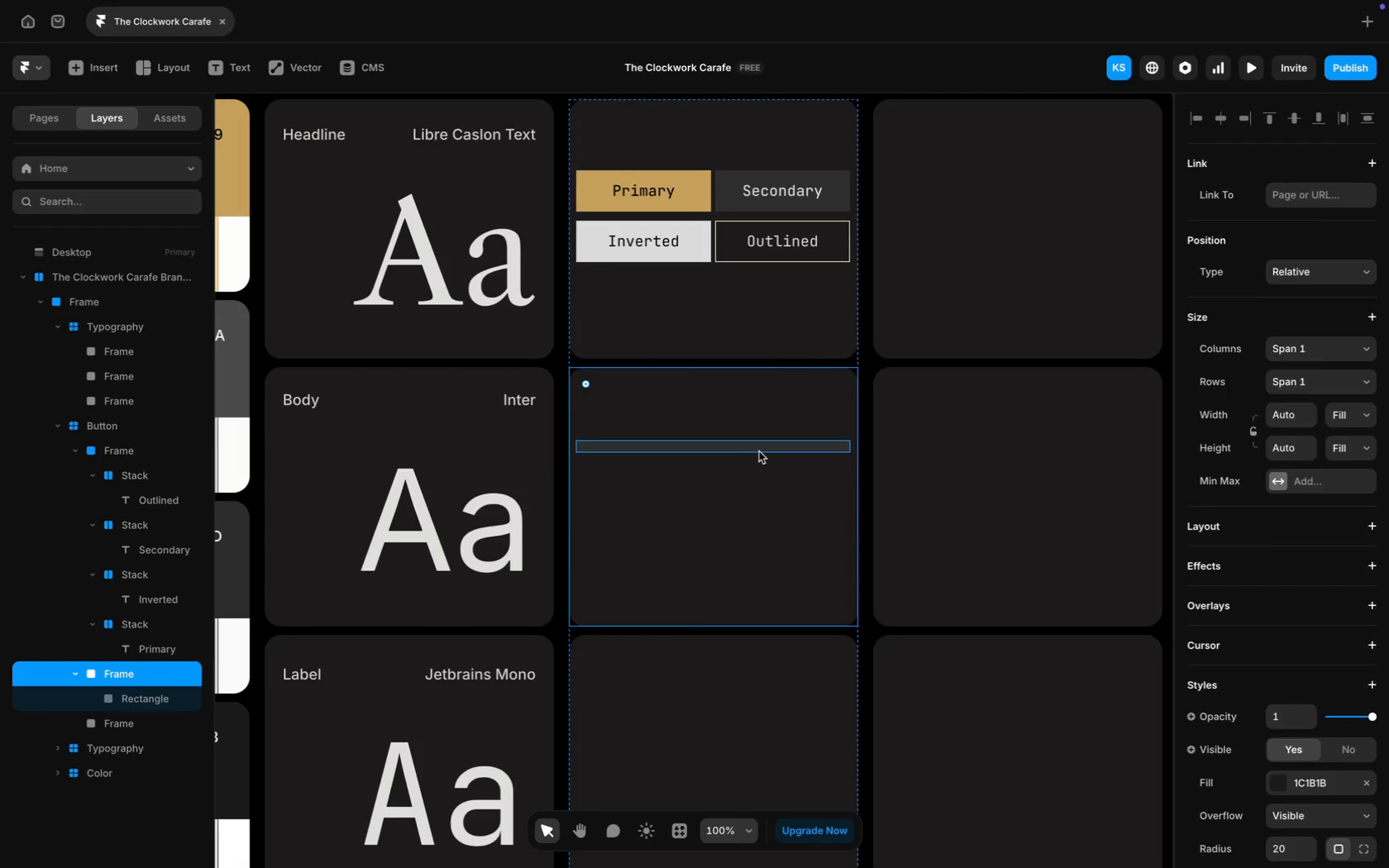 
left_click([761, 451])
 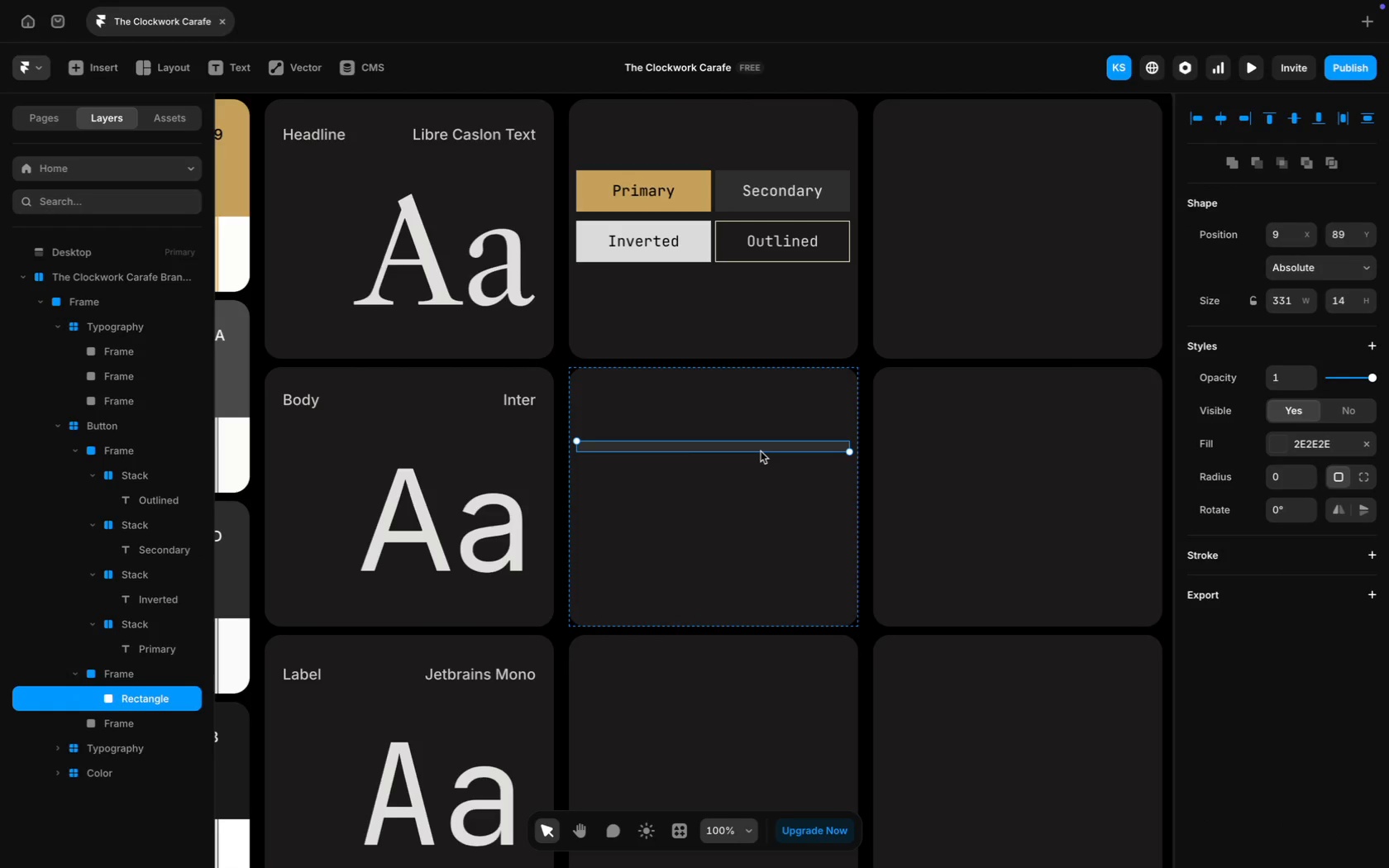 
key(Meta+CommandLeft)
 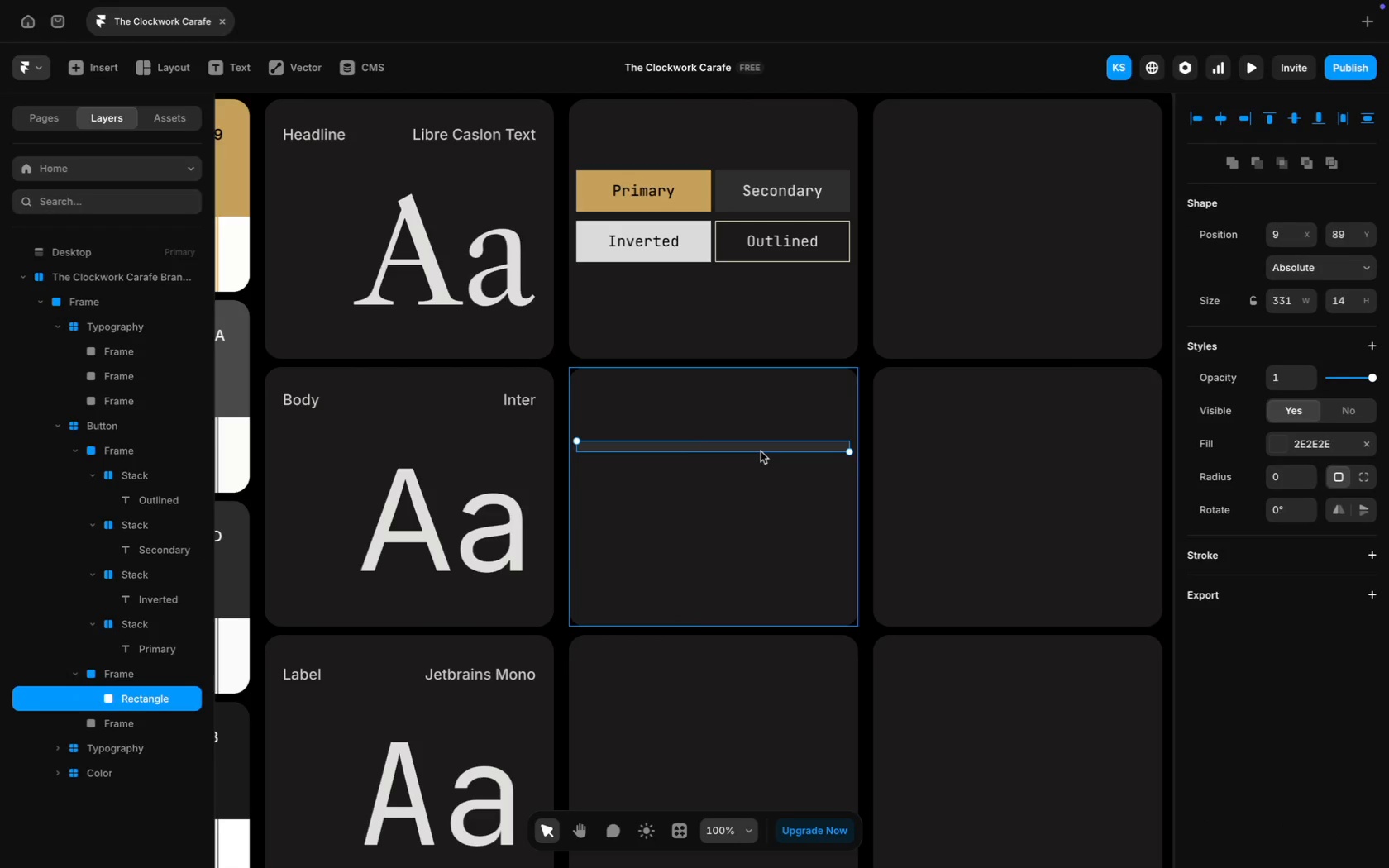 
key(Meta+D)
 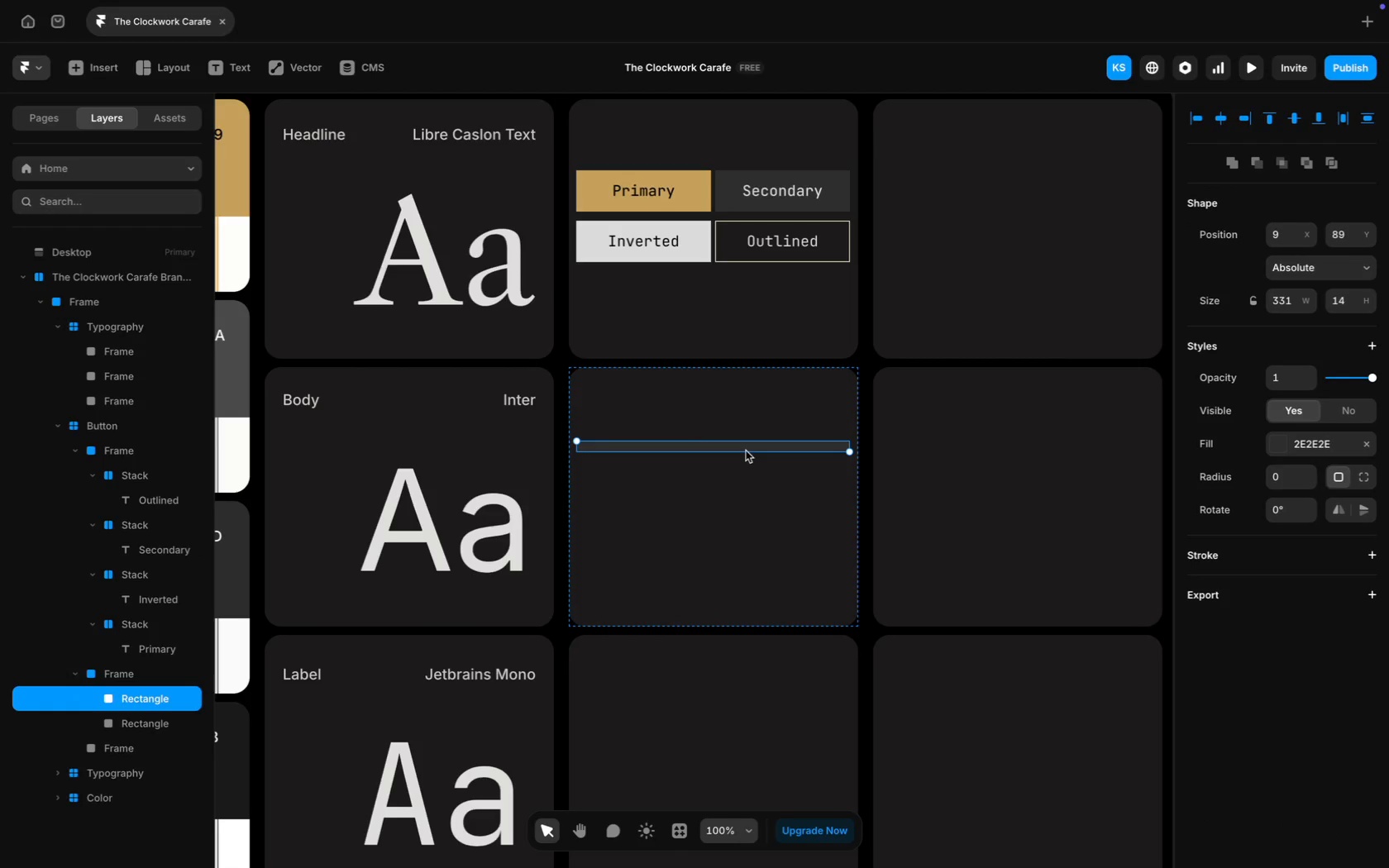 
left_click_drag(start_coordinate=[747, 451], to_coordinate=[744, 478])
 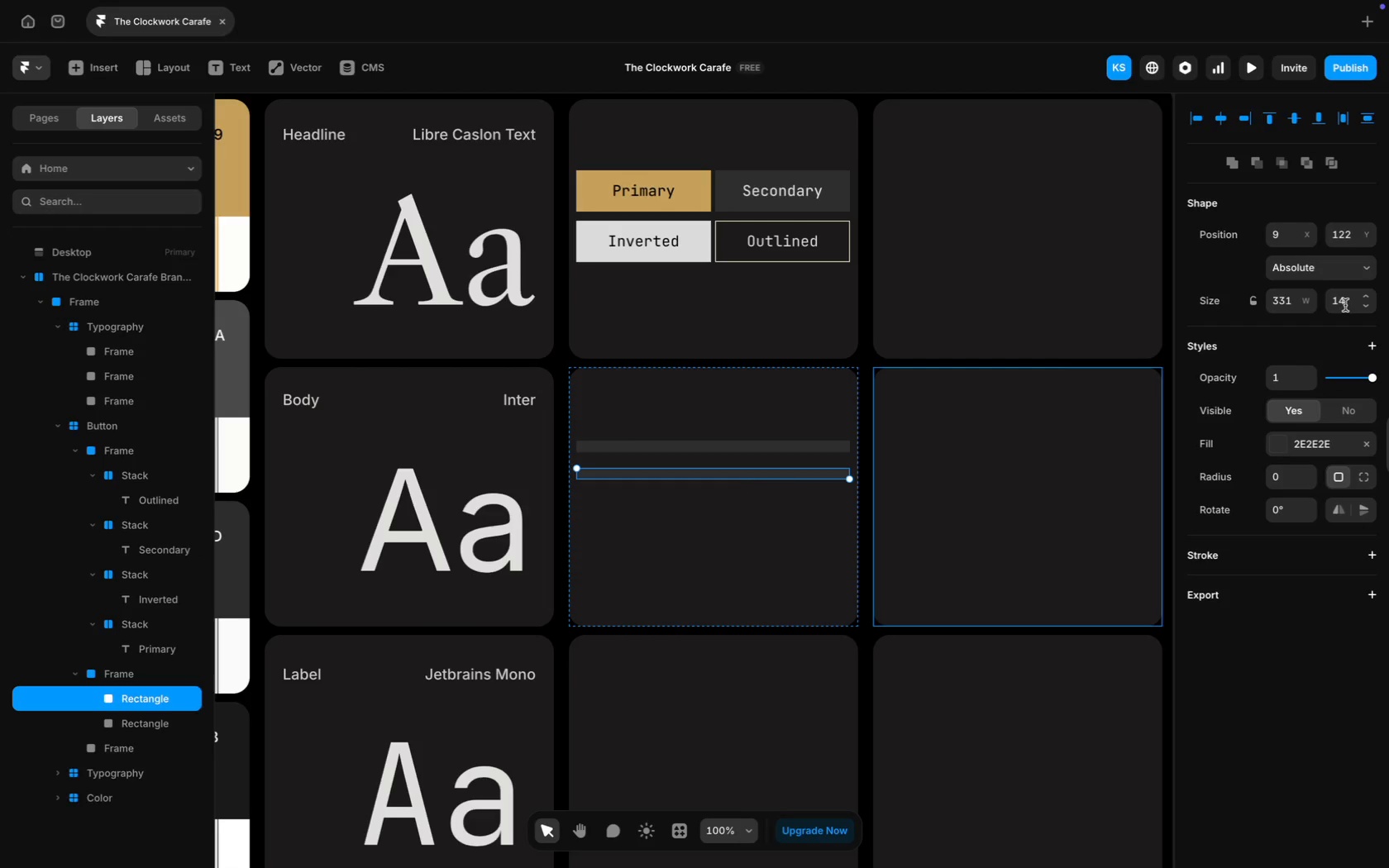 
wait(11.31)
 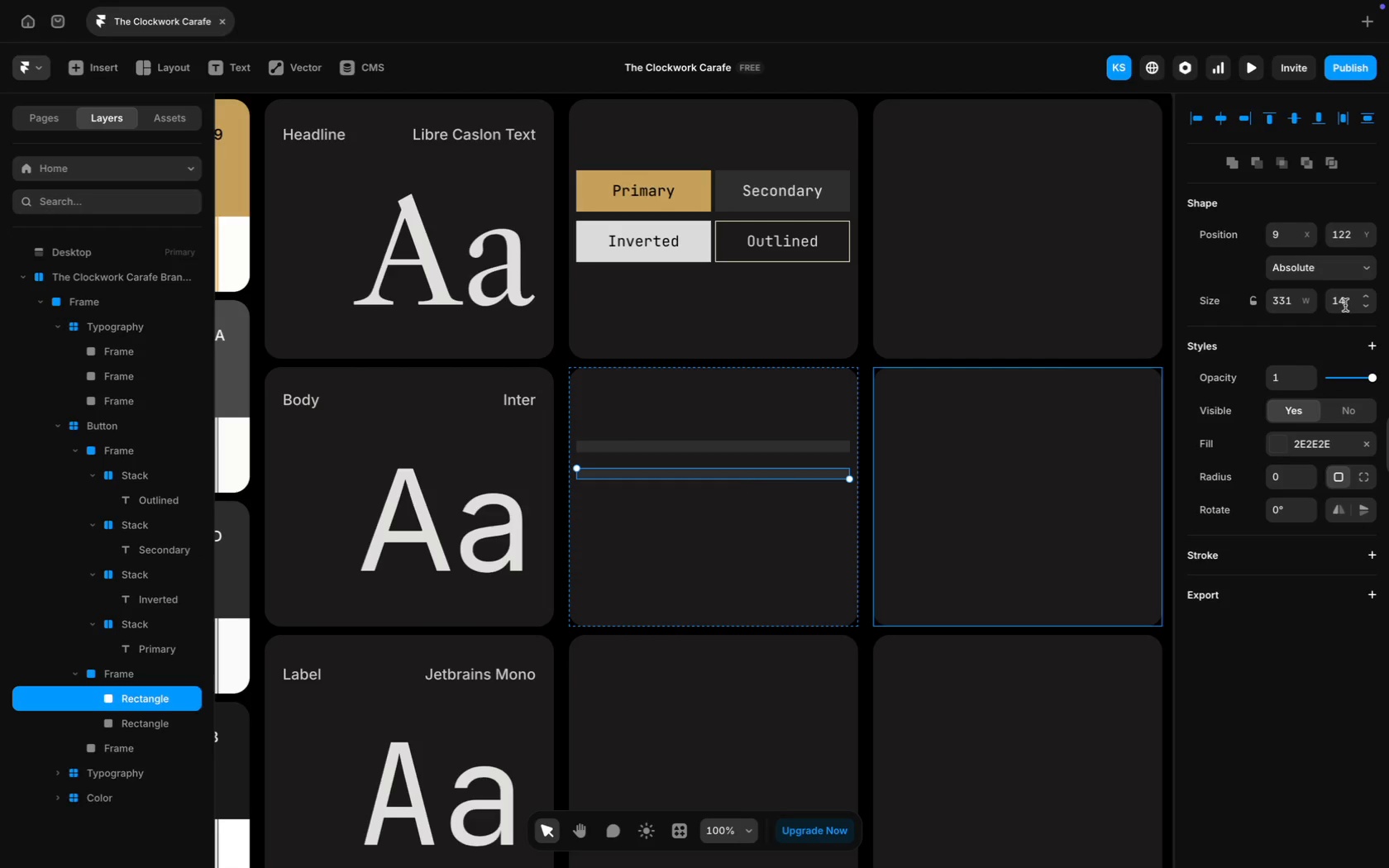 
left_click([1009, 717])
 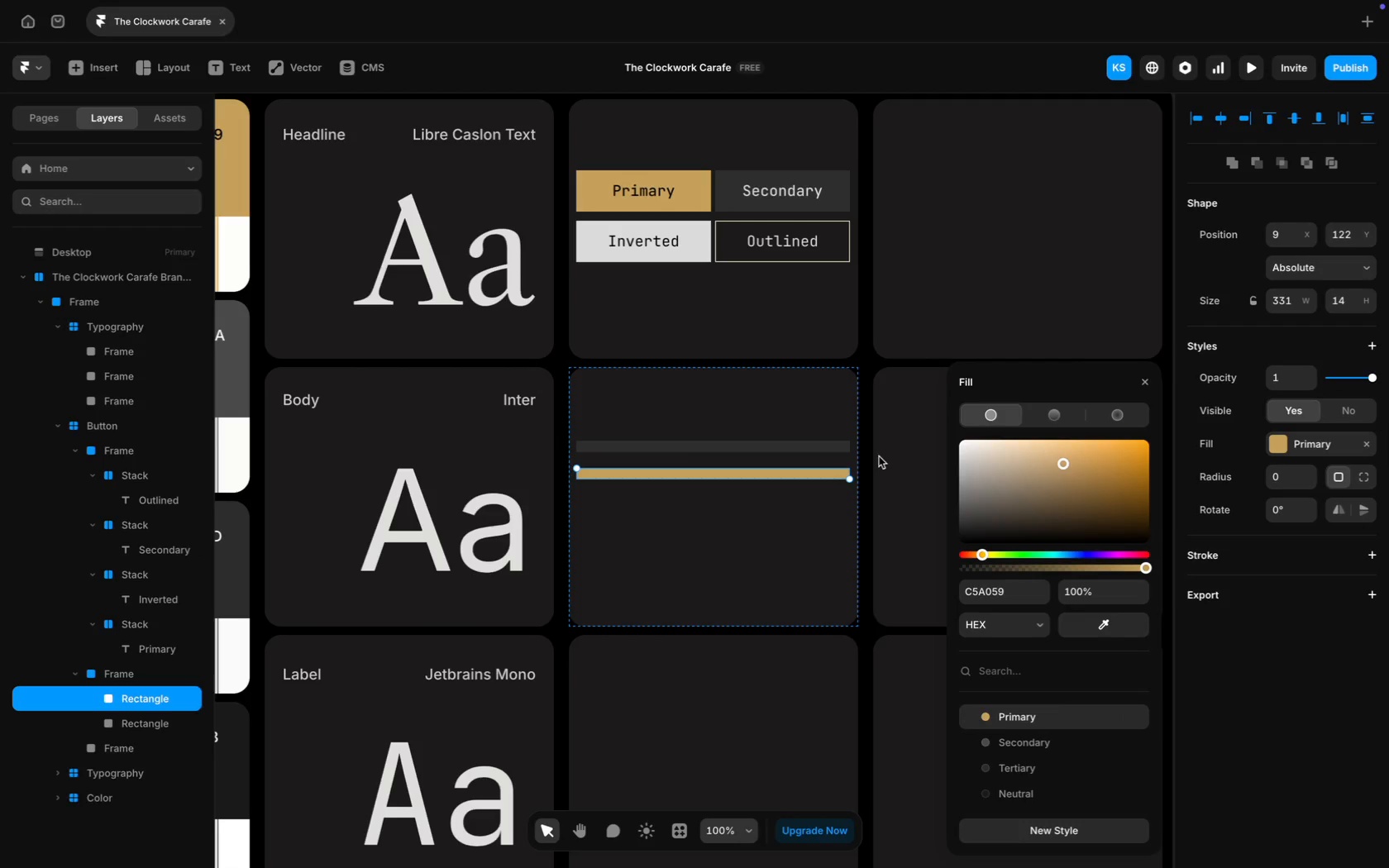 
wait(6.25)
 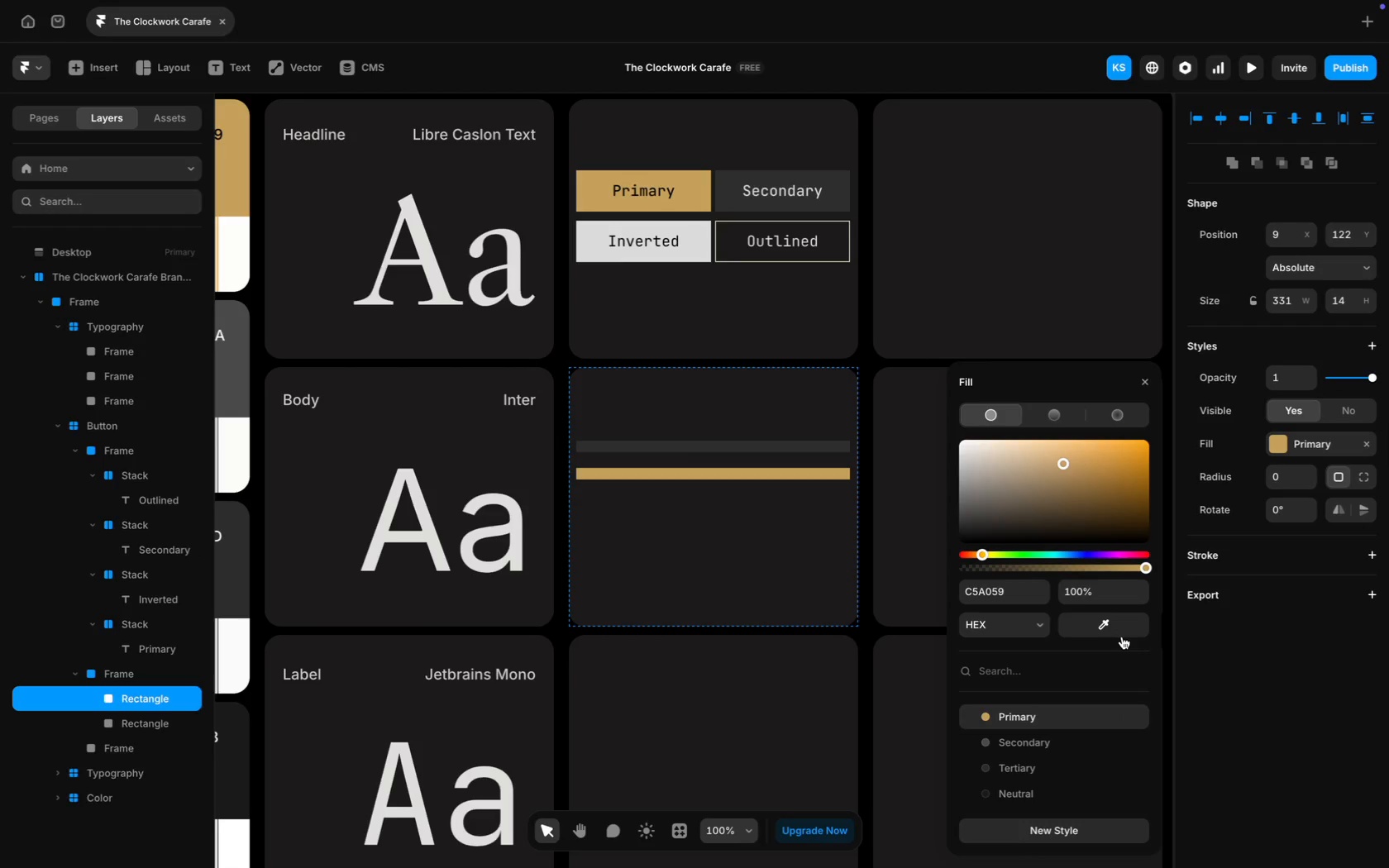 
left_click([1282, 308])
 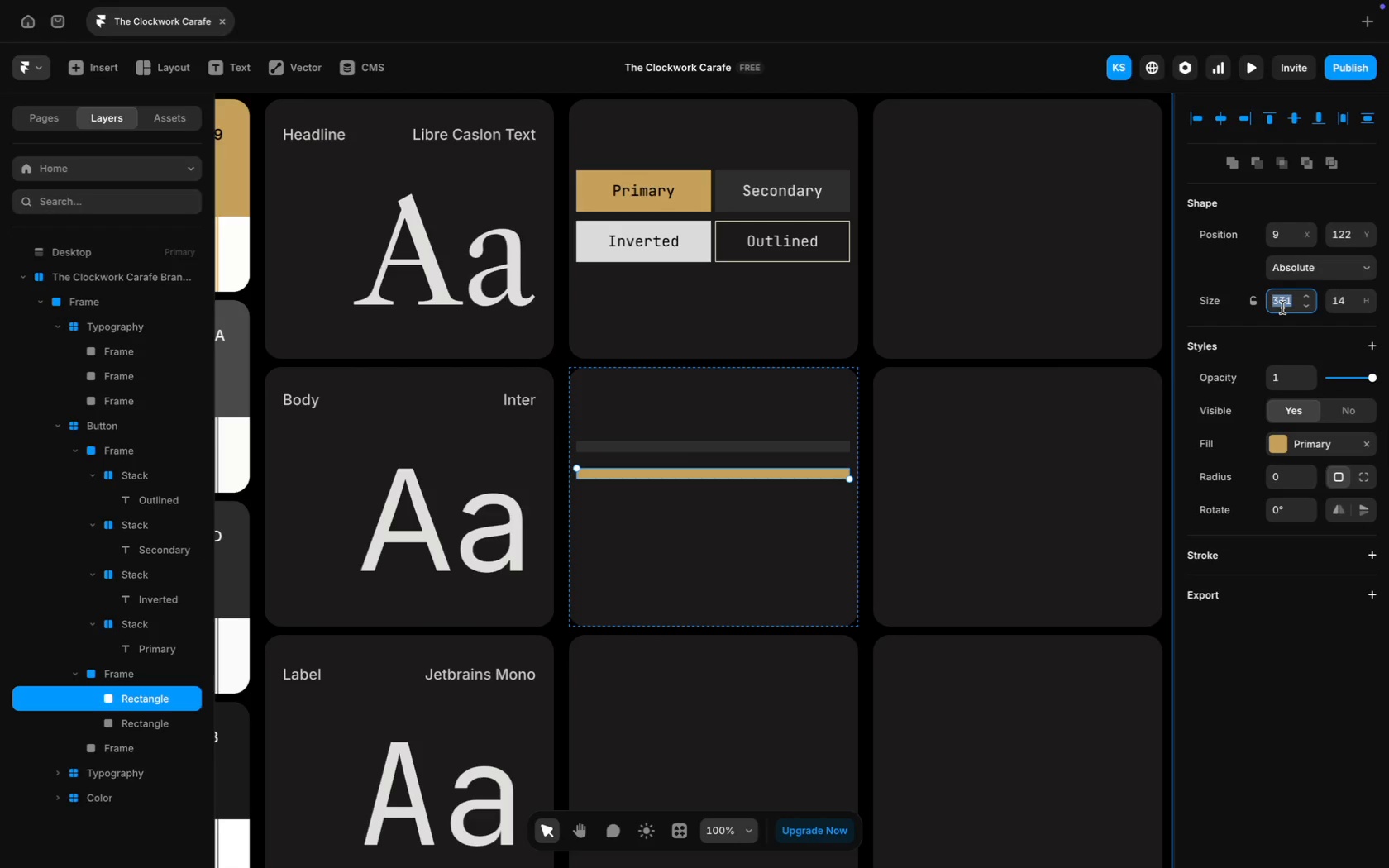 
type(250)
 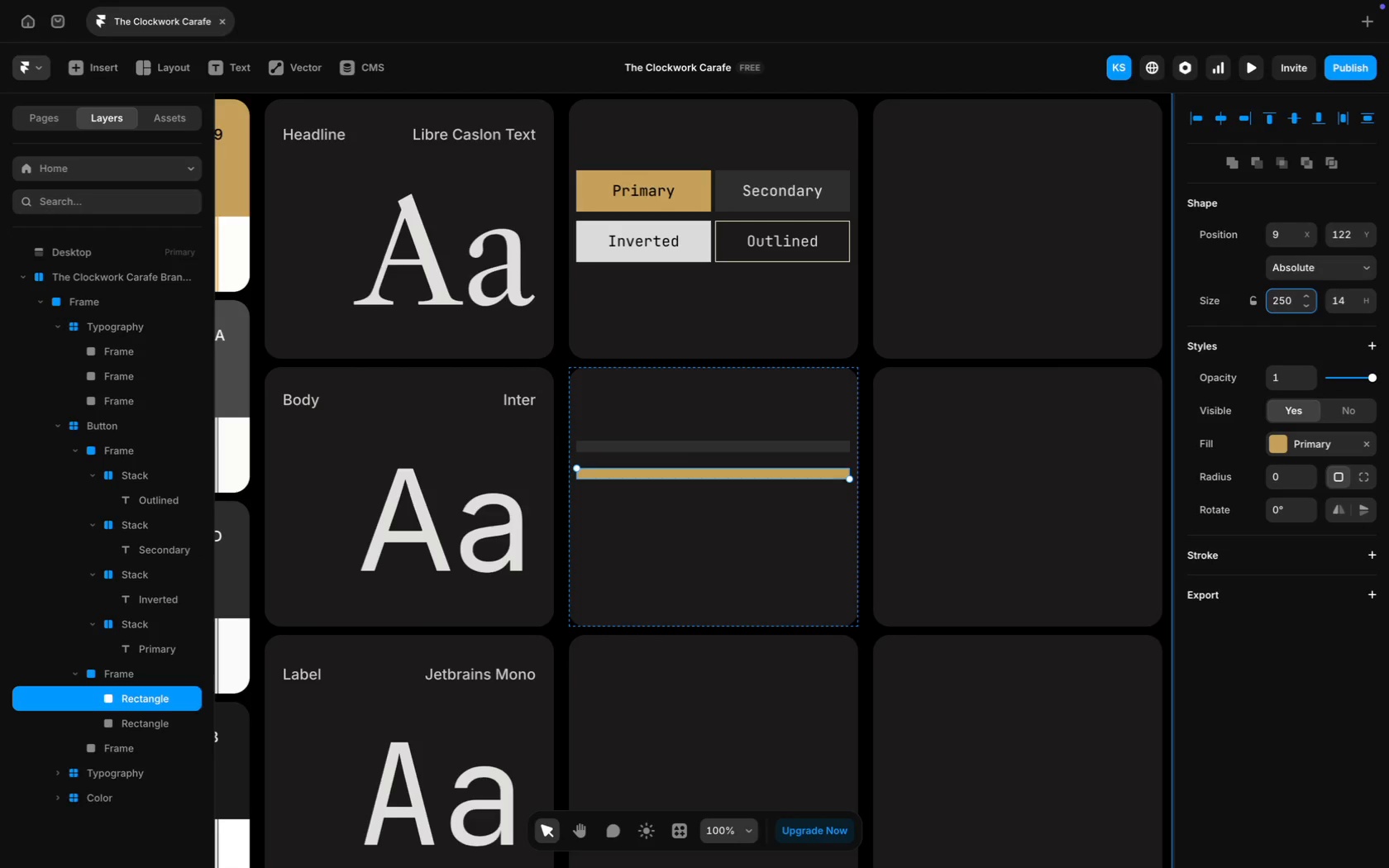 
key(Enter)
 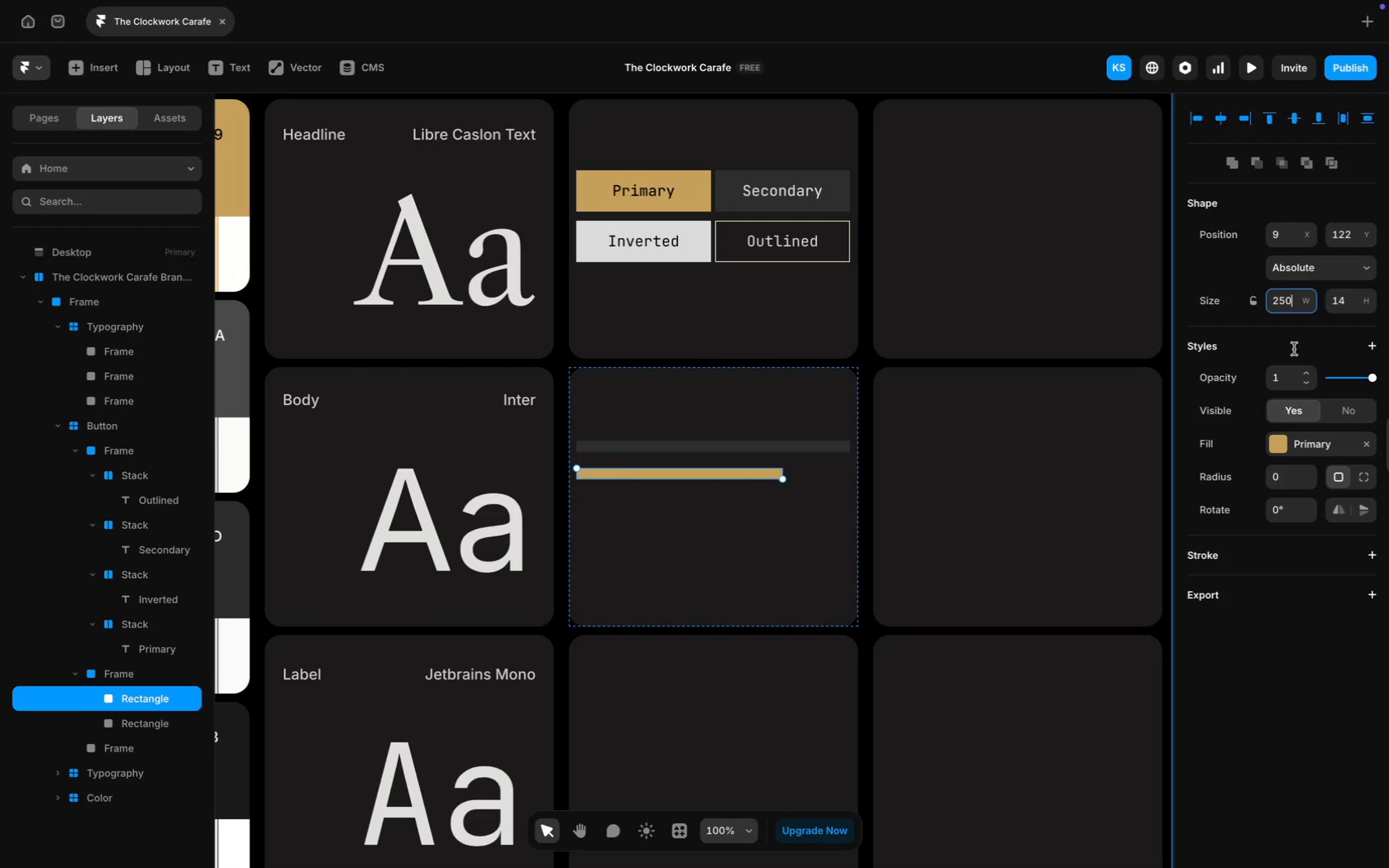 
key(Backspace)
key(Backspace)
type(20)
 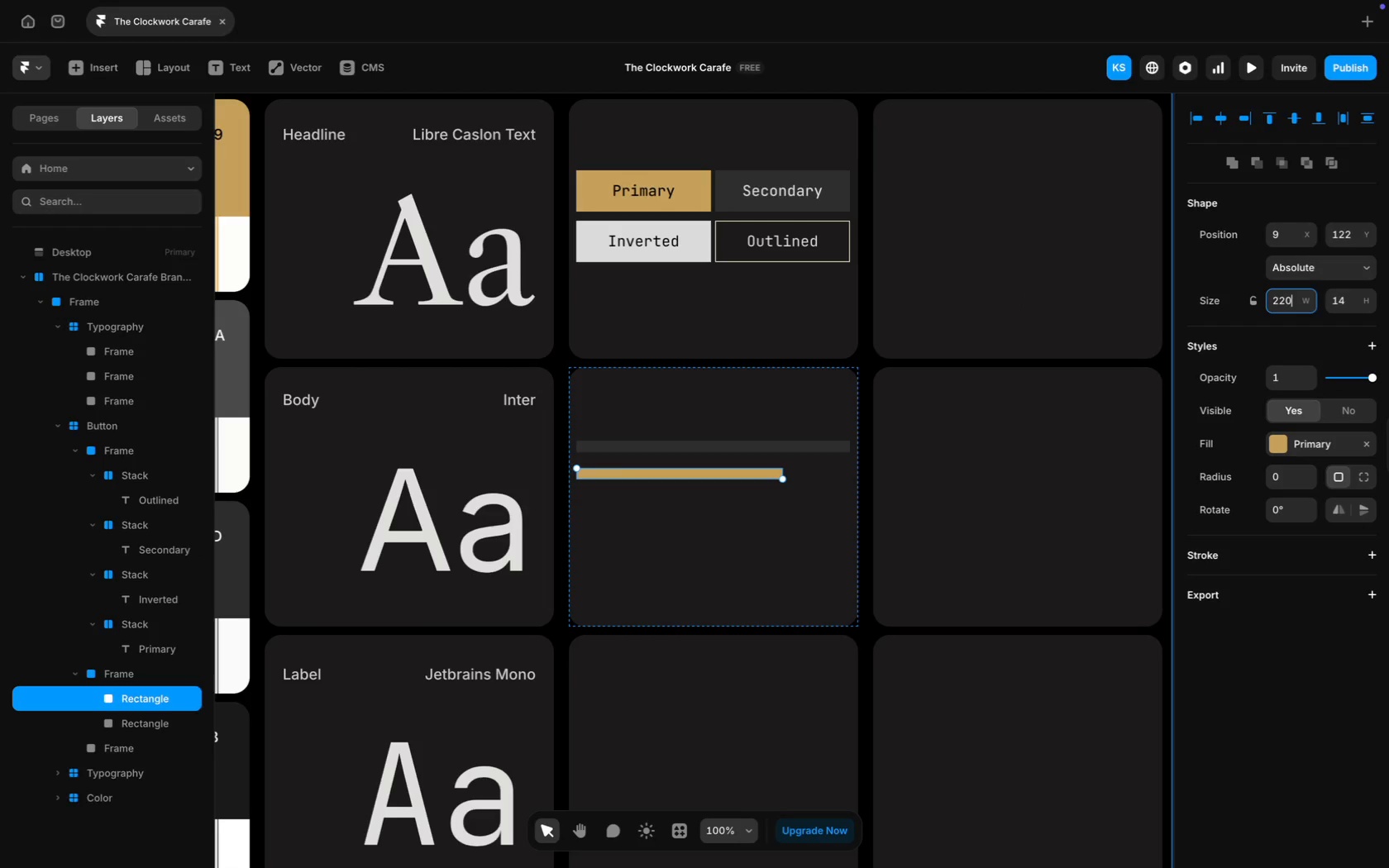 
key(Enter)
 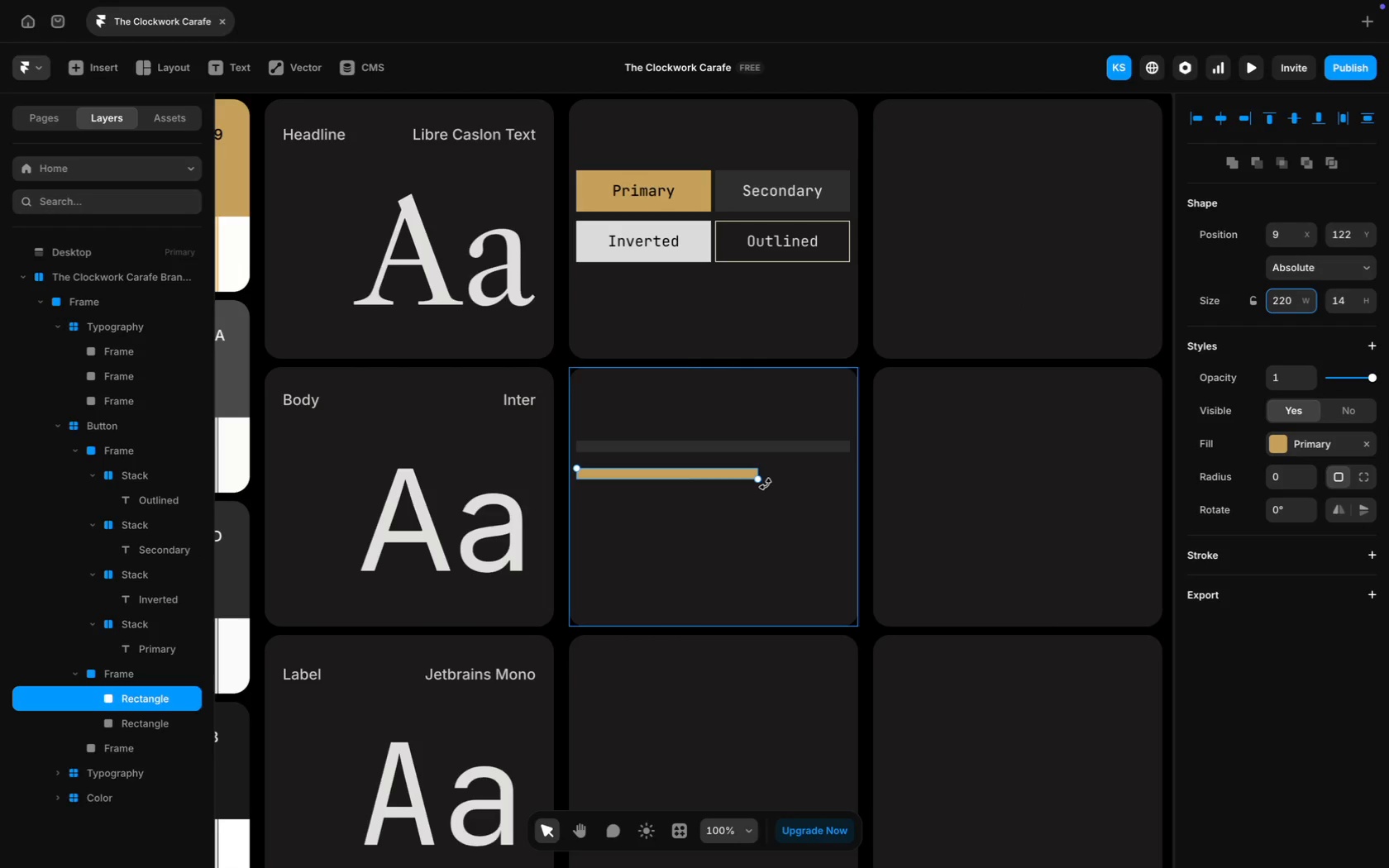 
left_click([765, 489])
 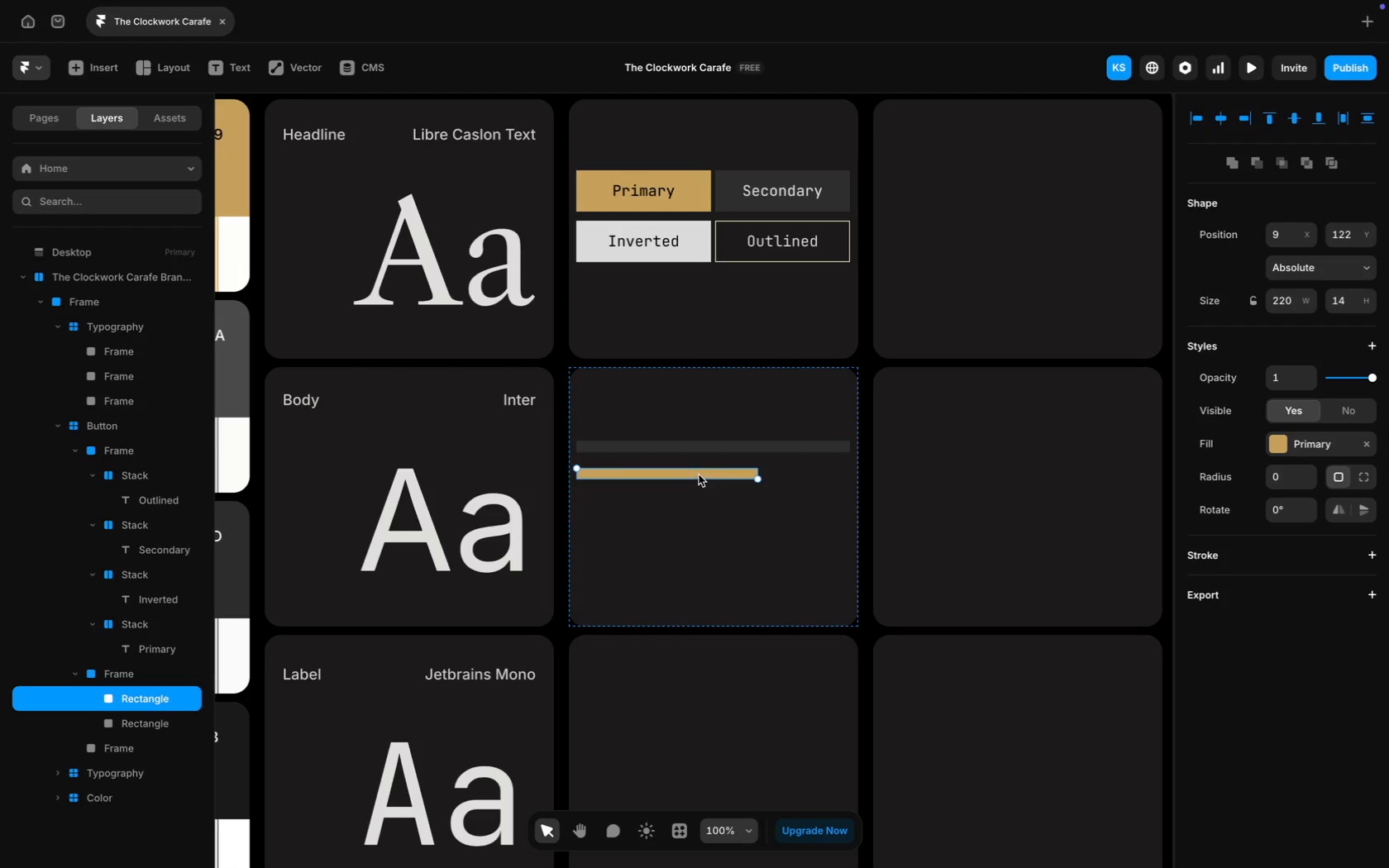 
left_click_drag(start_coordinate=[699, 475], to_coordinate=[697, 448])
 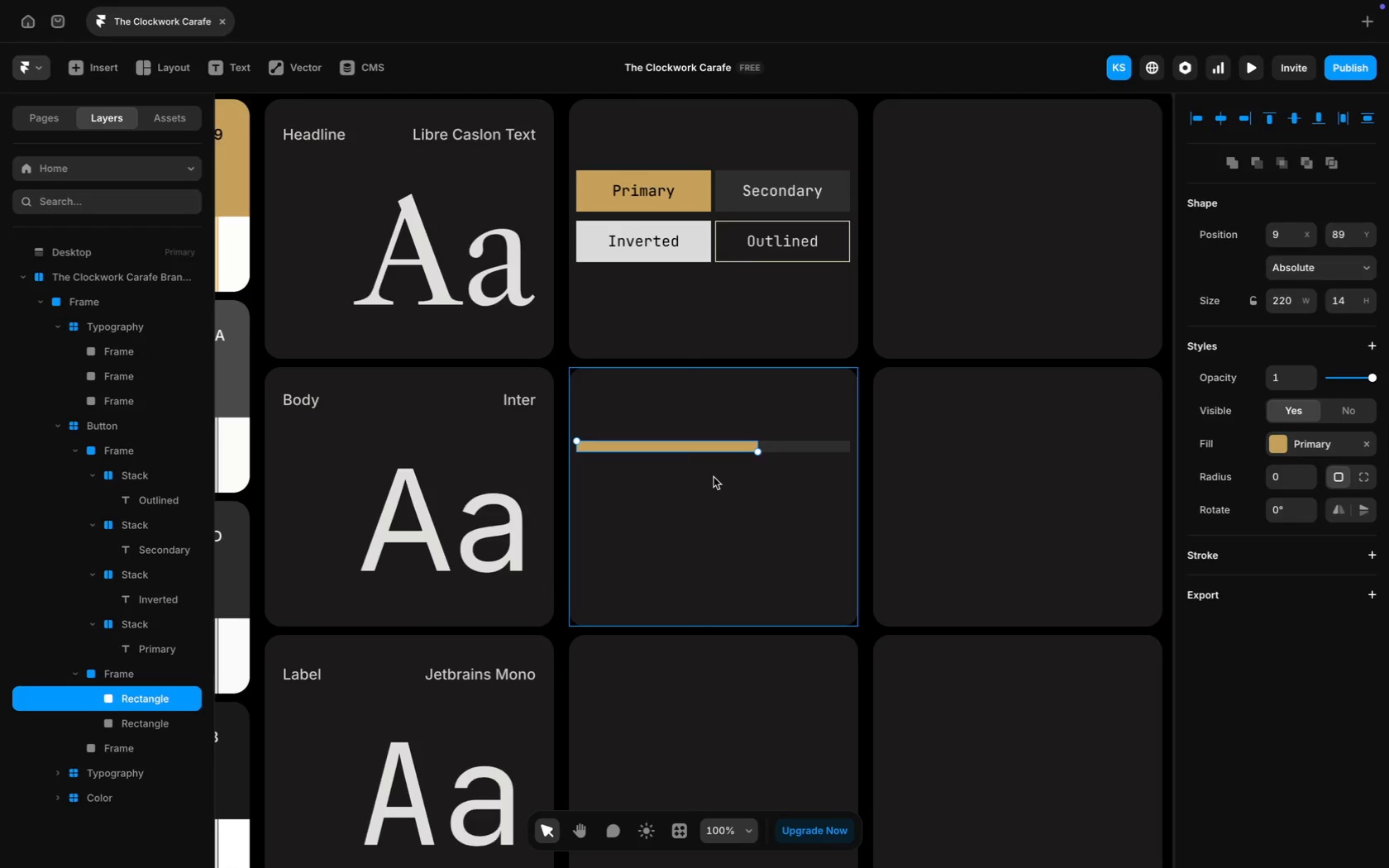 
left_click([716, 483])
 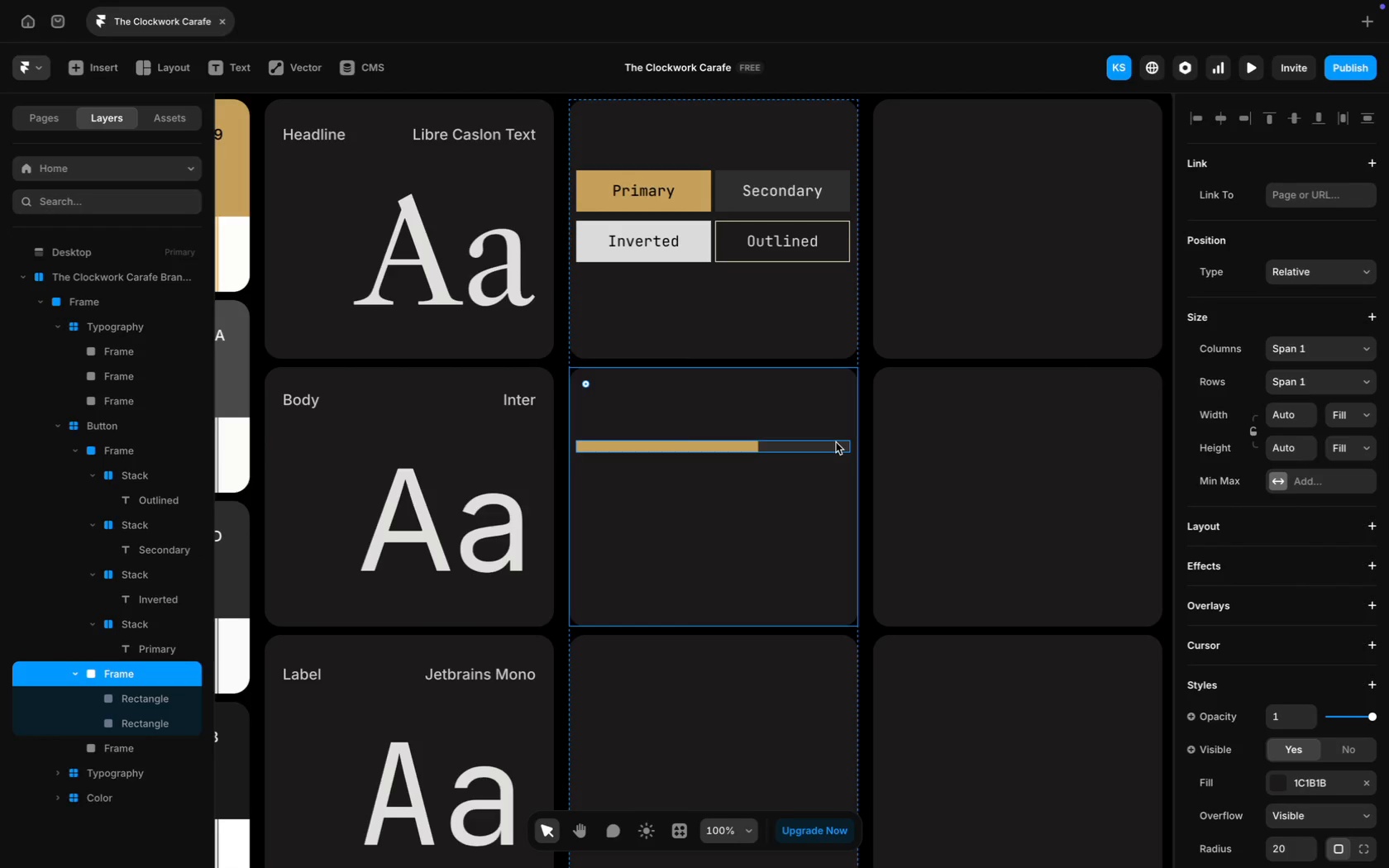 
left_click([836, 443])
 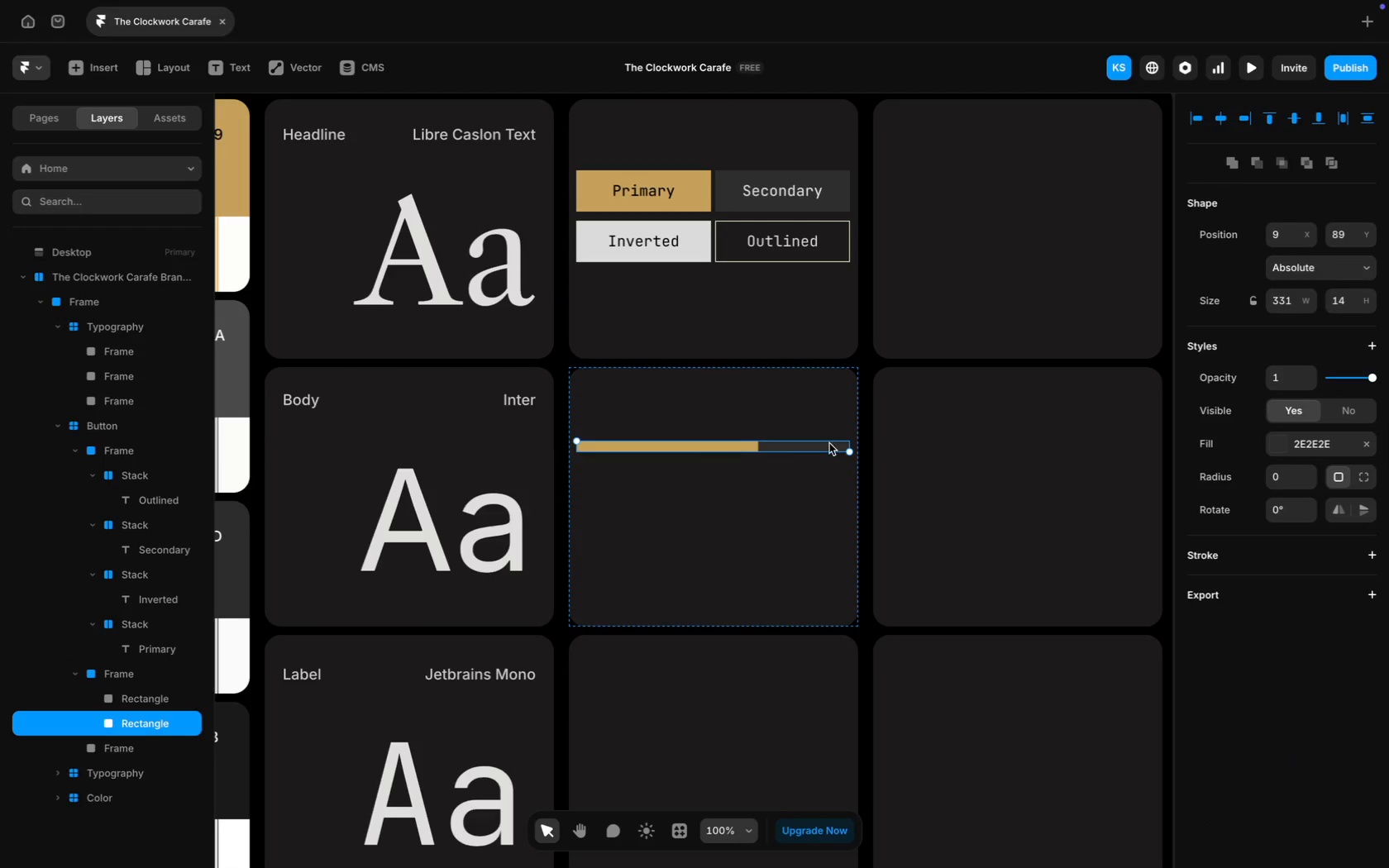 
hold_key(key=ShiftLeft, duration=1.28)
left_click([722, 447])
 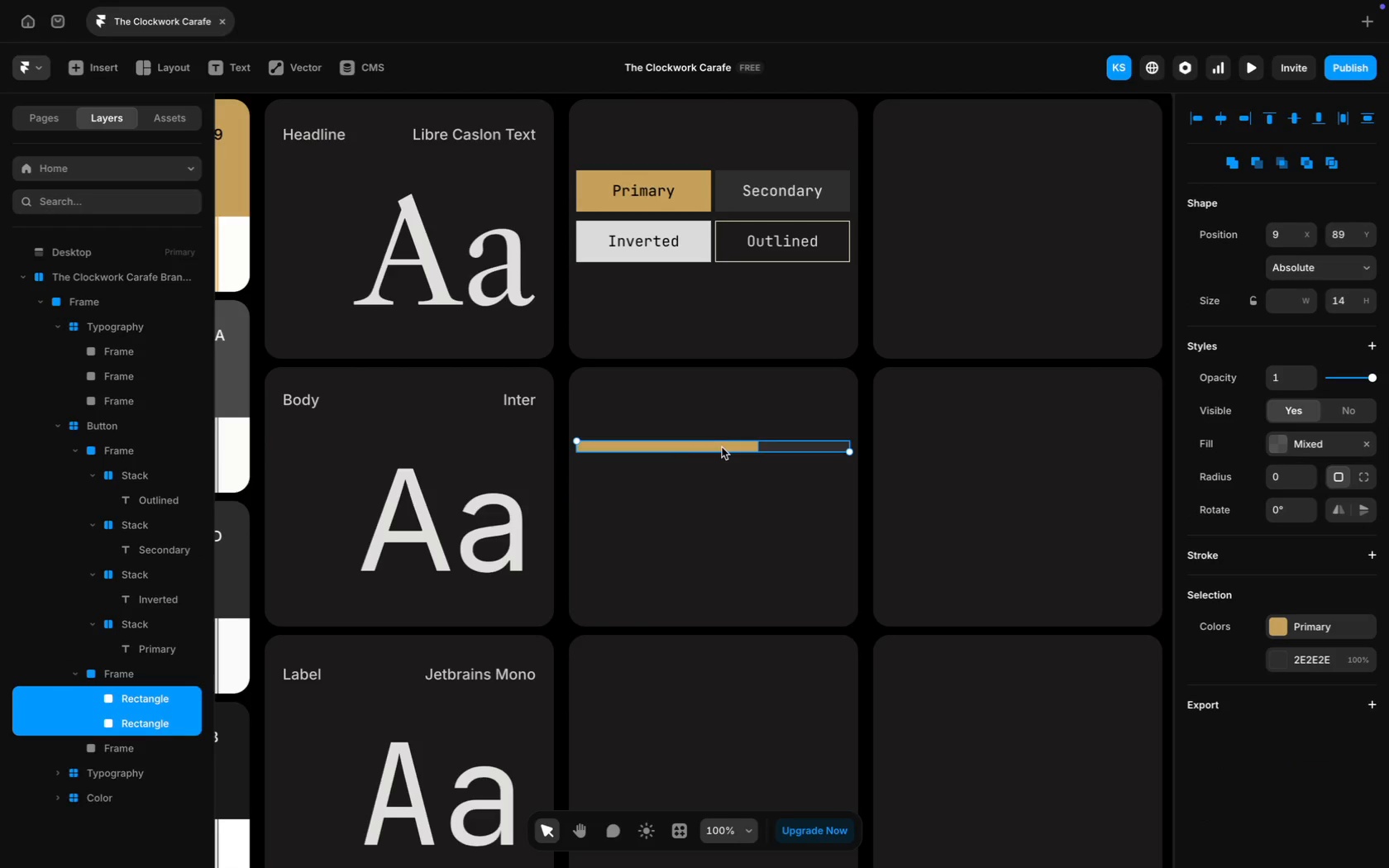 
key(Meta+D)
 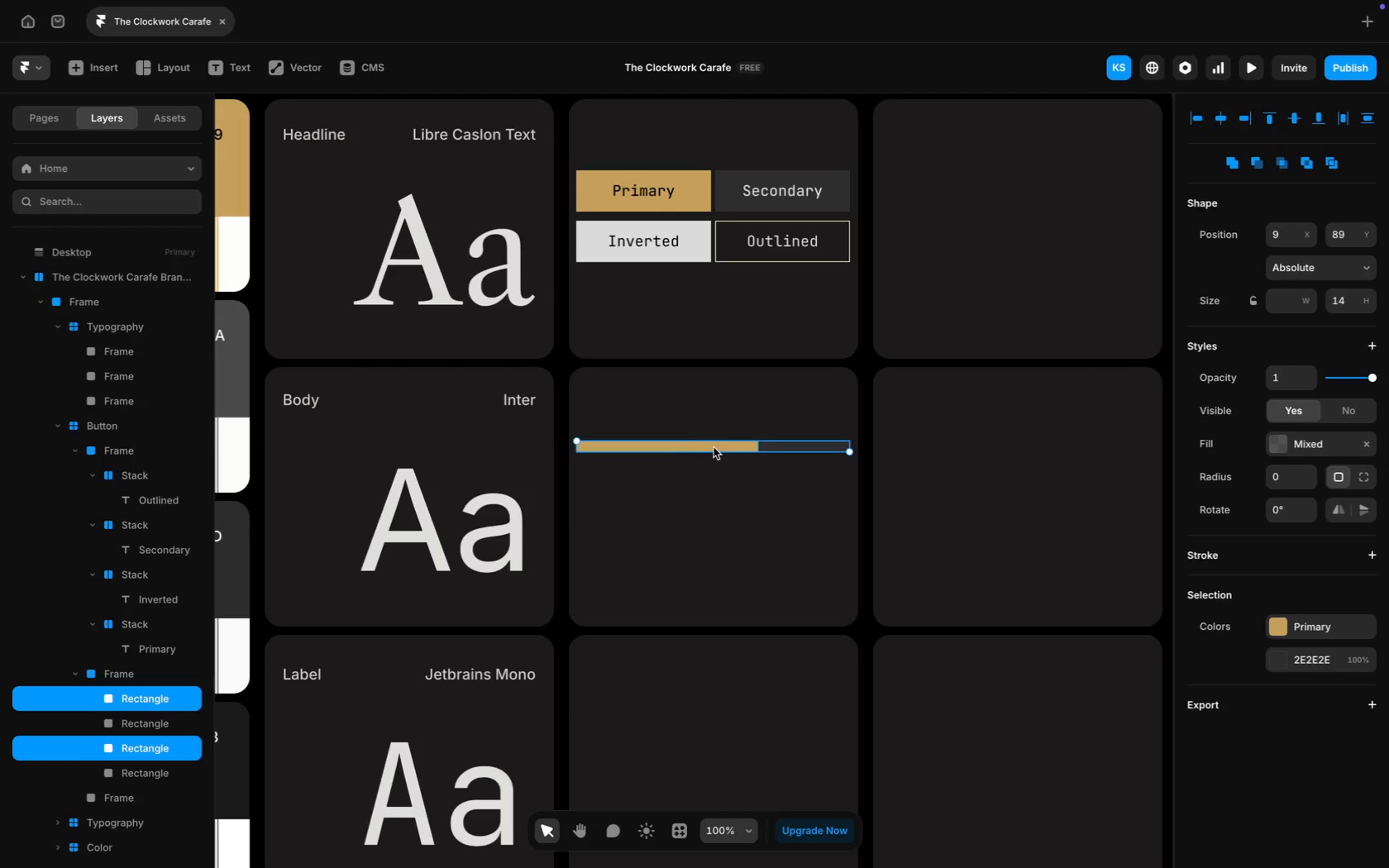 
left_click_drag(start_coordinate=[714, 446], to_coordinate=[711, 480])
 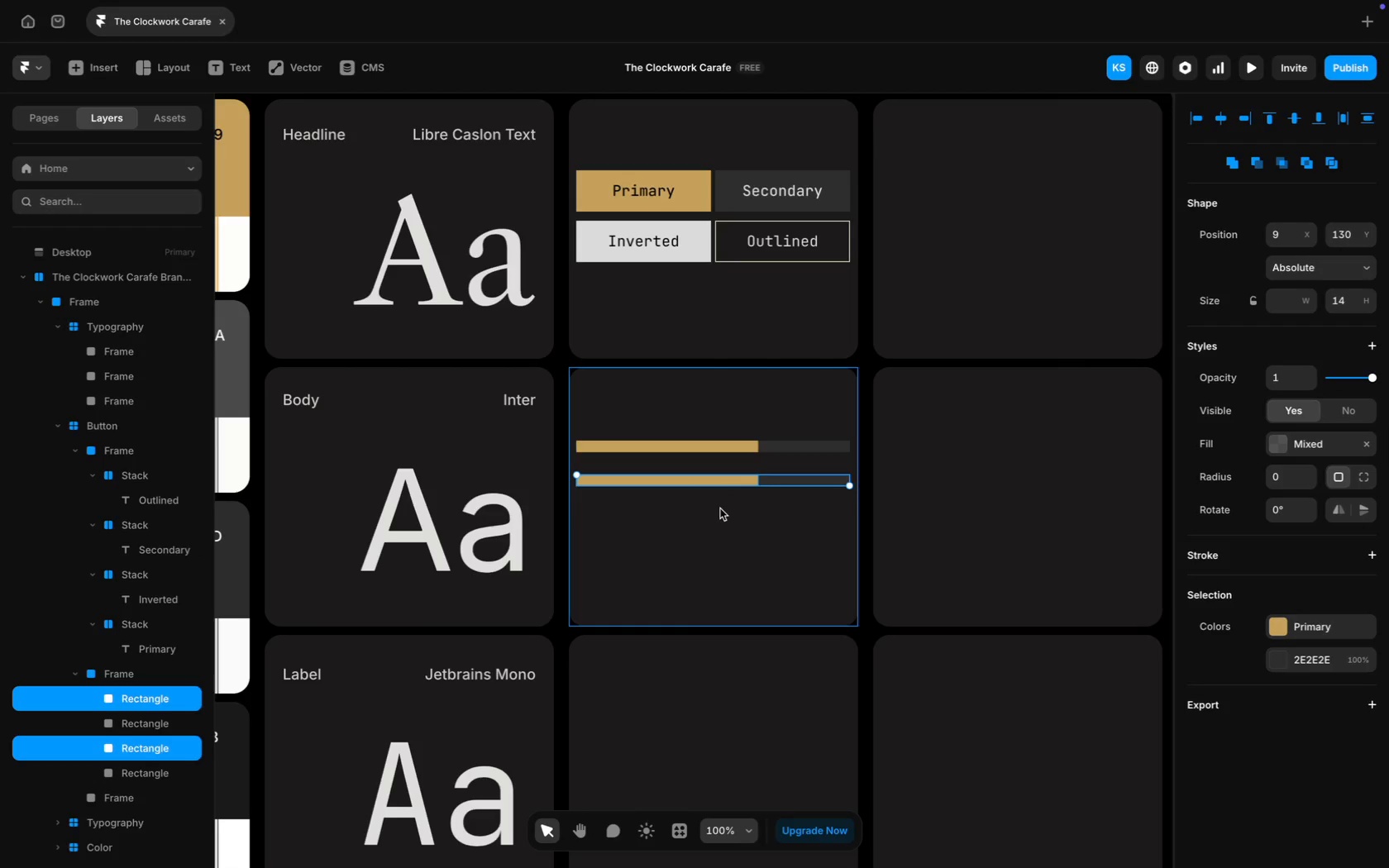 
key(Meta+D)
 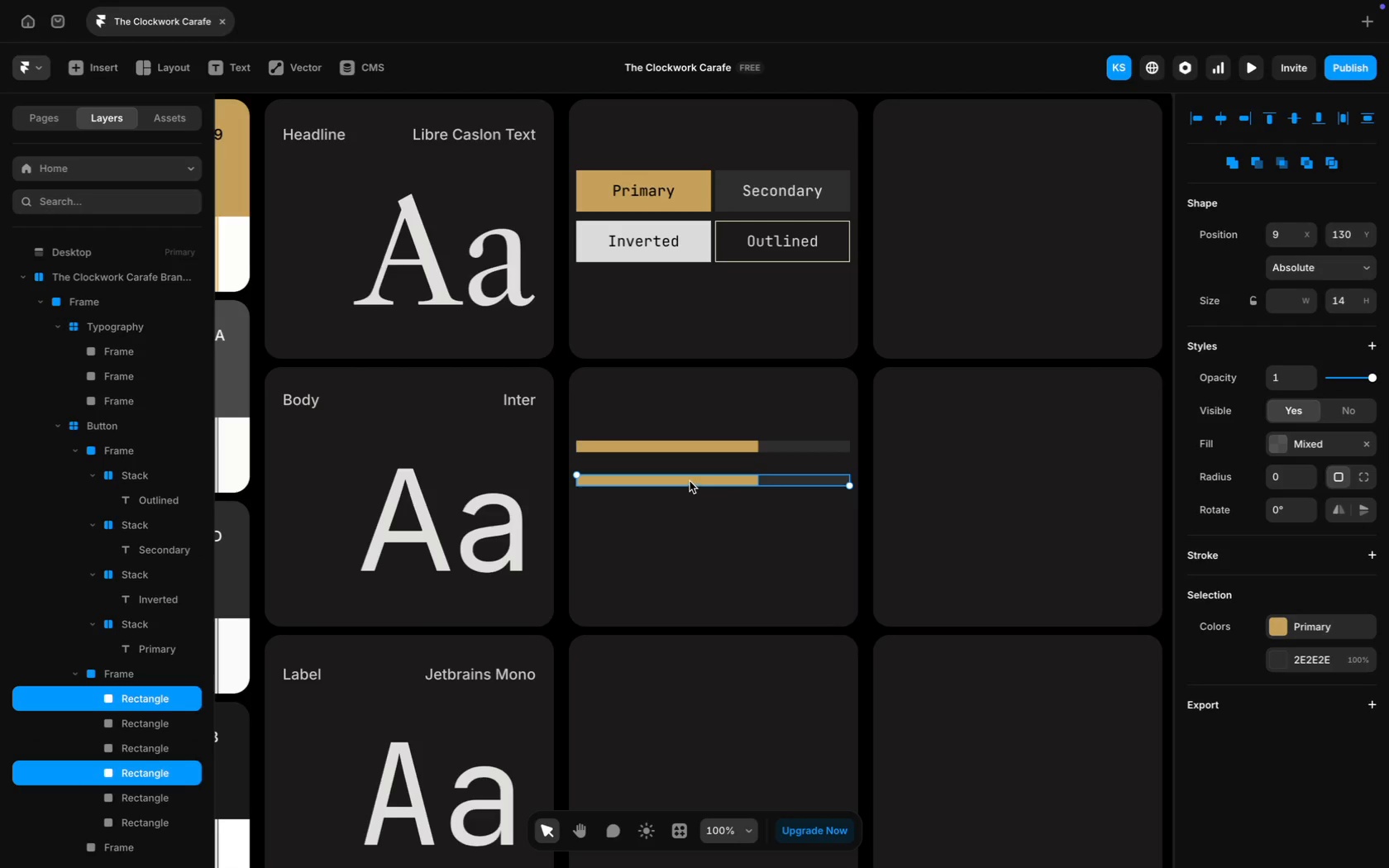 
left_click_drag(start_coordinate=[690, 481], to_coordinate=[687, 514])
 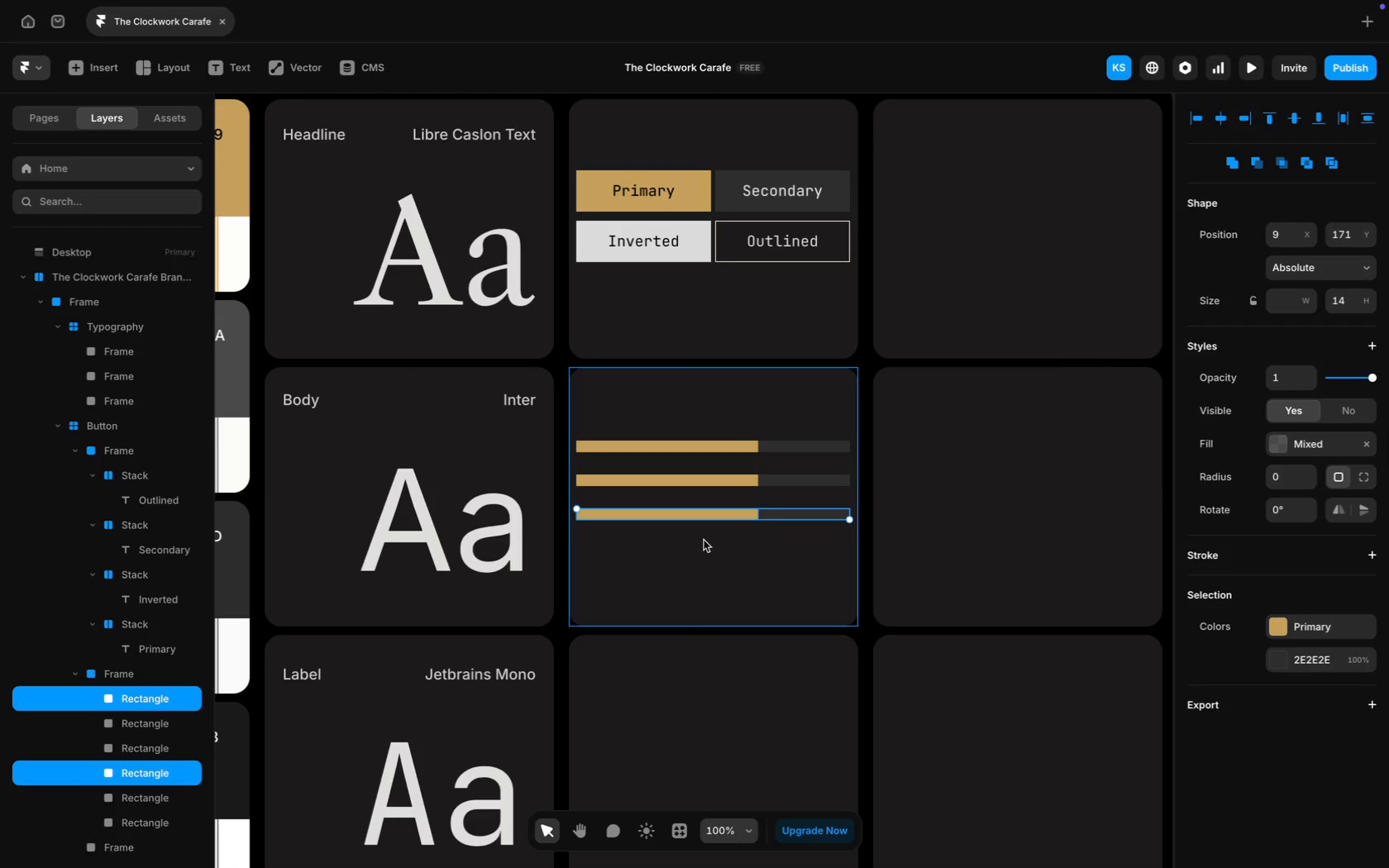 
left_click([704, 539])
 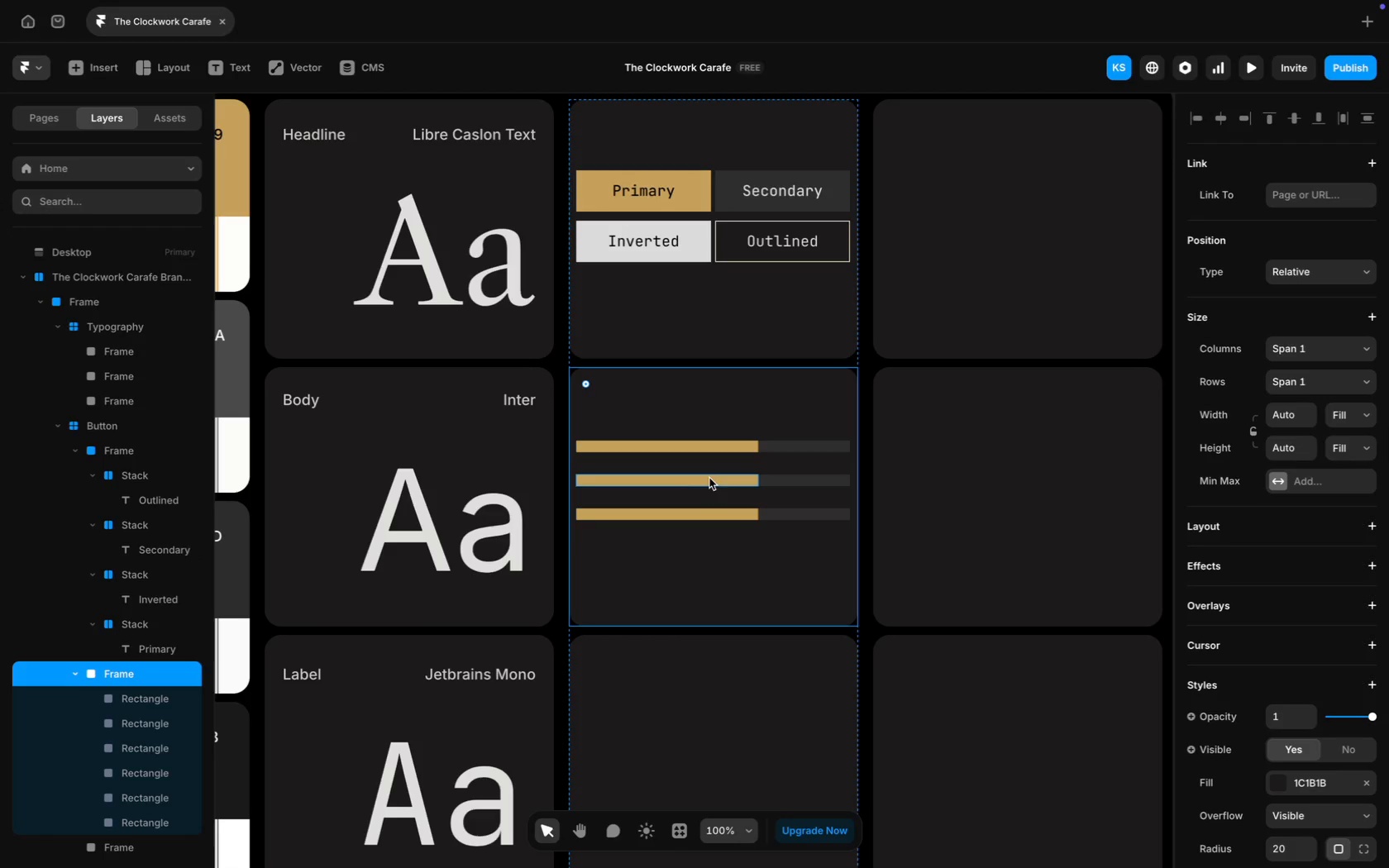 
left_click([712, 477])
 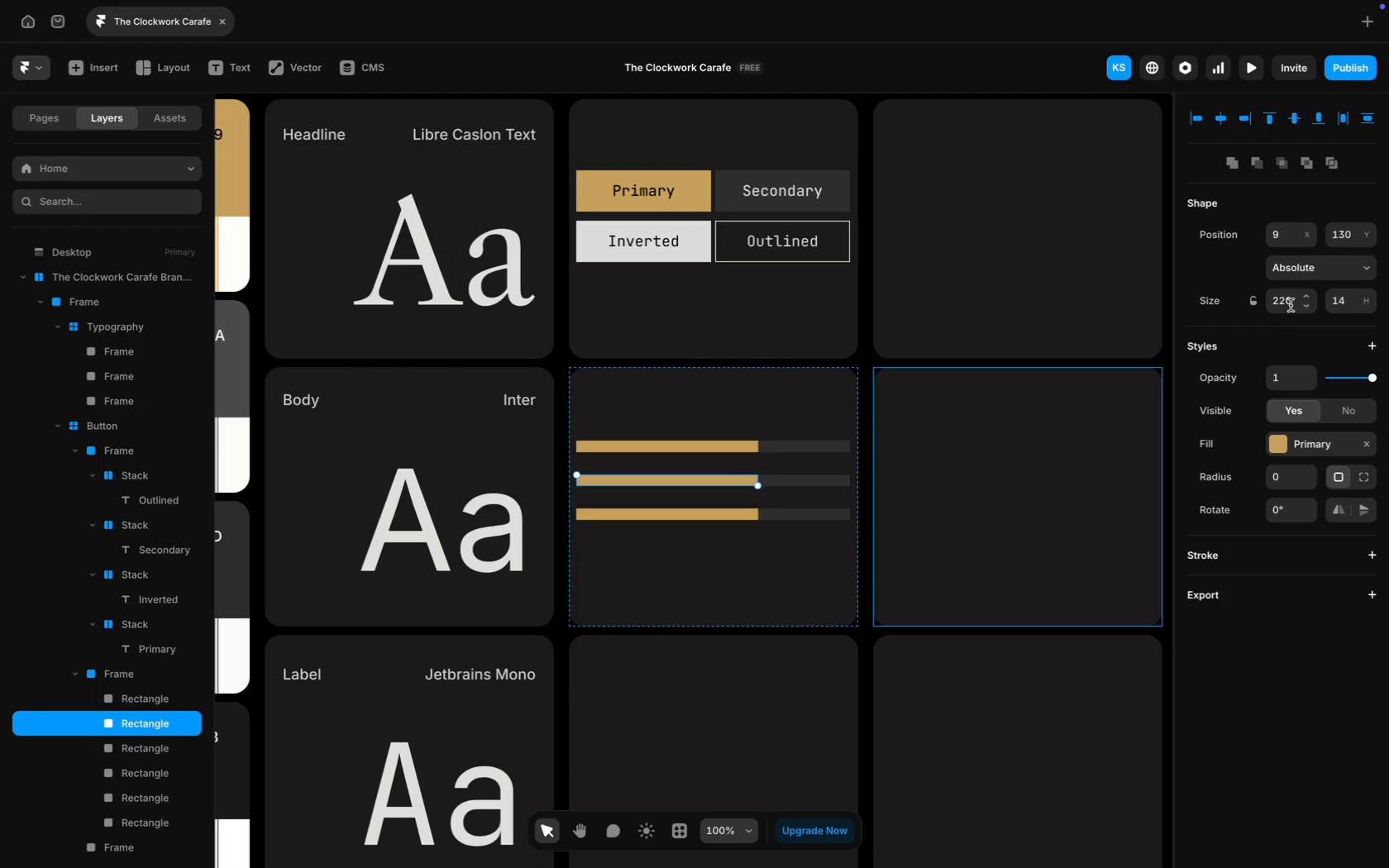 
left_click([1291, 303])
 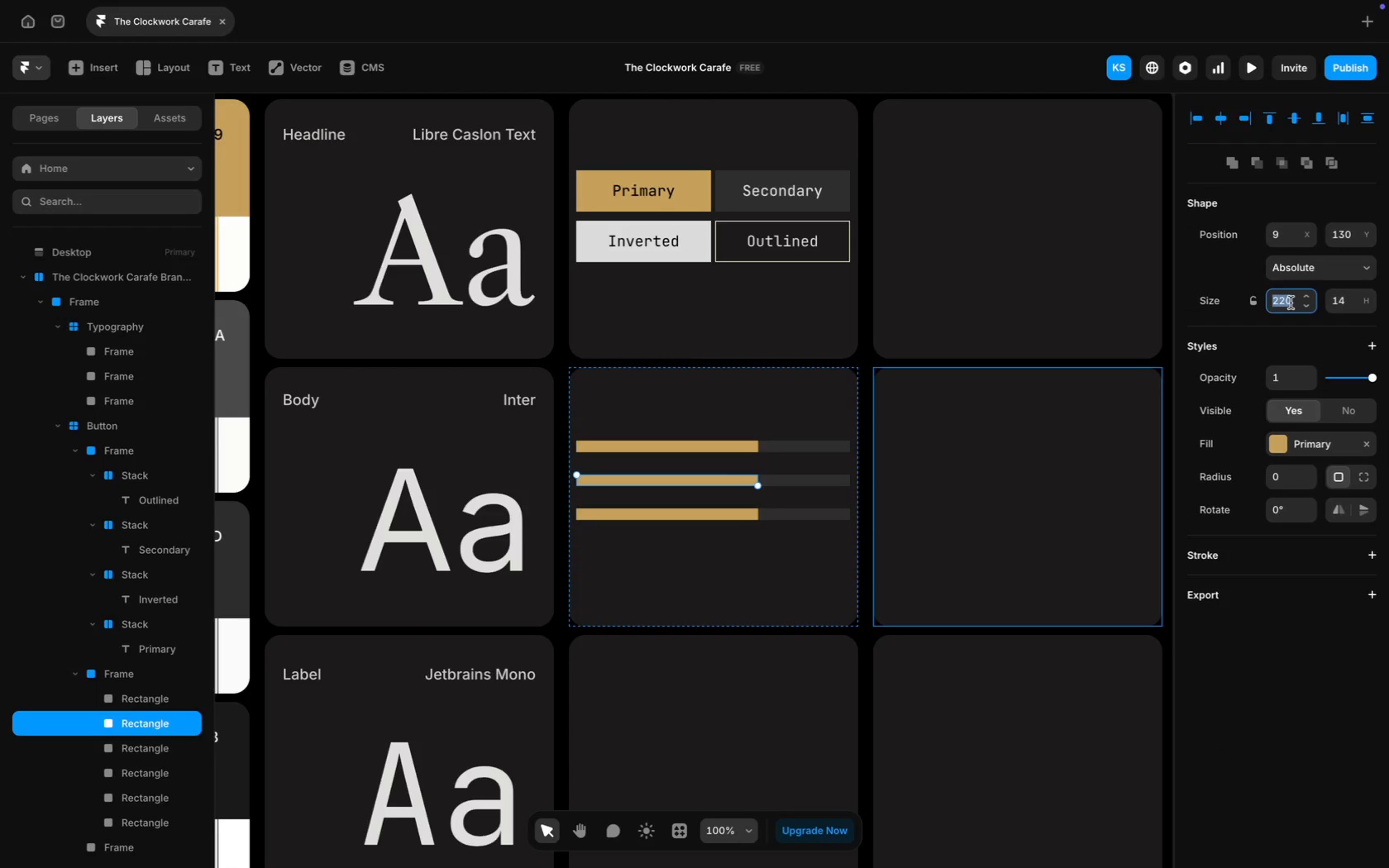 
key(CapsLock)
 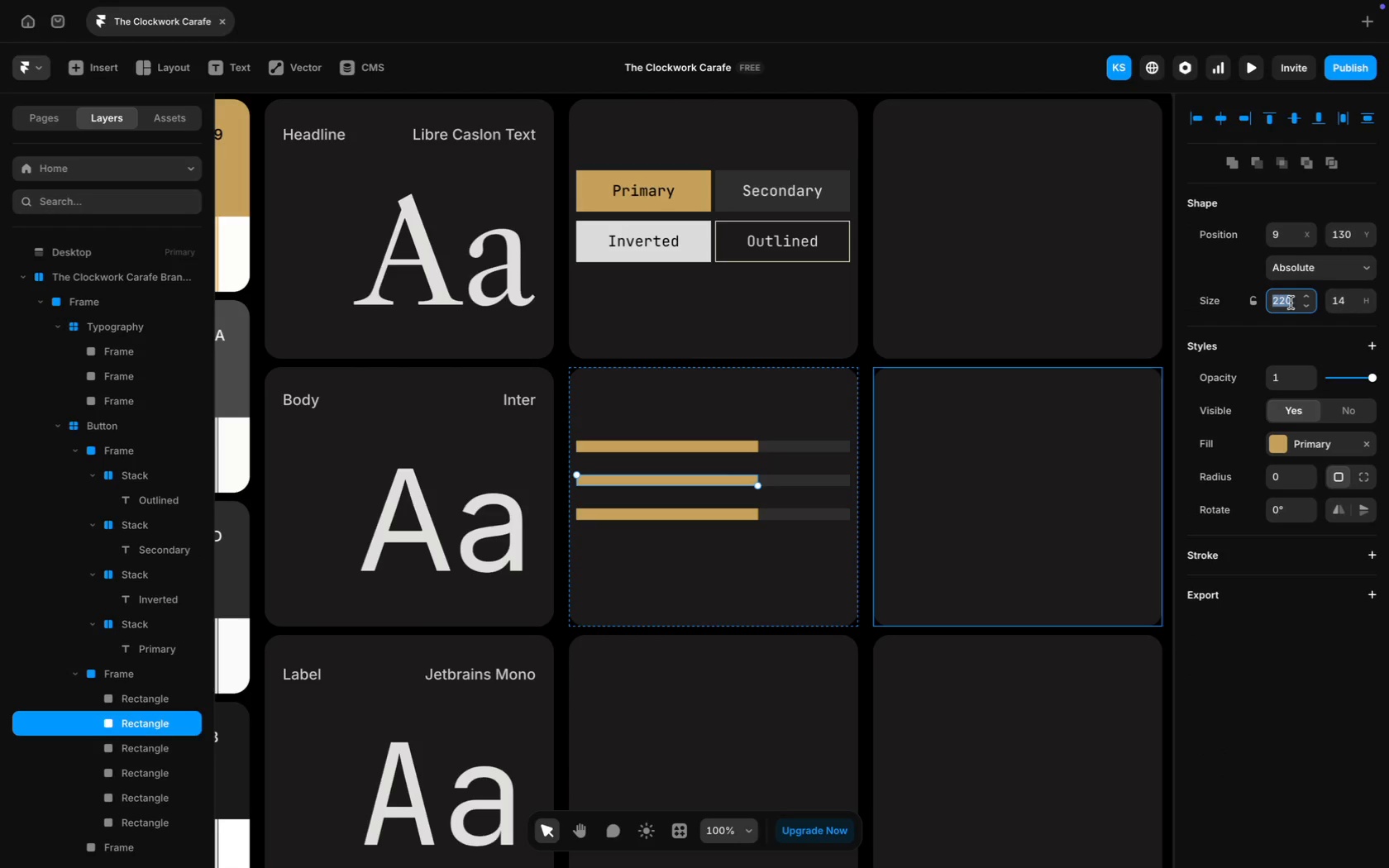 
wait(5.51)
 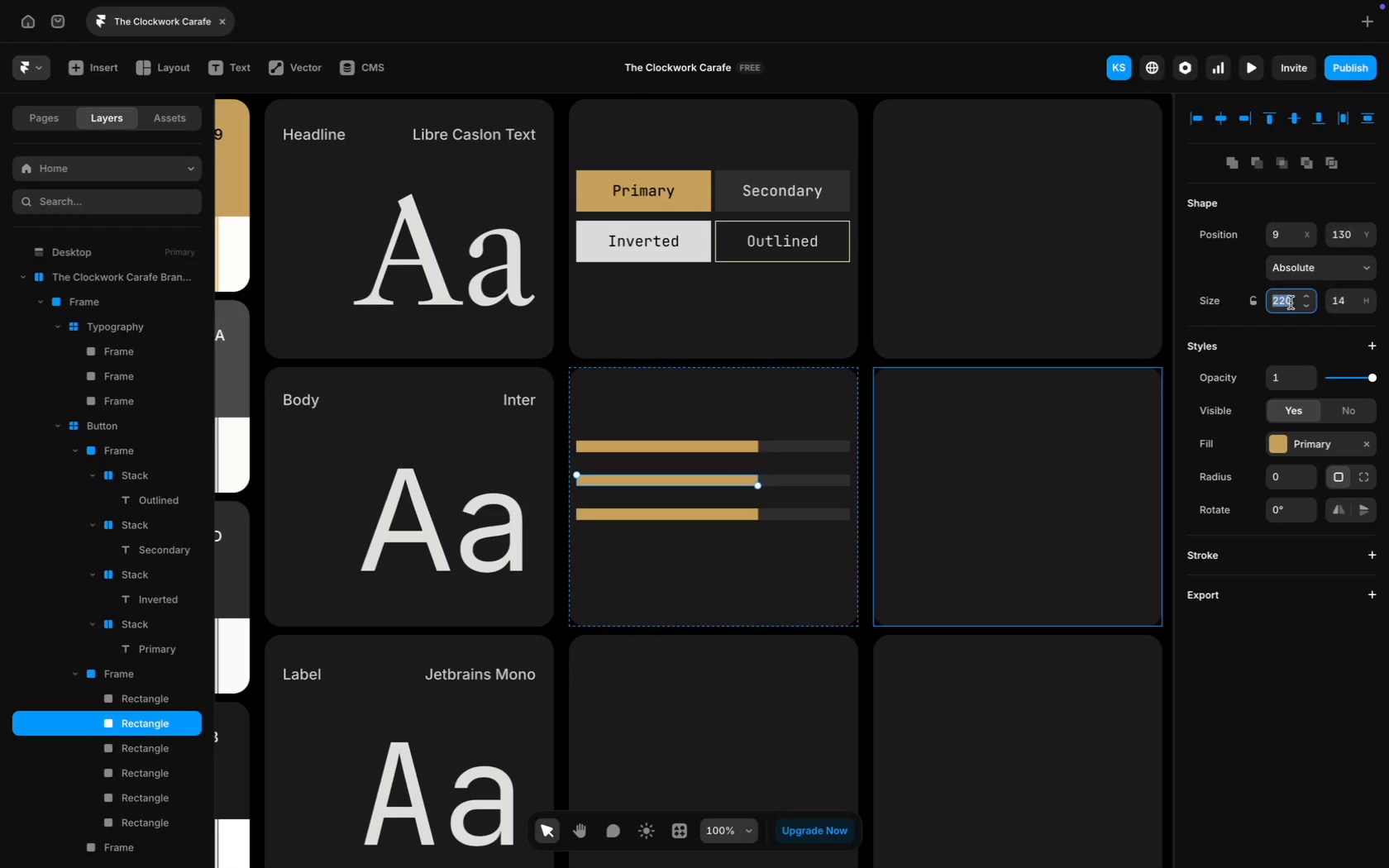 
type(260)
 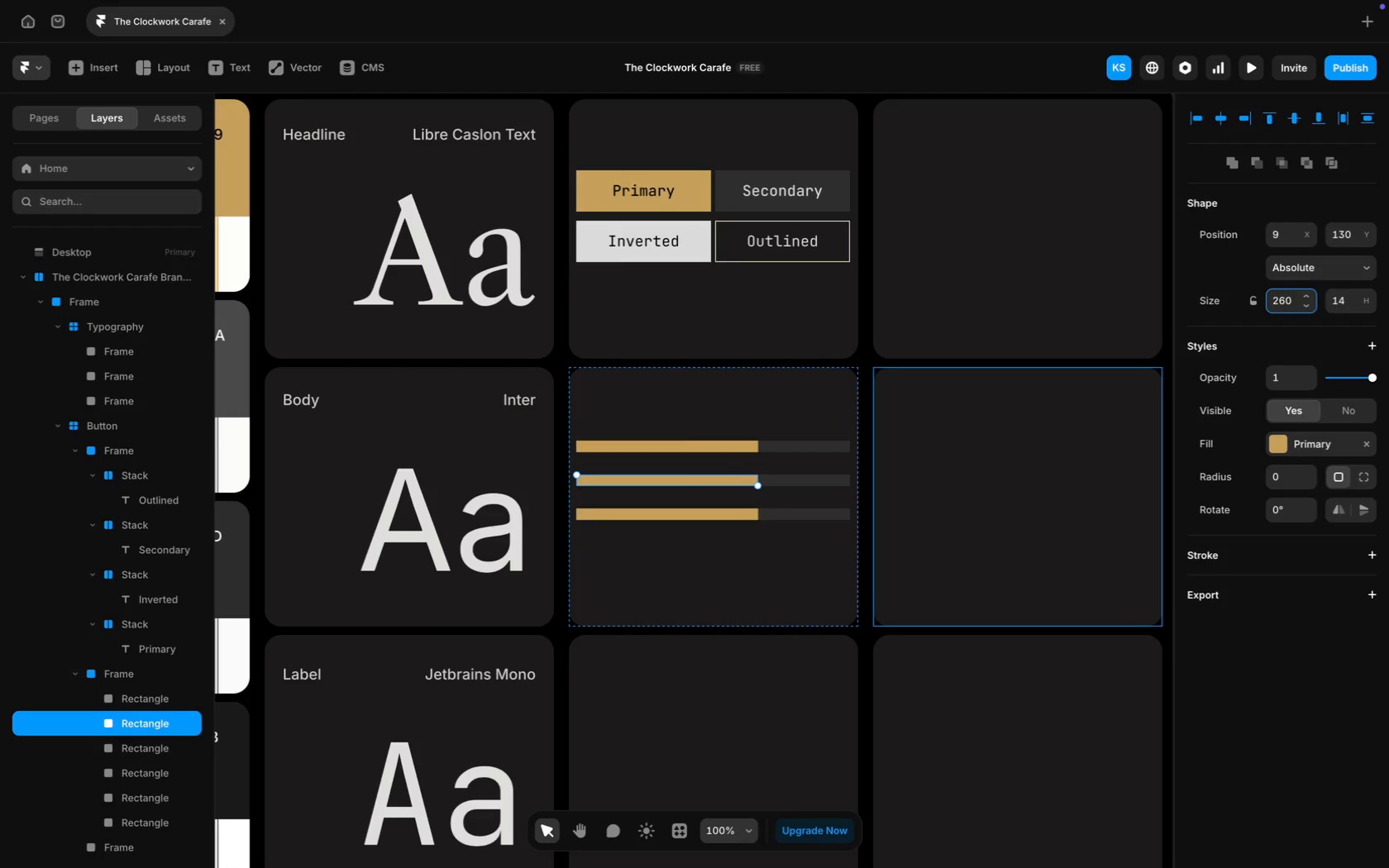 
key(Enter)
 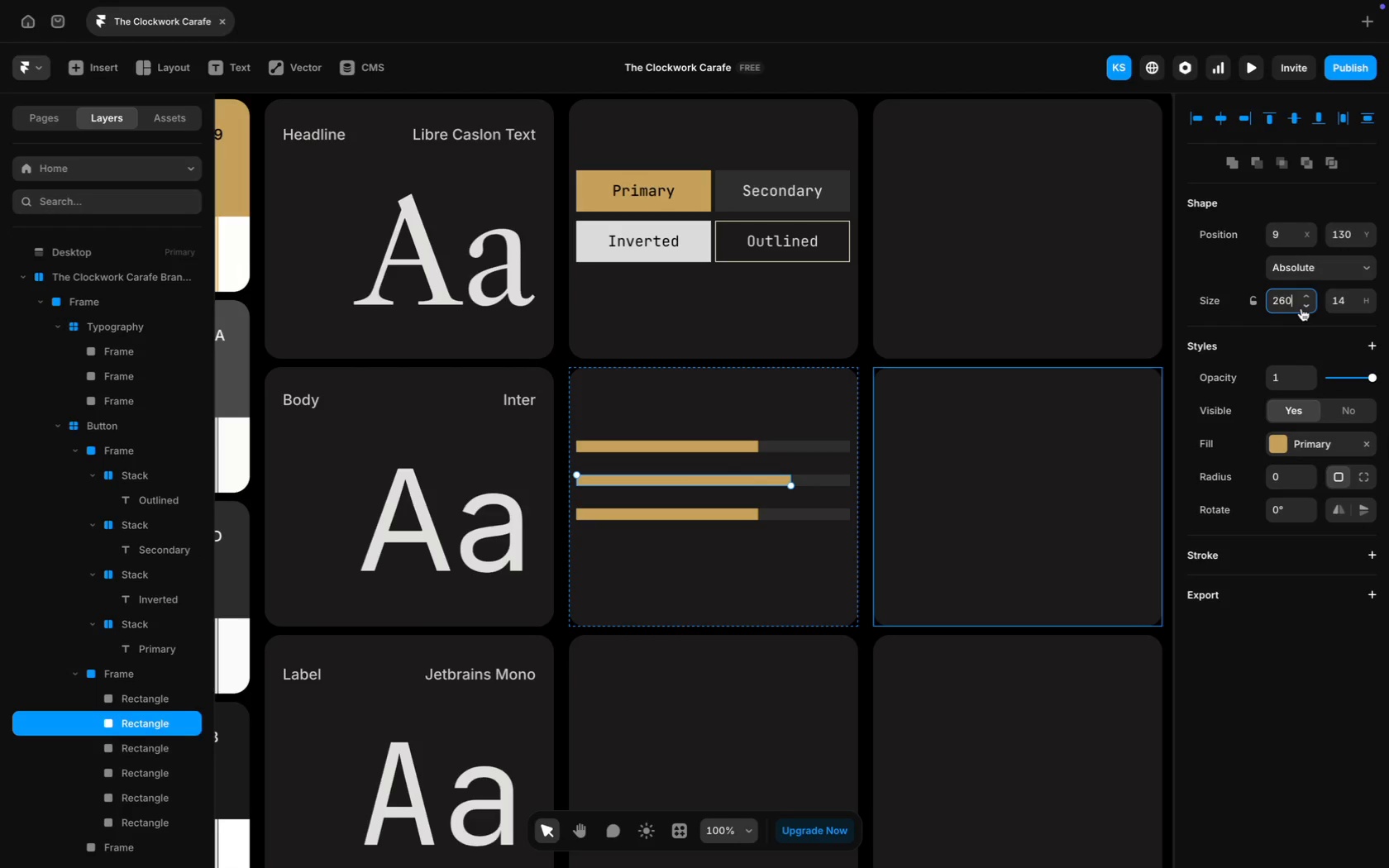 
key(Backspace)
key(Backspace)
type(70)
 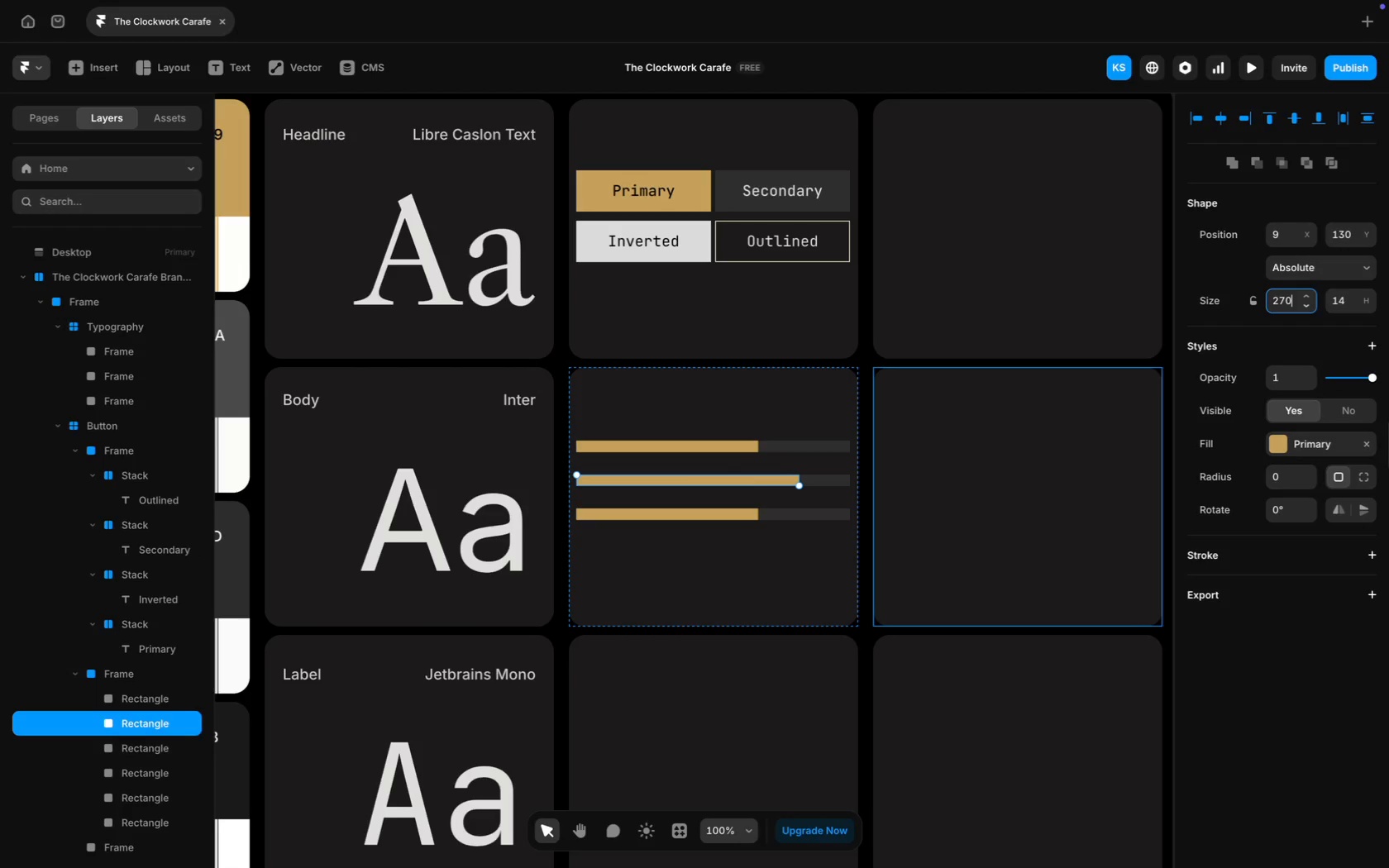 
key(Enter)
 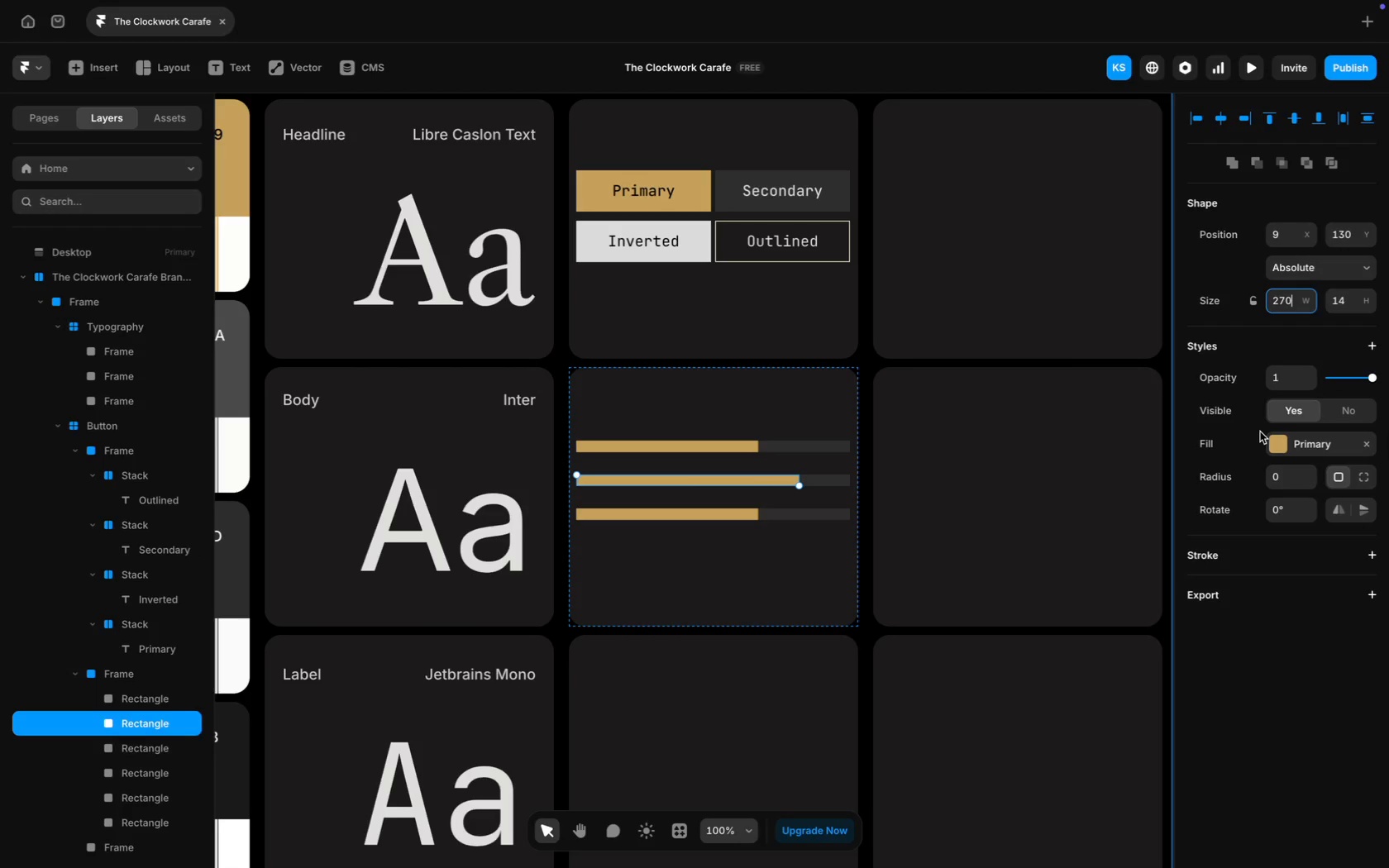 
left_click([1305, 447])
 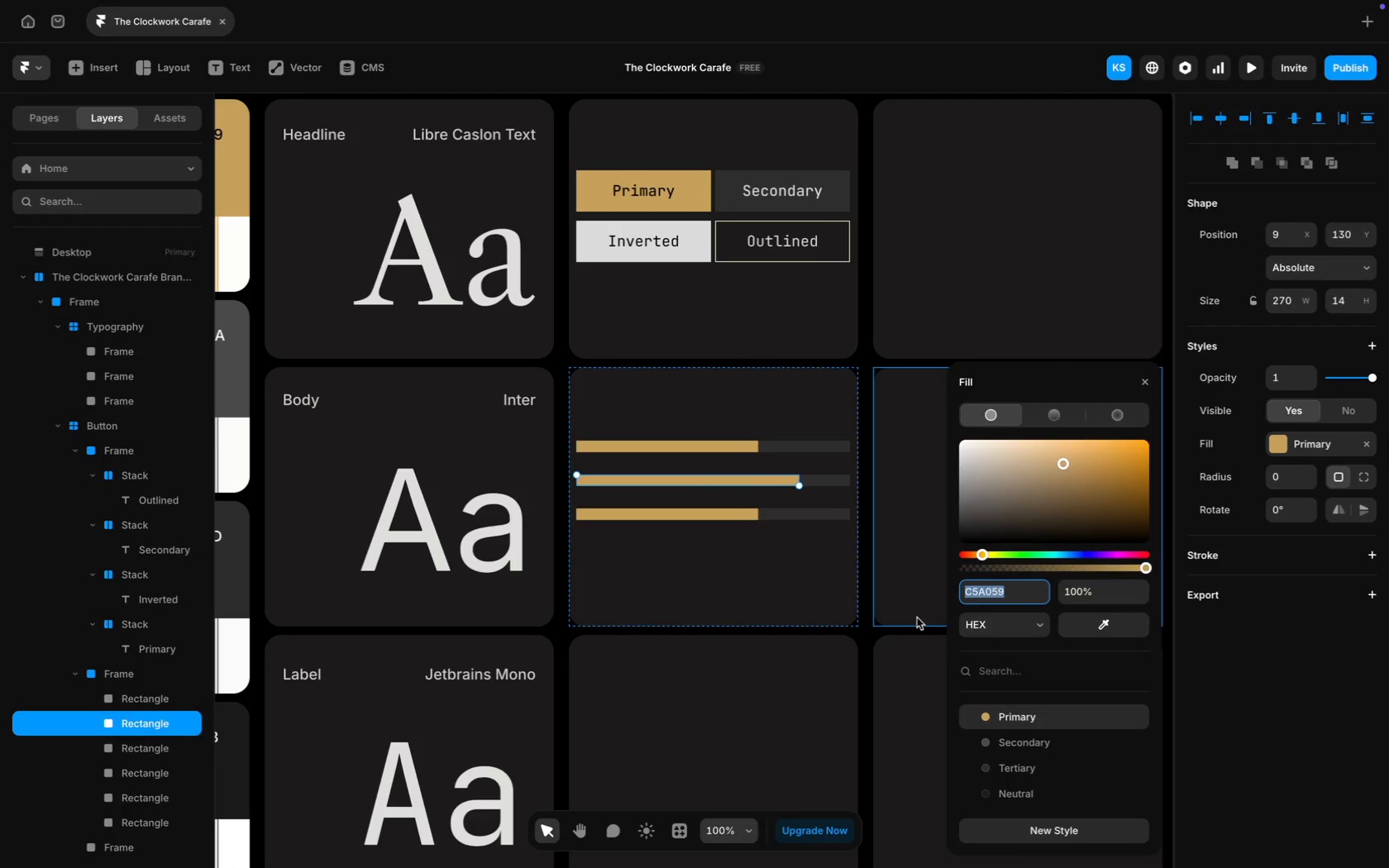 
scroll: coordinate [763, 580], scroll_direction: up, amount: 17.0
 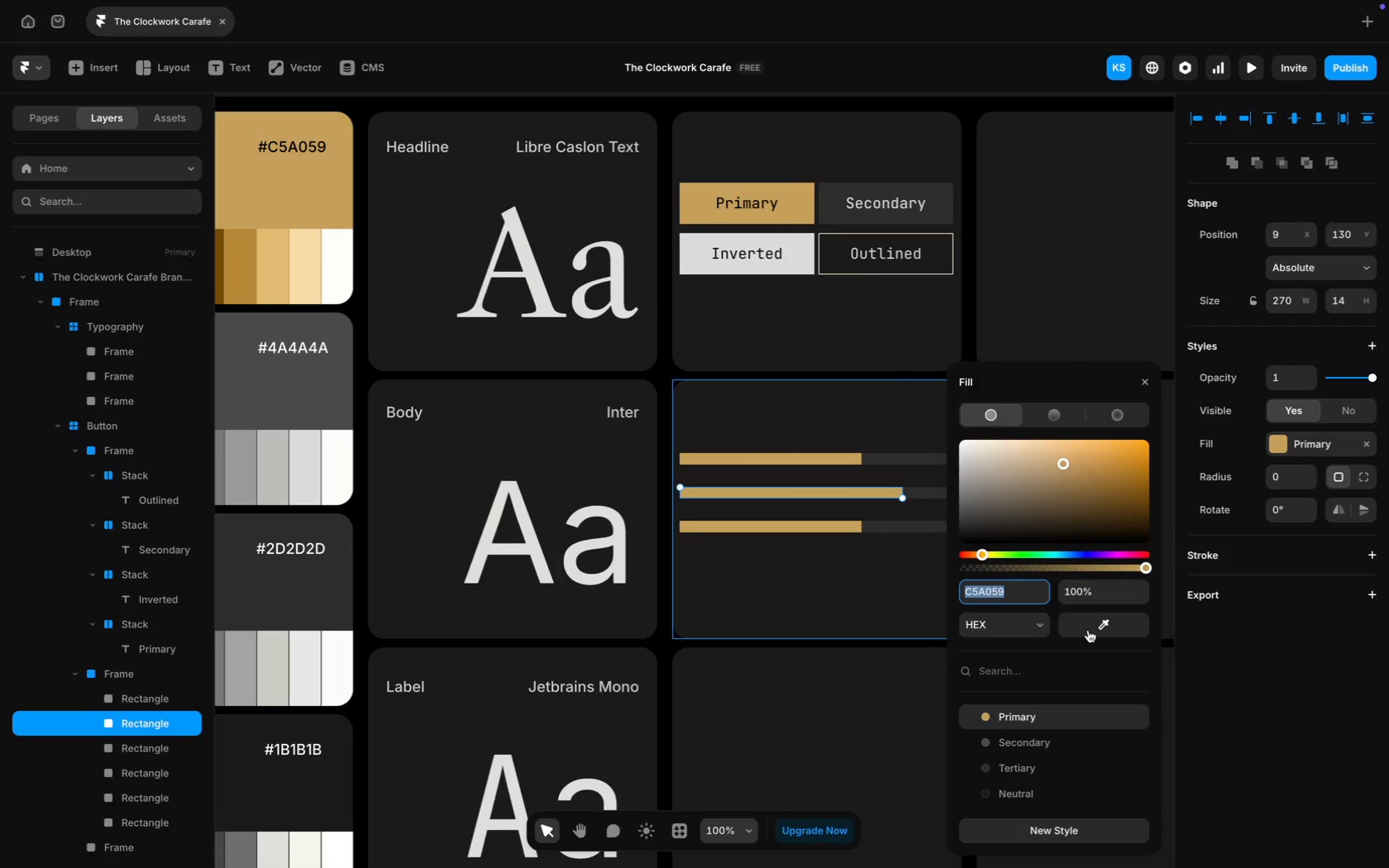 
left_click([1096, 625])
 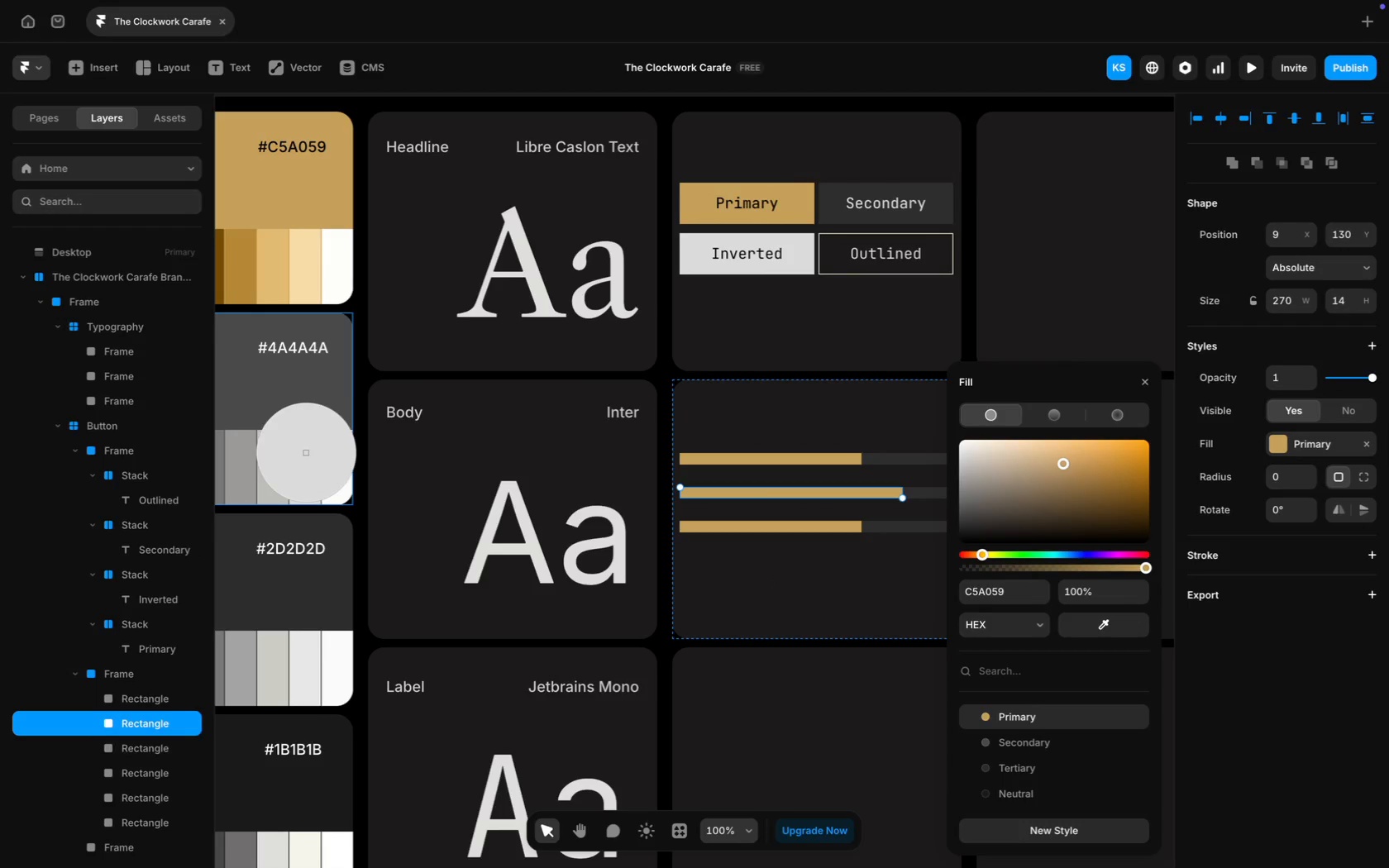 
left_click([306, 453])
 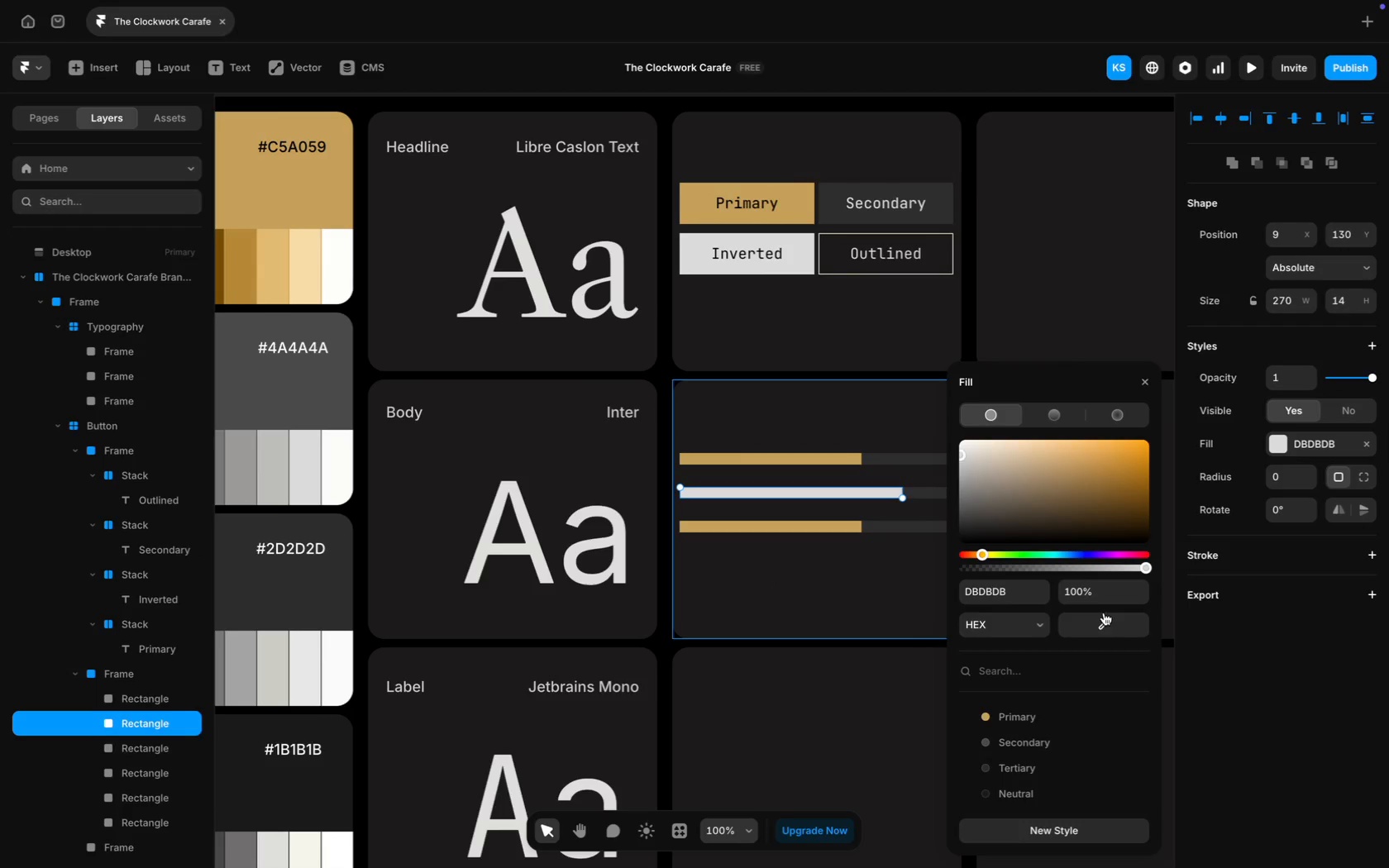 
left_click([1113, 627])
 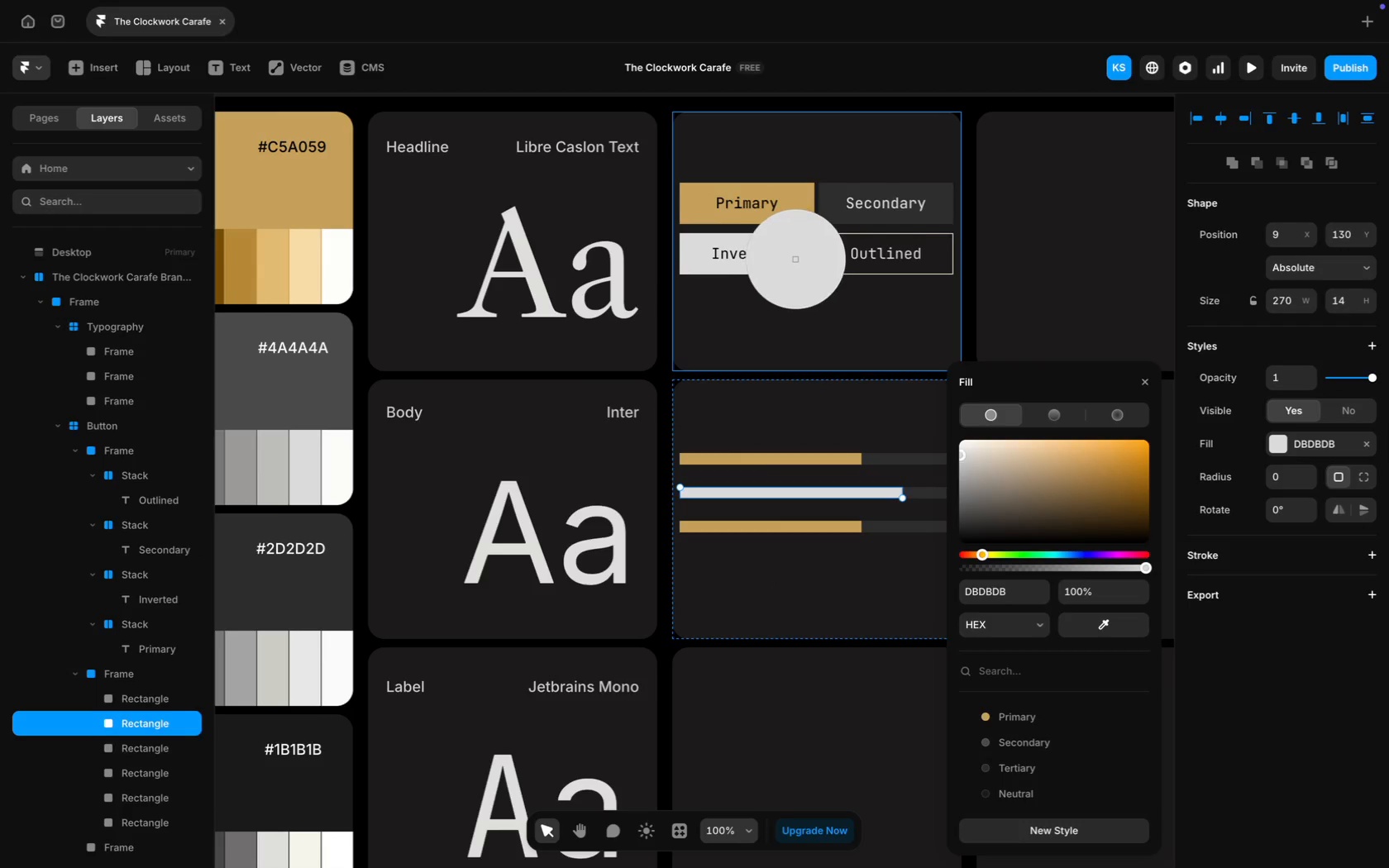 
left_click([796, 256])
 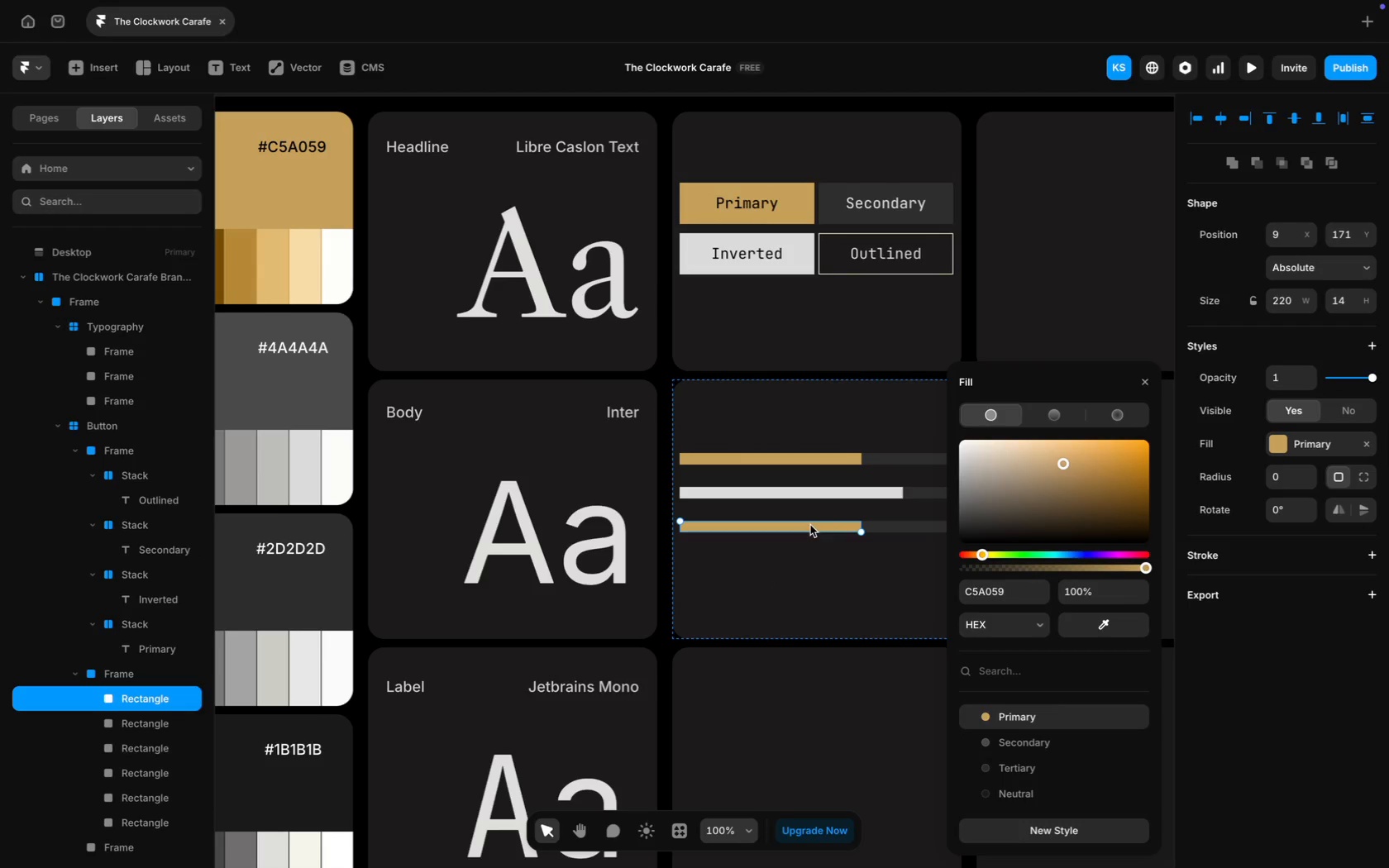 
scroll: coordinate [622, 589], scroll_direction: down, amount: 13.0
 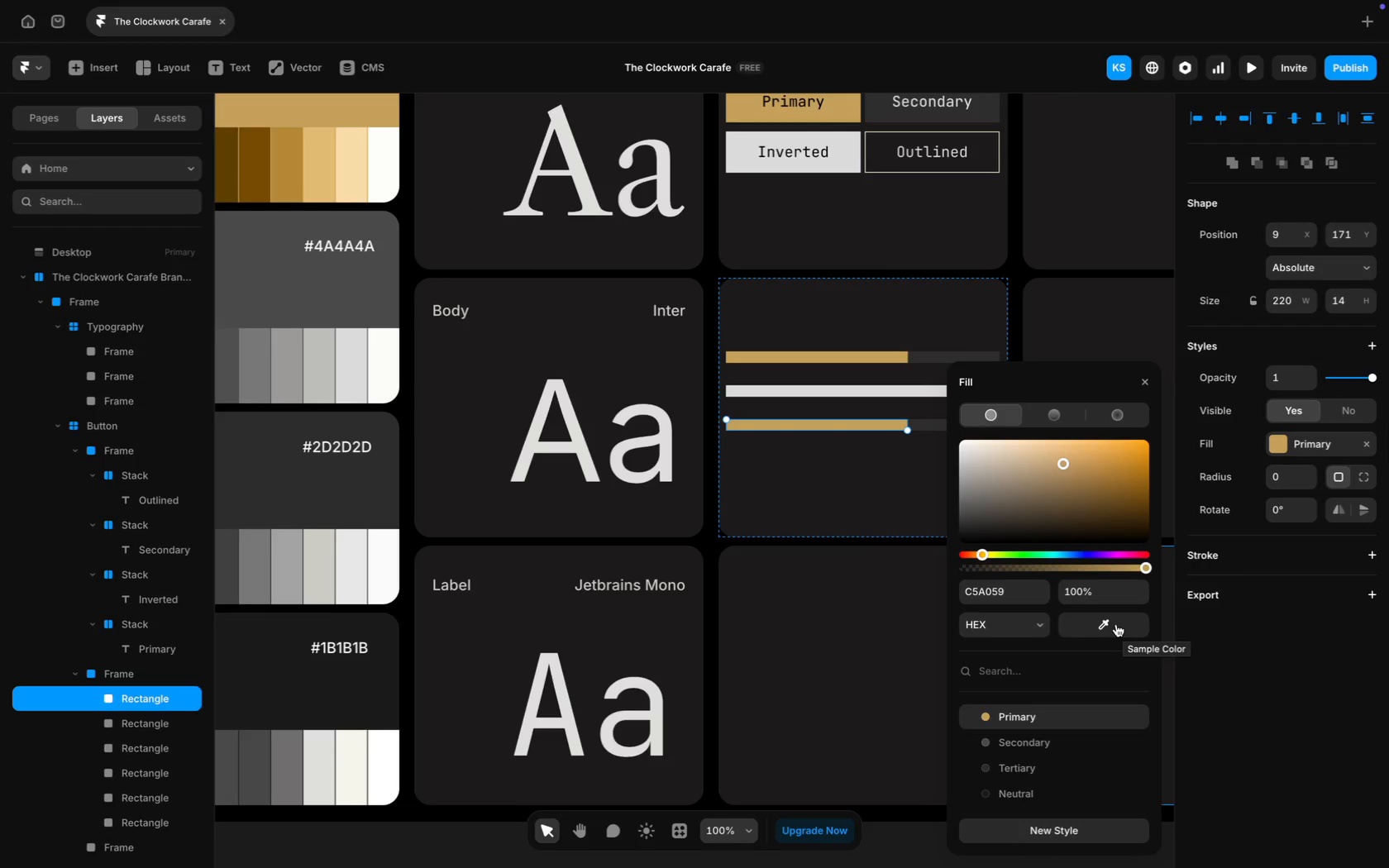 
wait(37.71)
 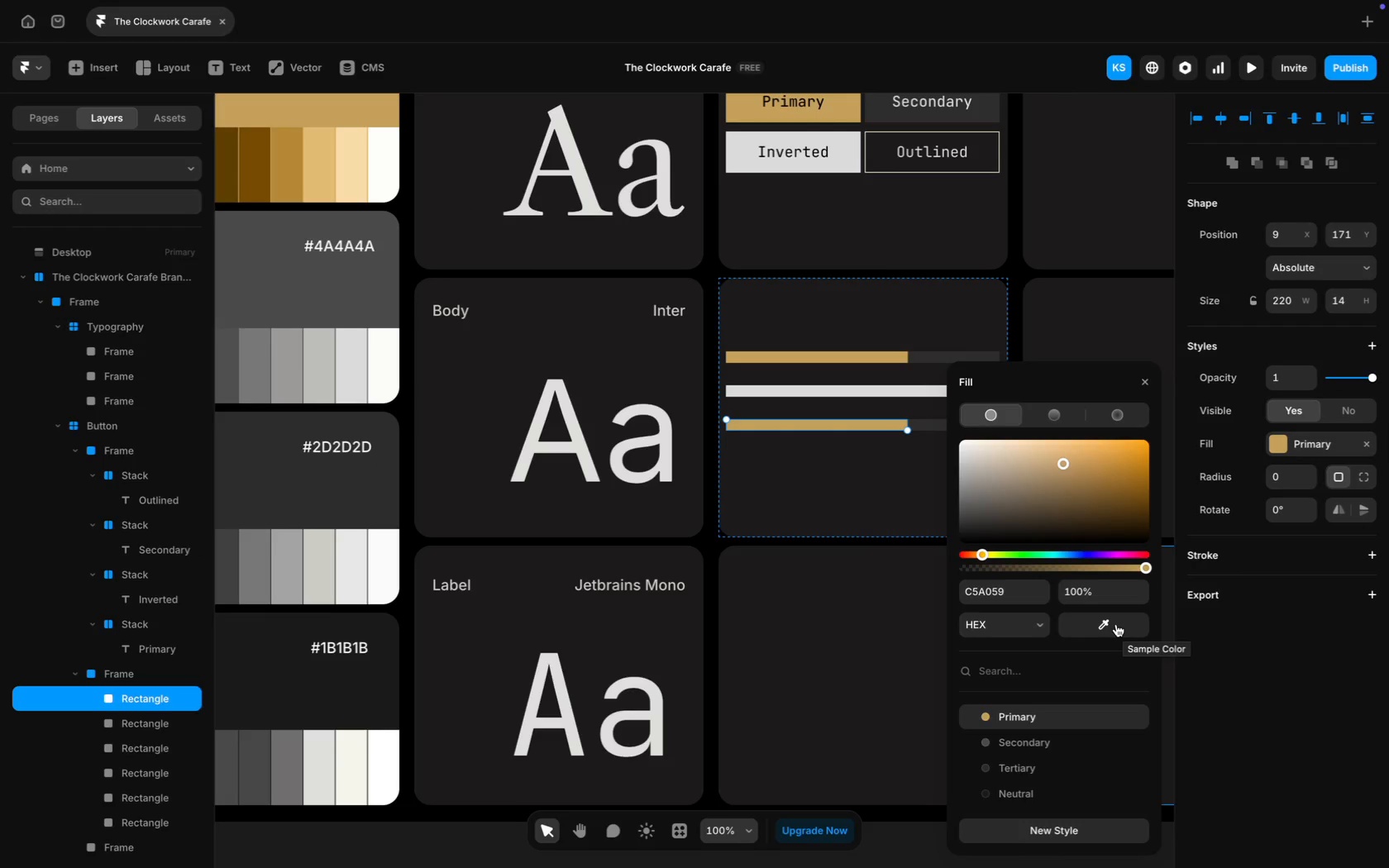 
left_click([1116, 627])
 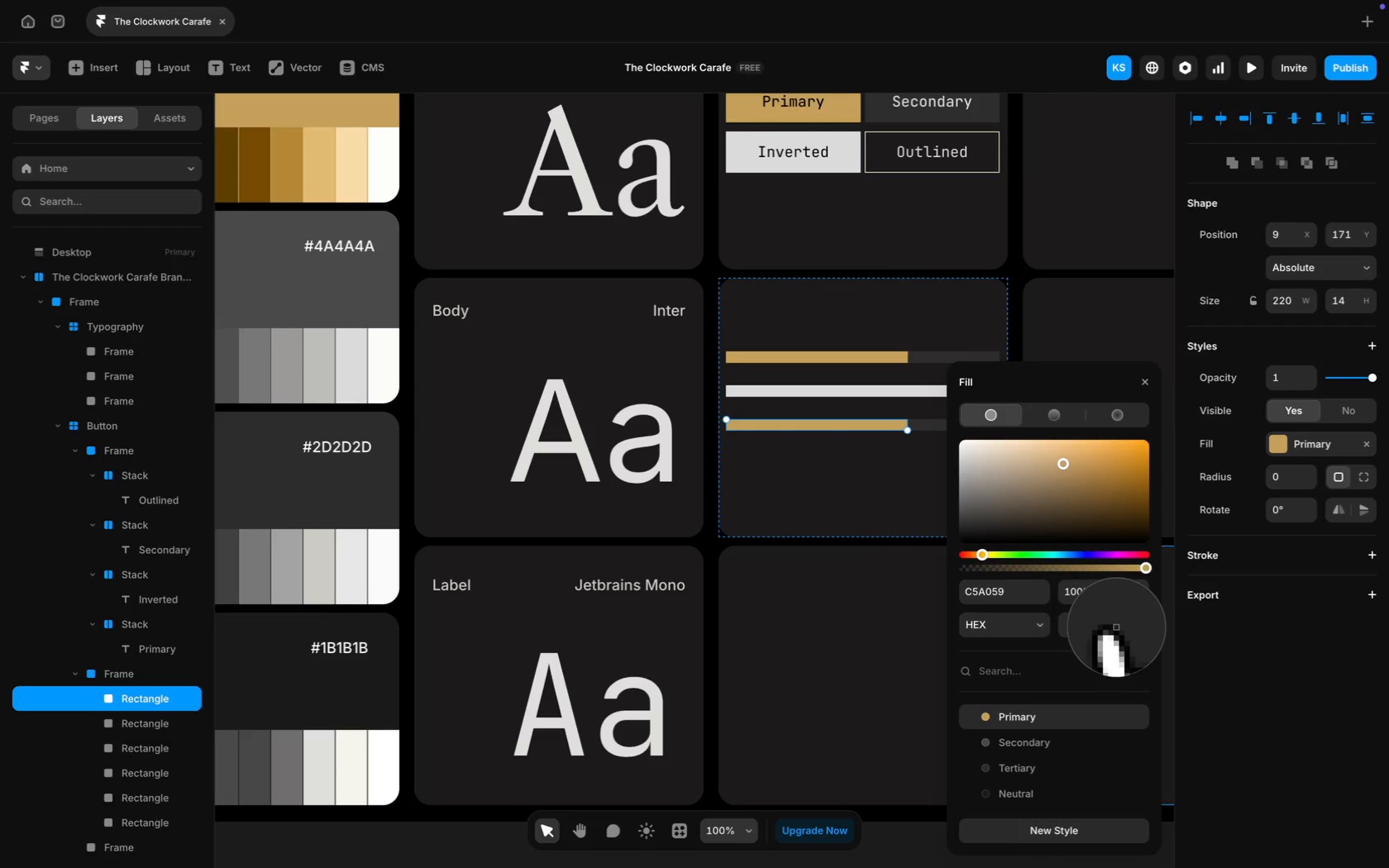 
wait(10.6)
 